 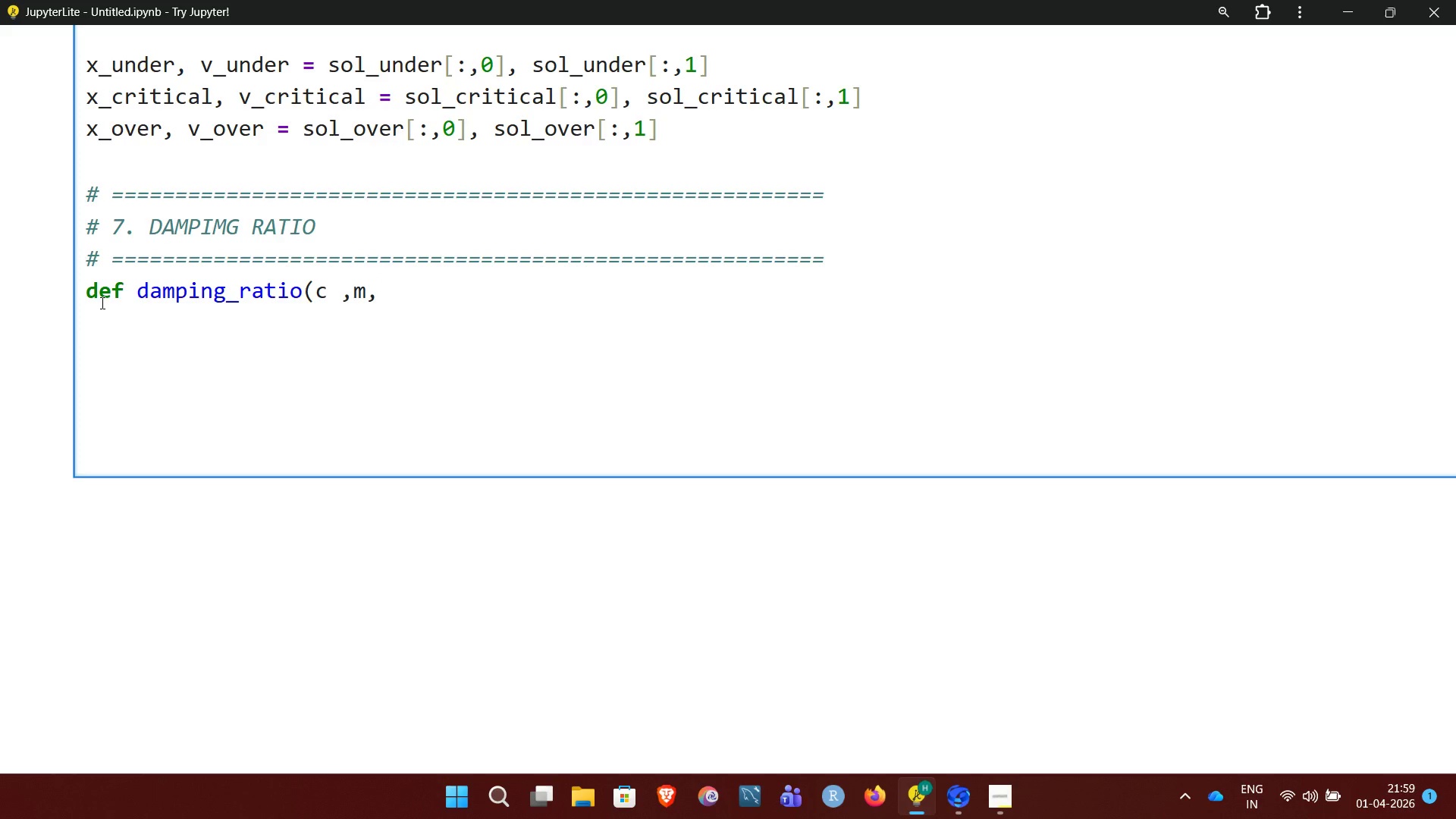 
key(K)
 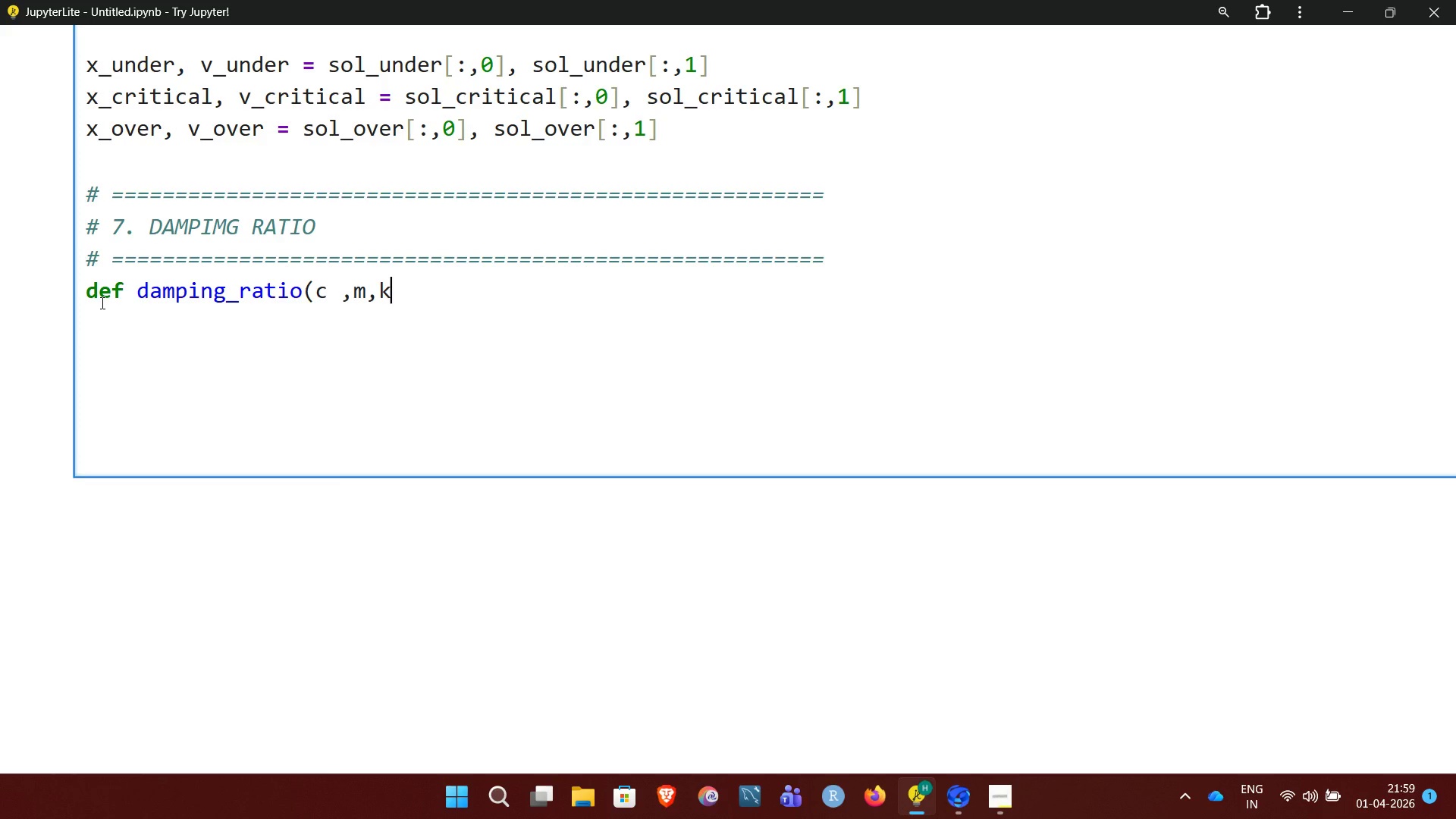 
key(Shift+0)
 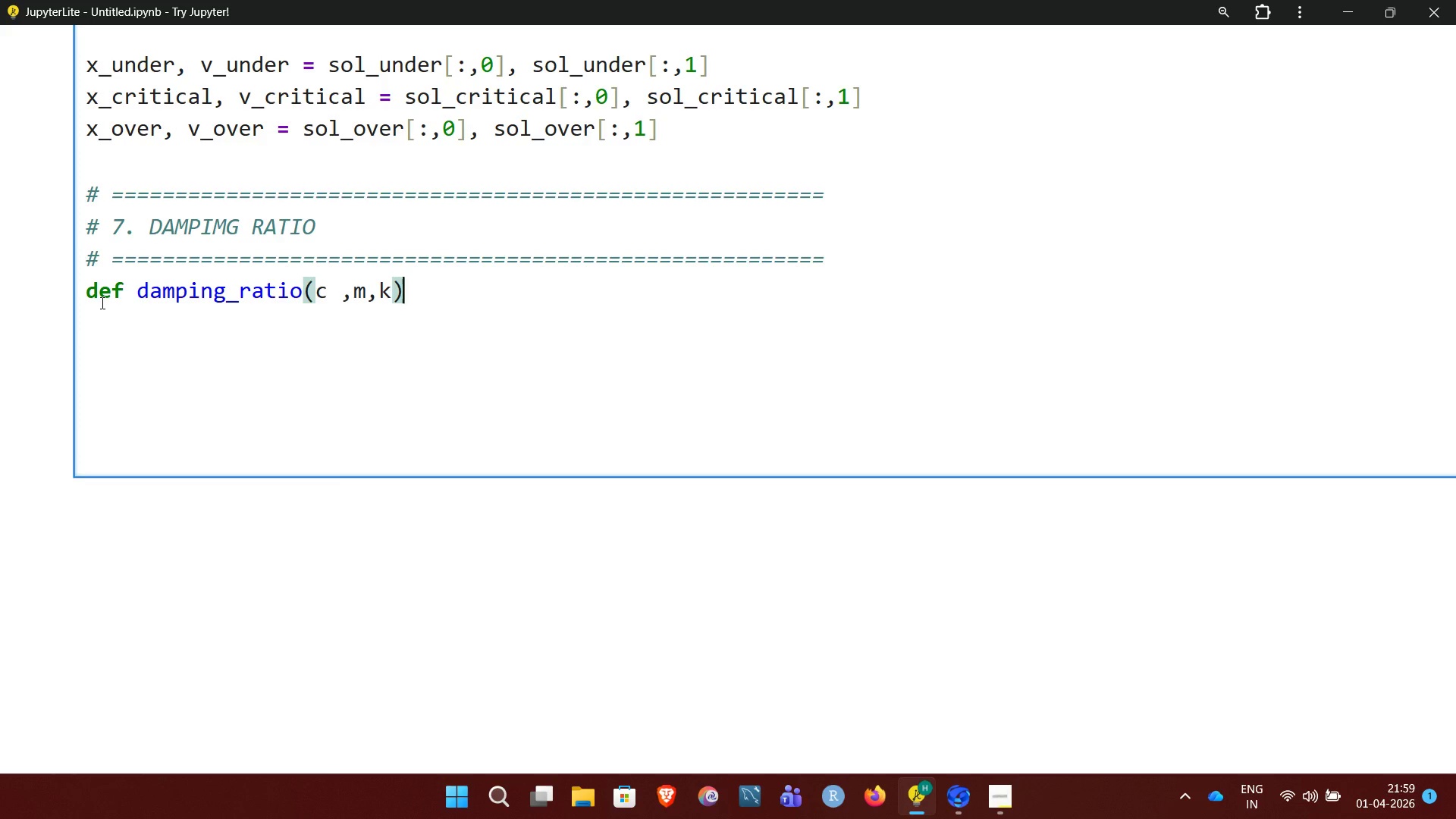 
wait(5.52)
 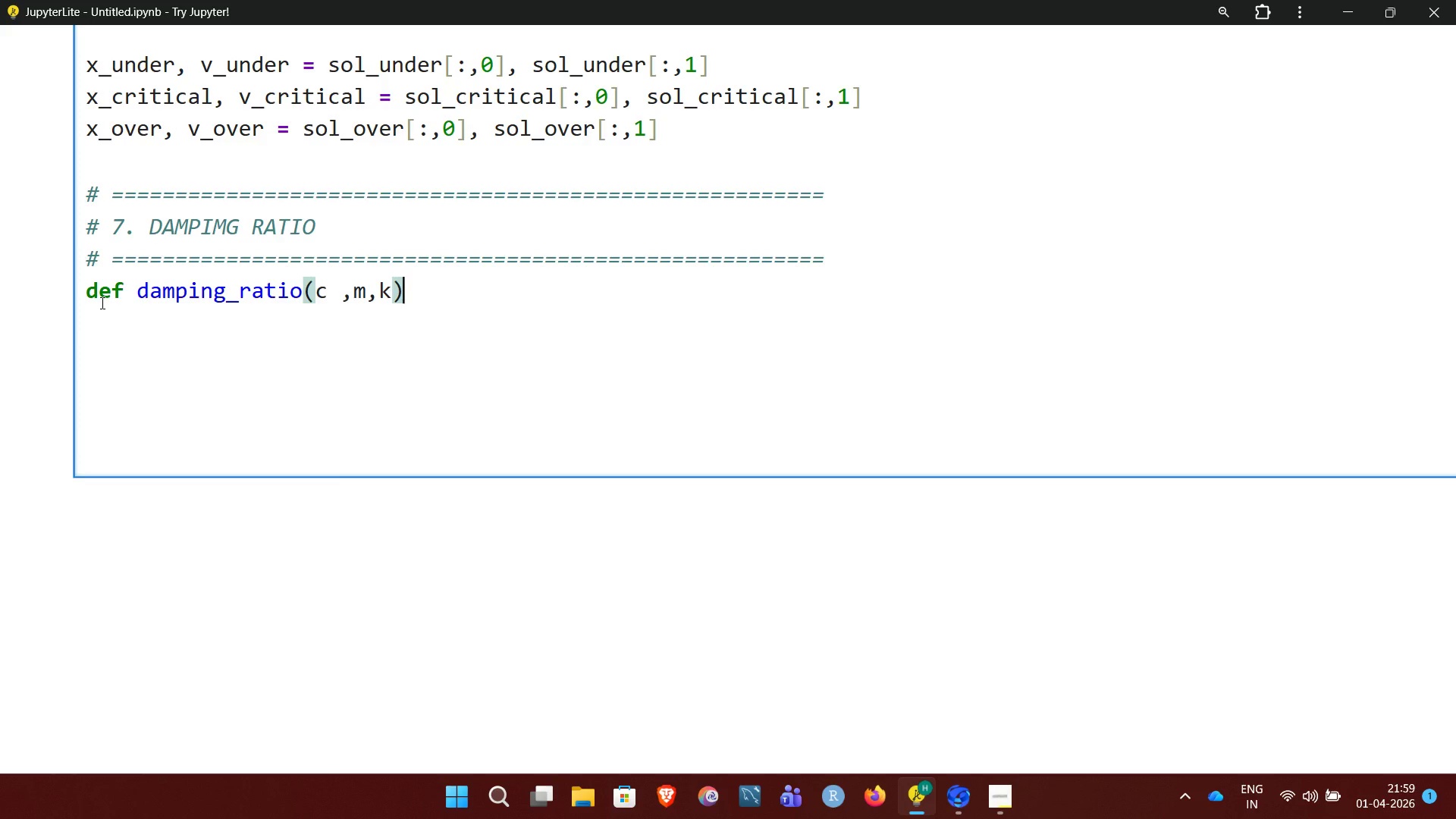 
key(Shift+Semicolon)
 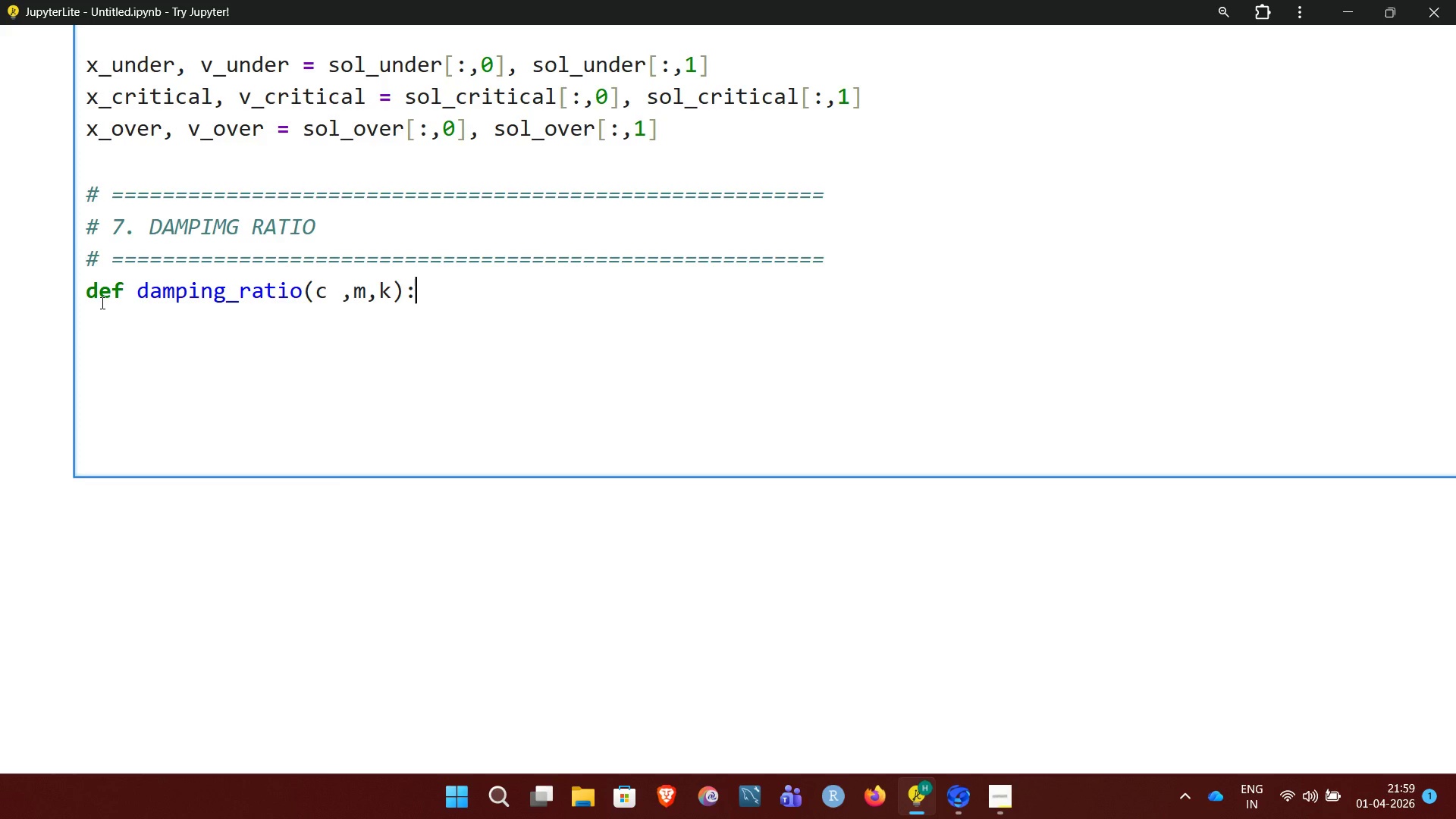 
key(Enter)
 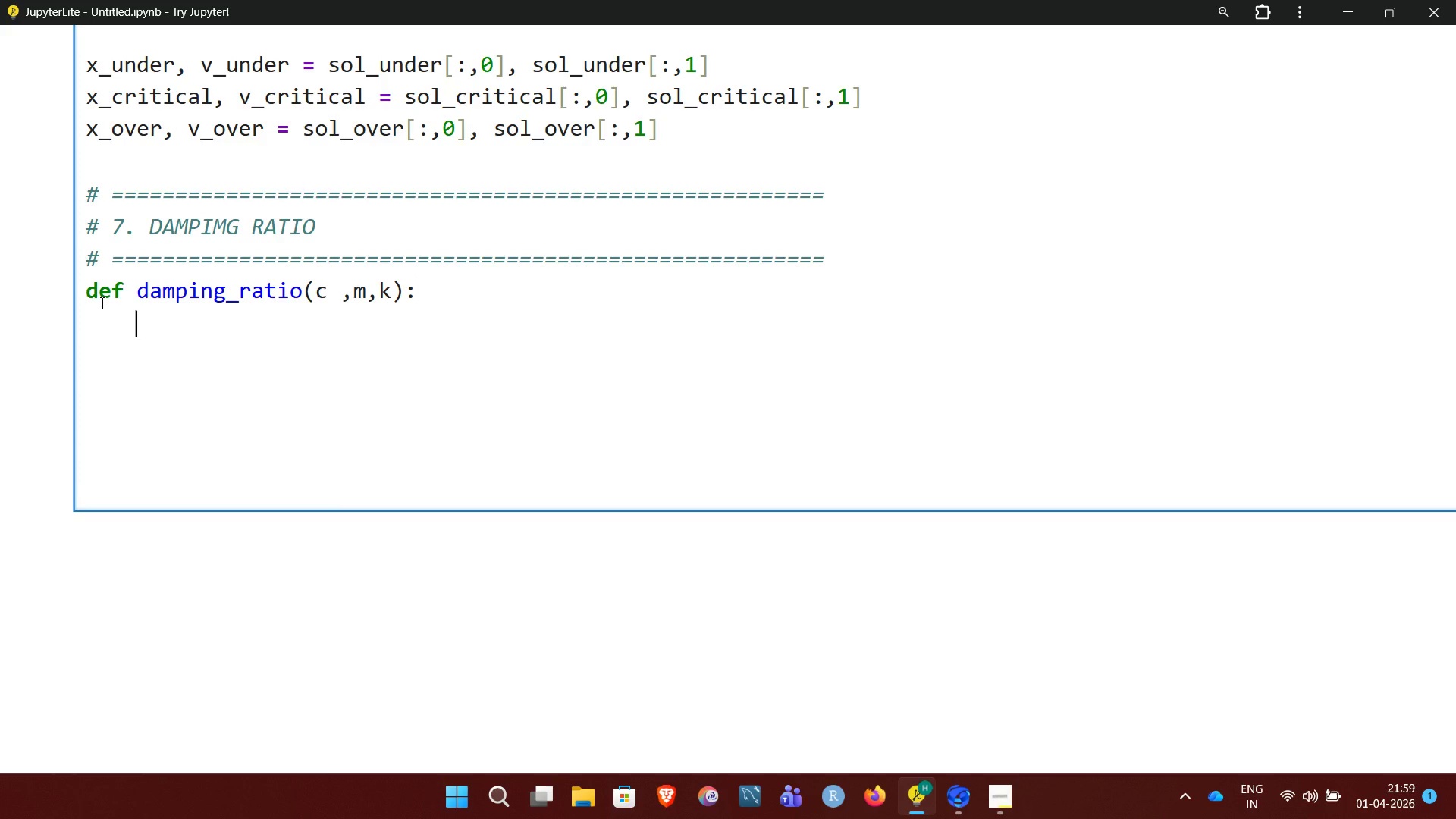 
wait(5.22)
 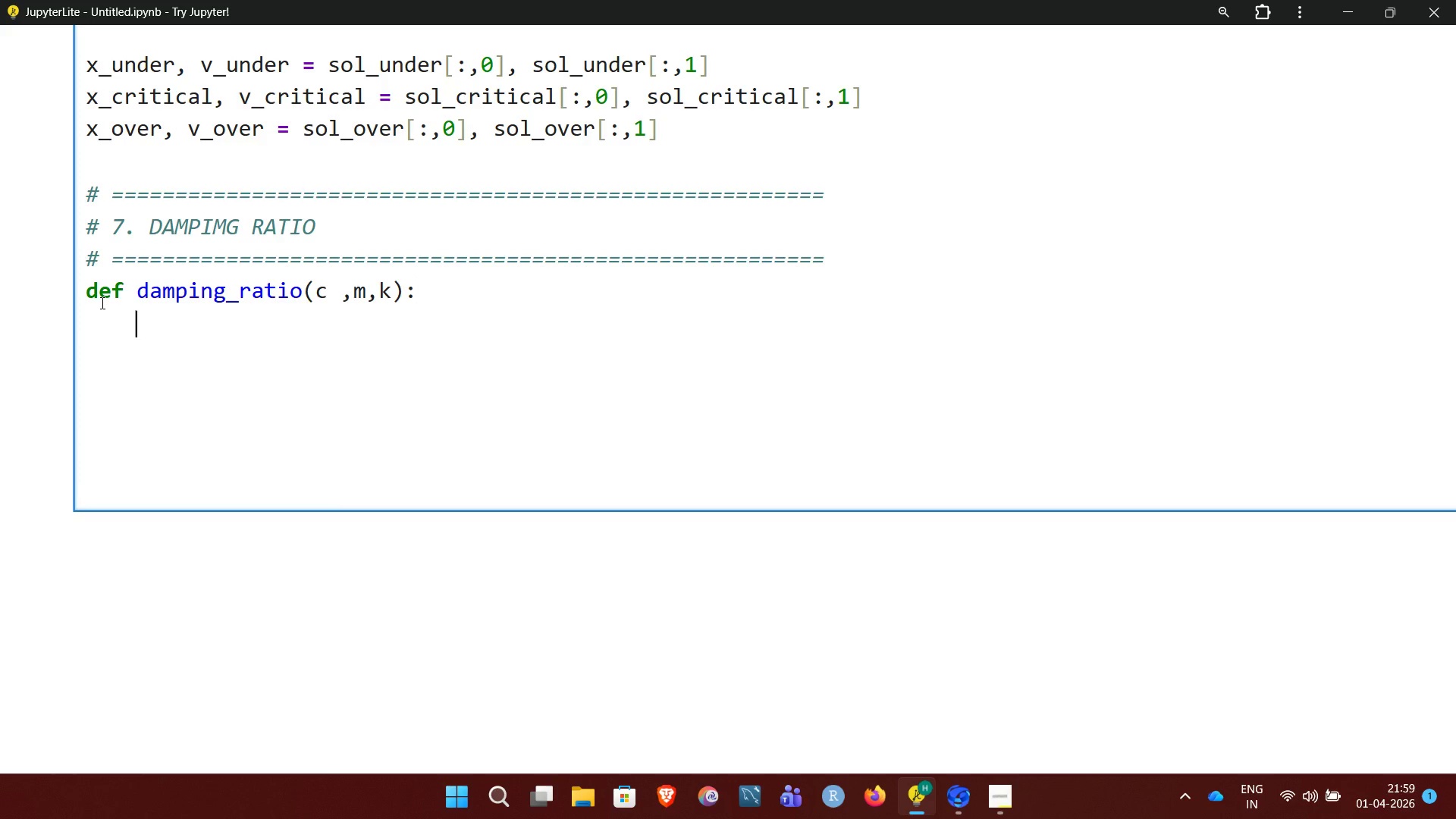 
type(return c)
 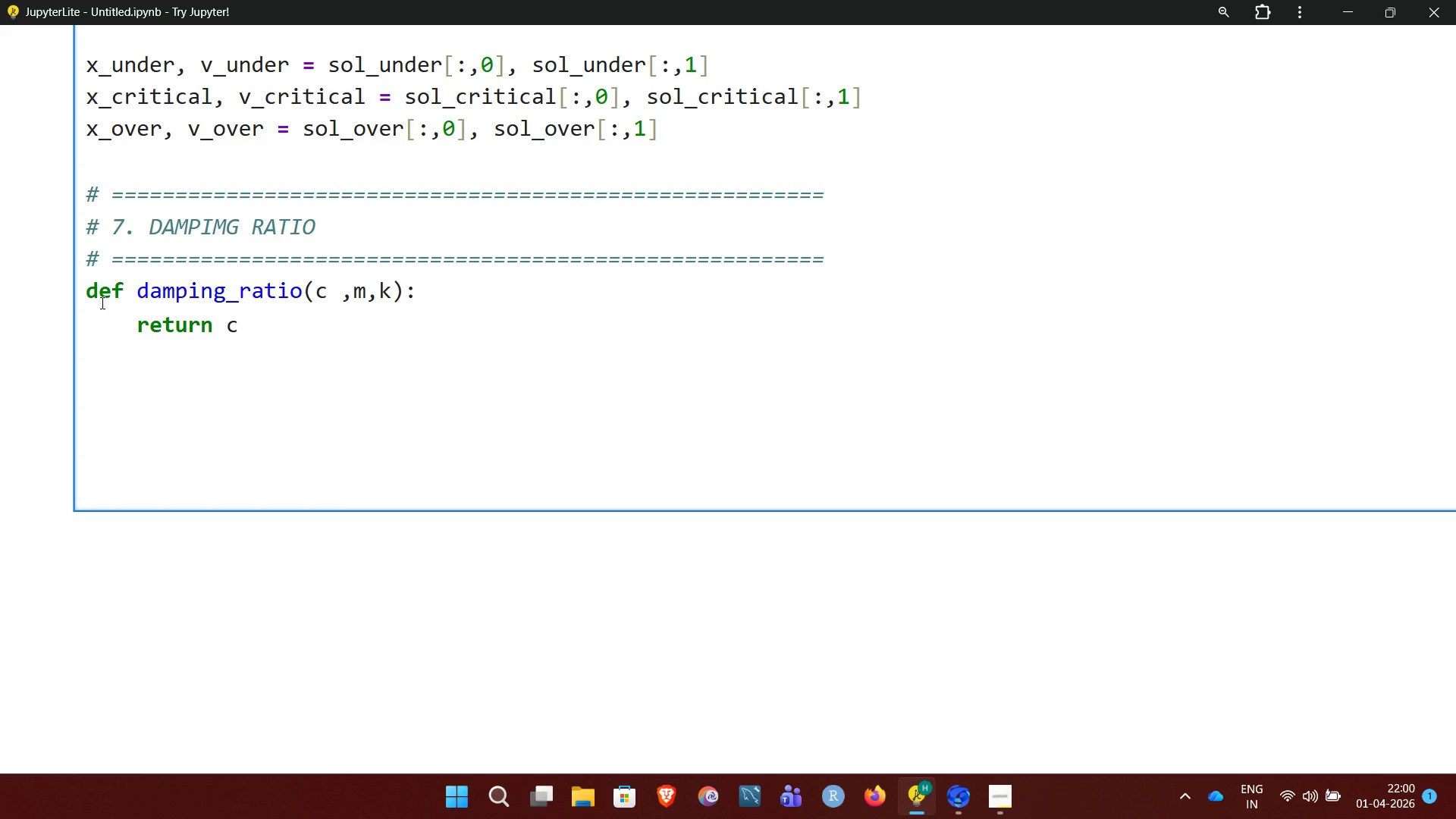 
wait(6.02)
 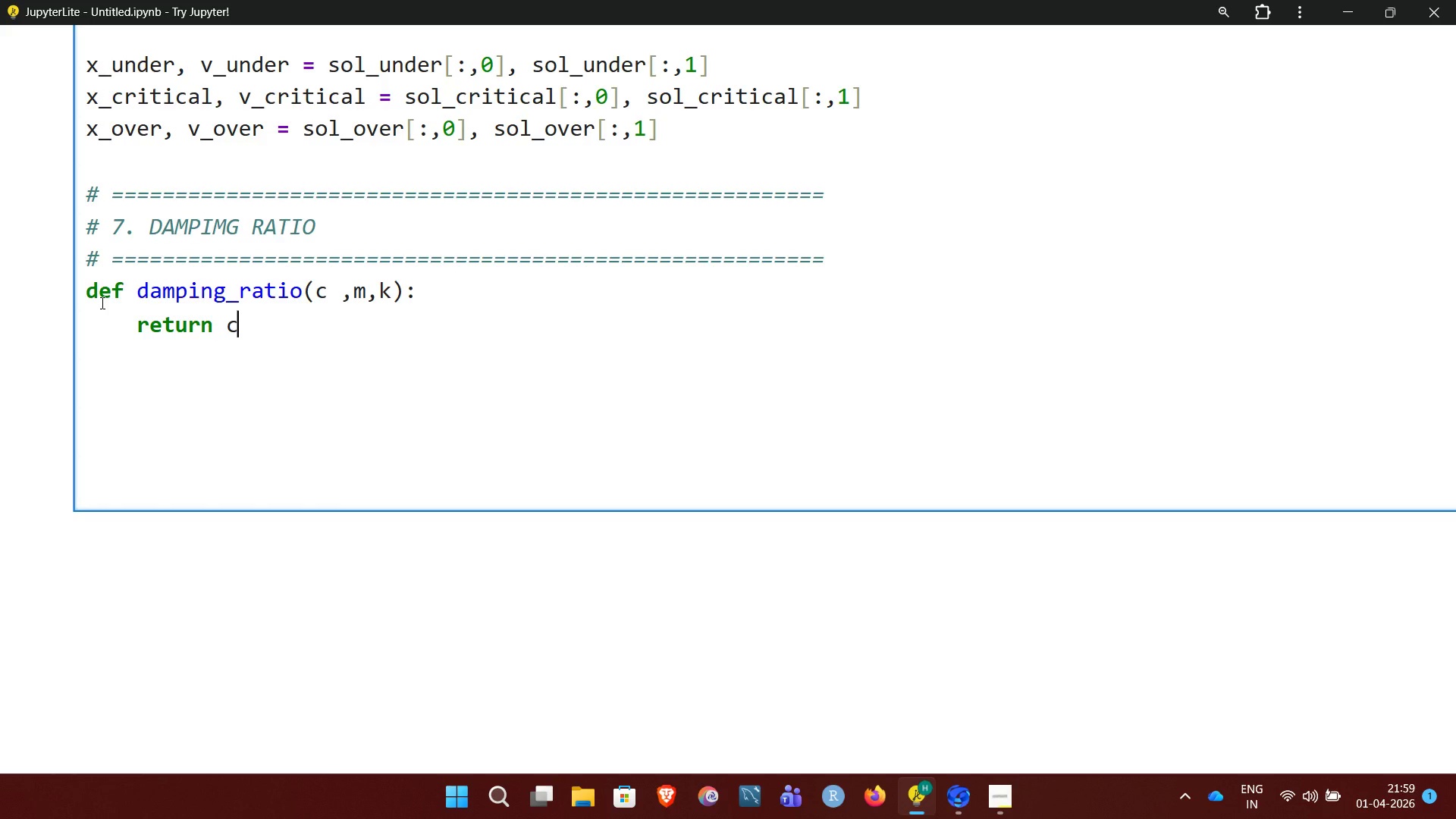 
key(Space)
 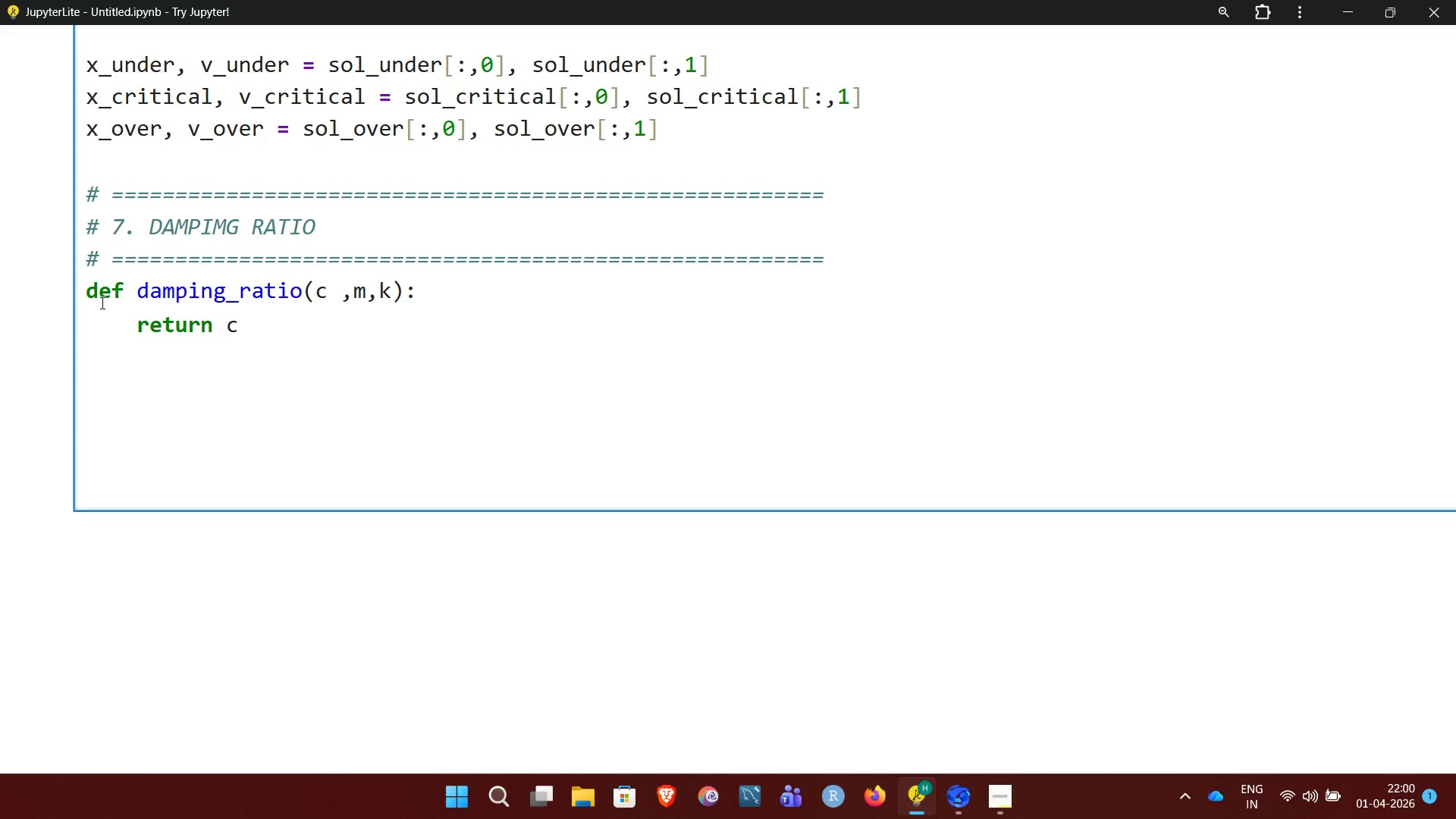 
key(Slash)
 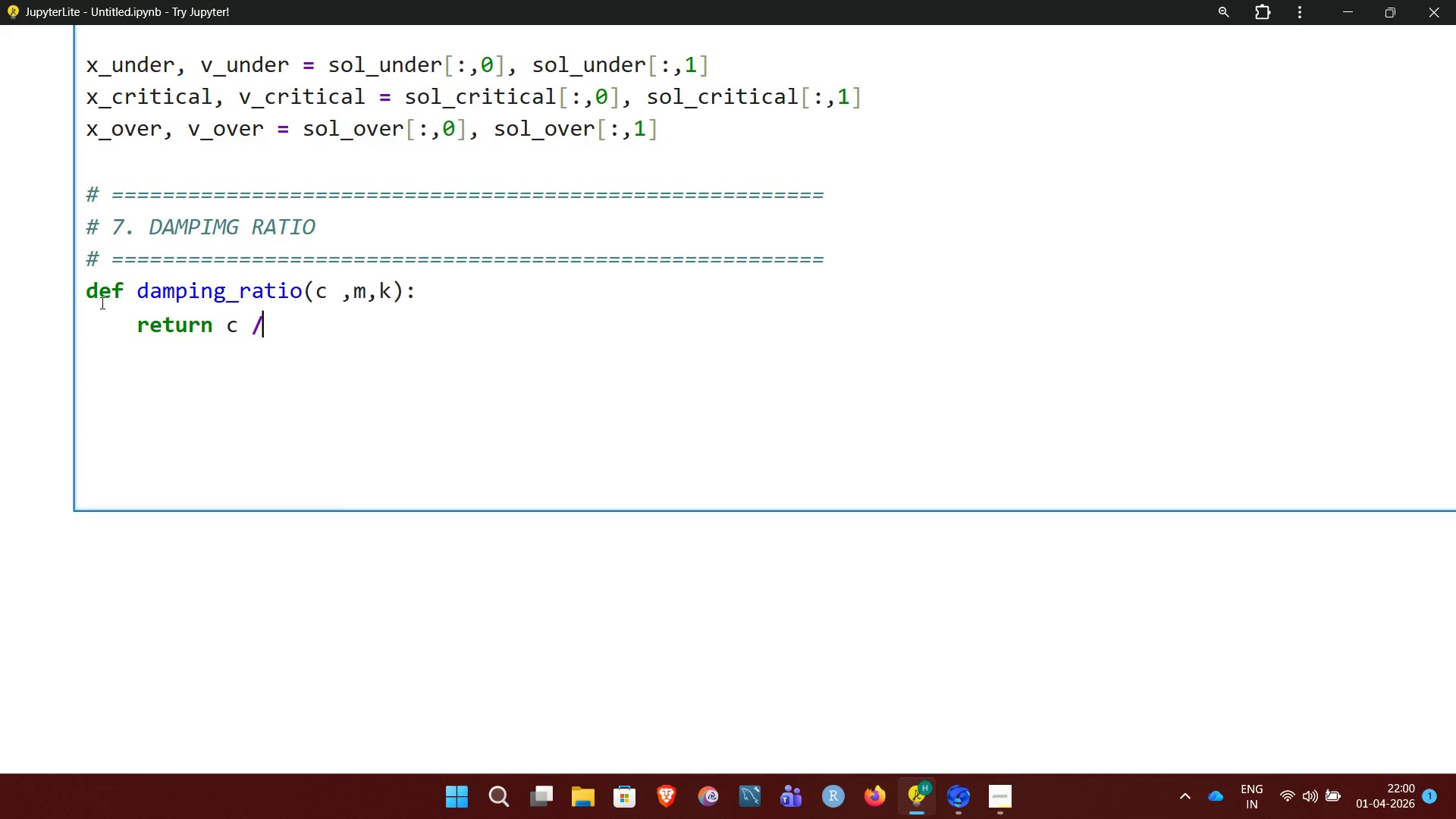 
wait(7.42)
 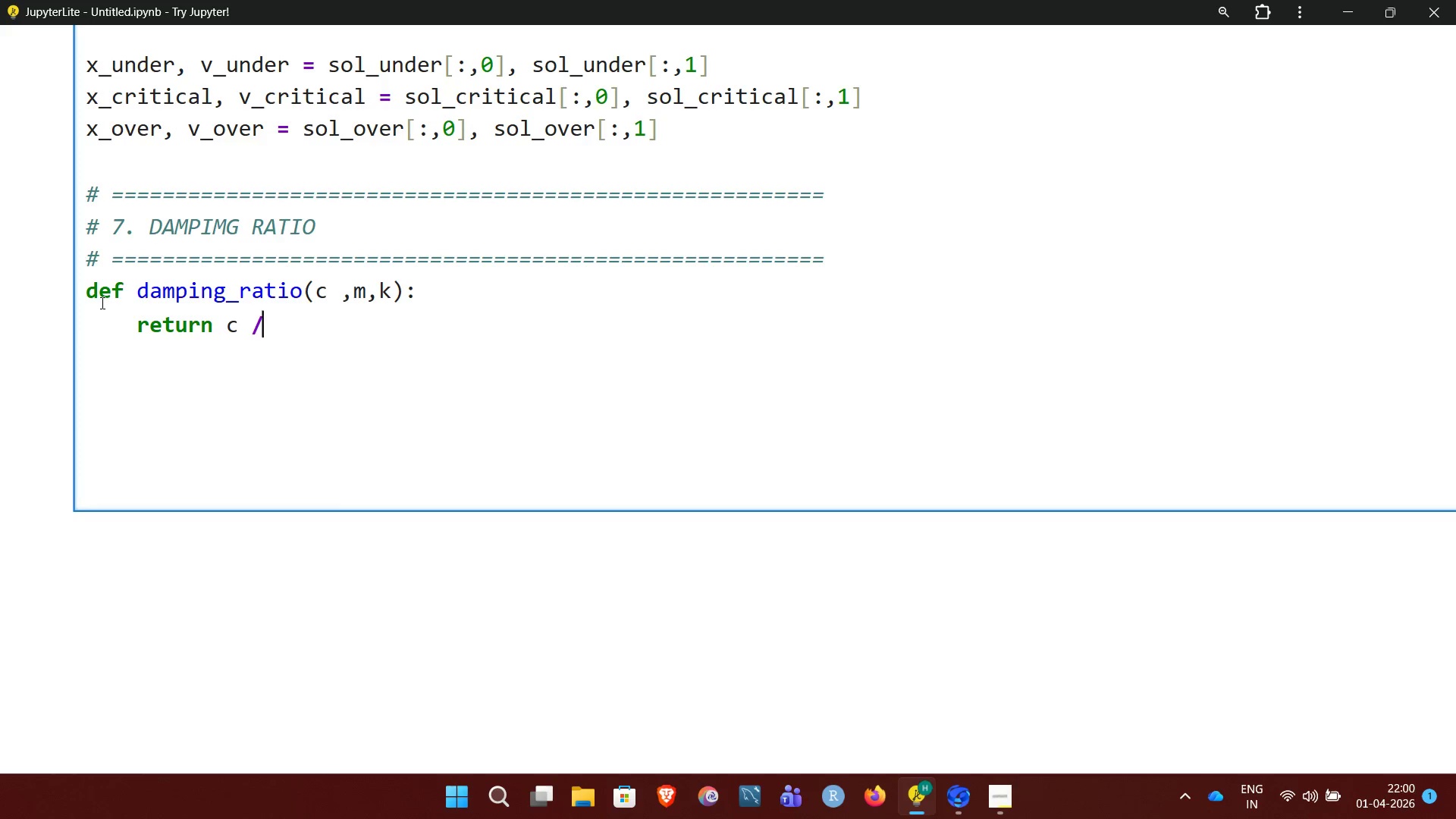 
key(Shift+9)
 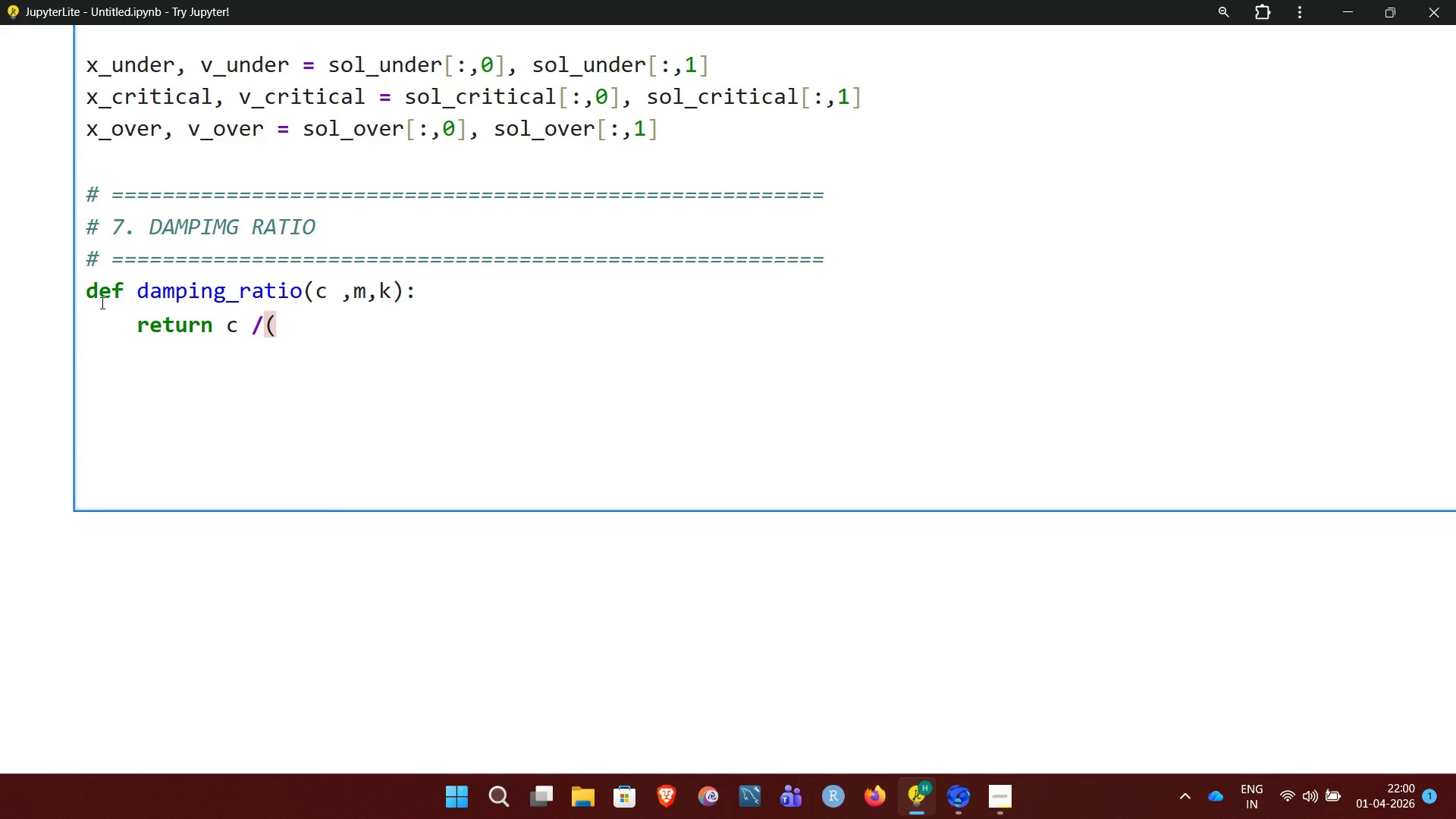 
wait(10.83)
 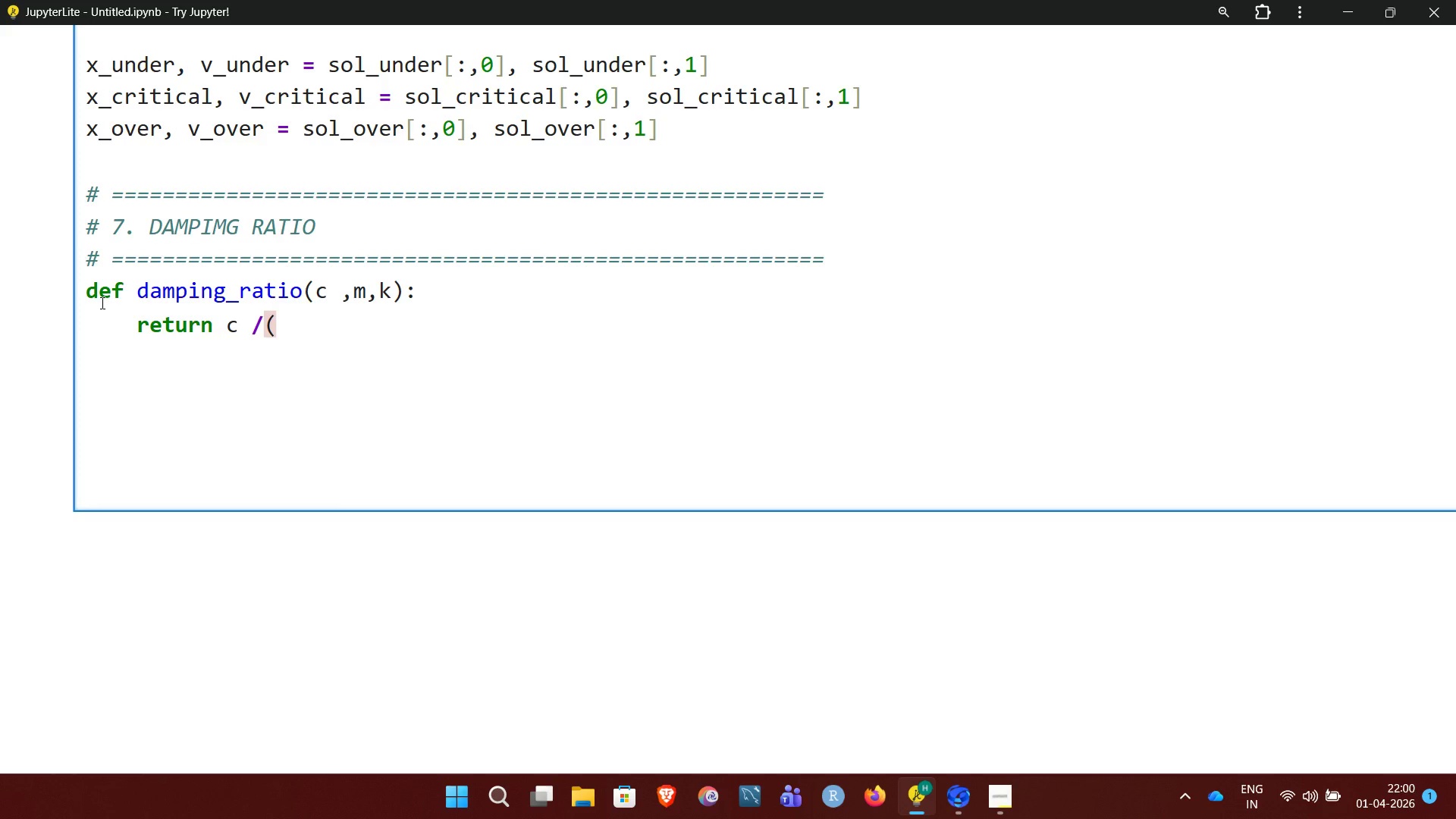 
type(2*np)
 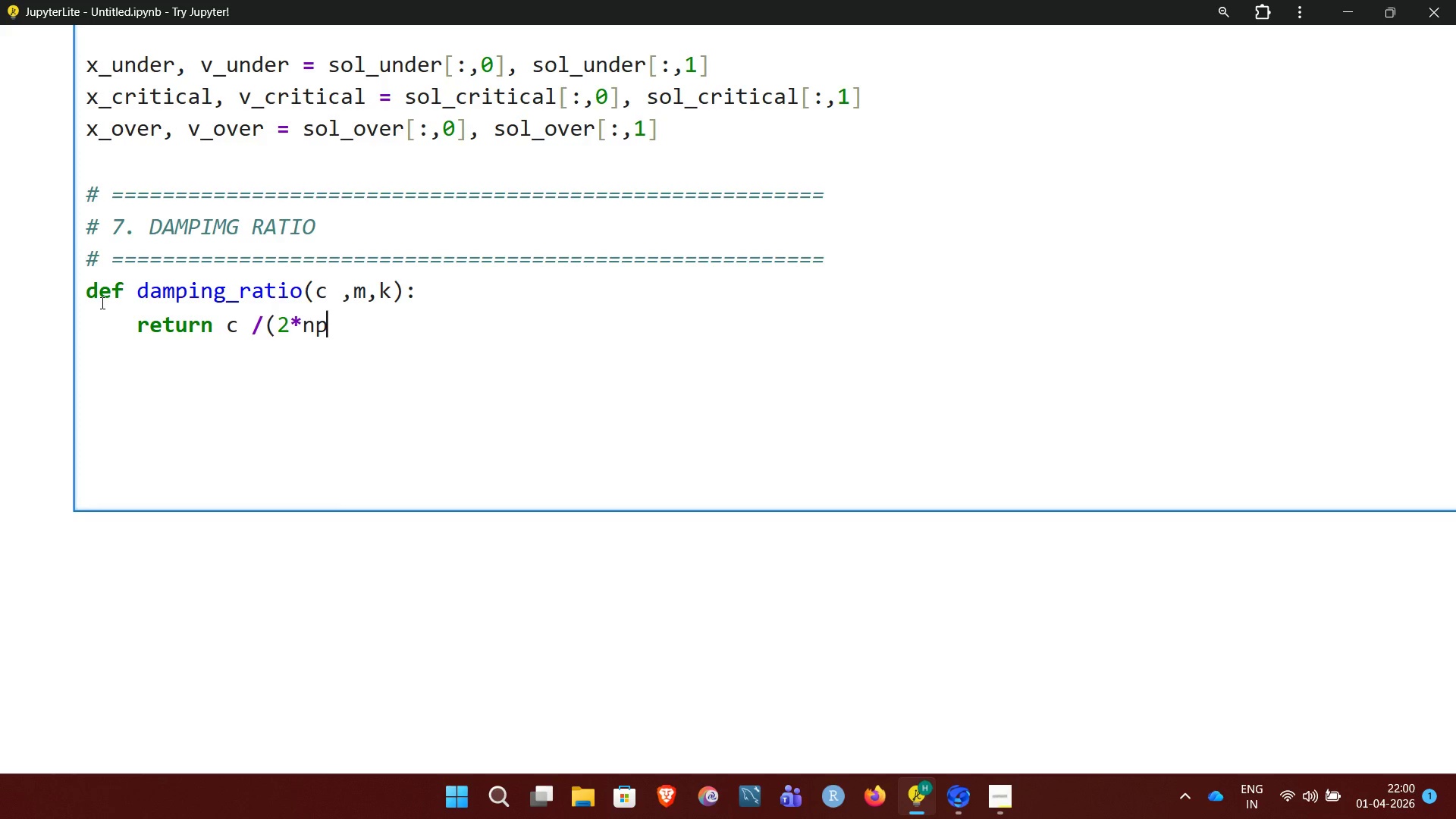 
wait(7.47)
 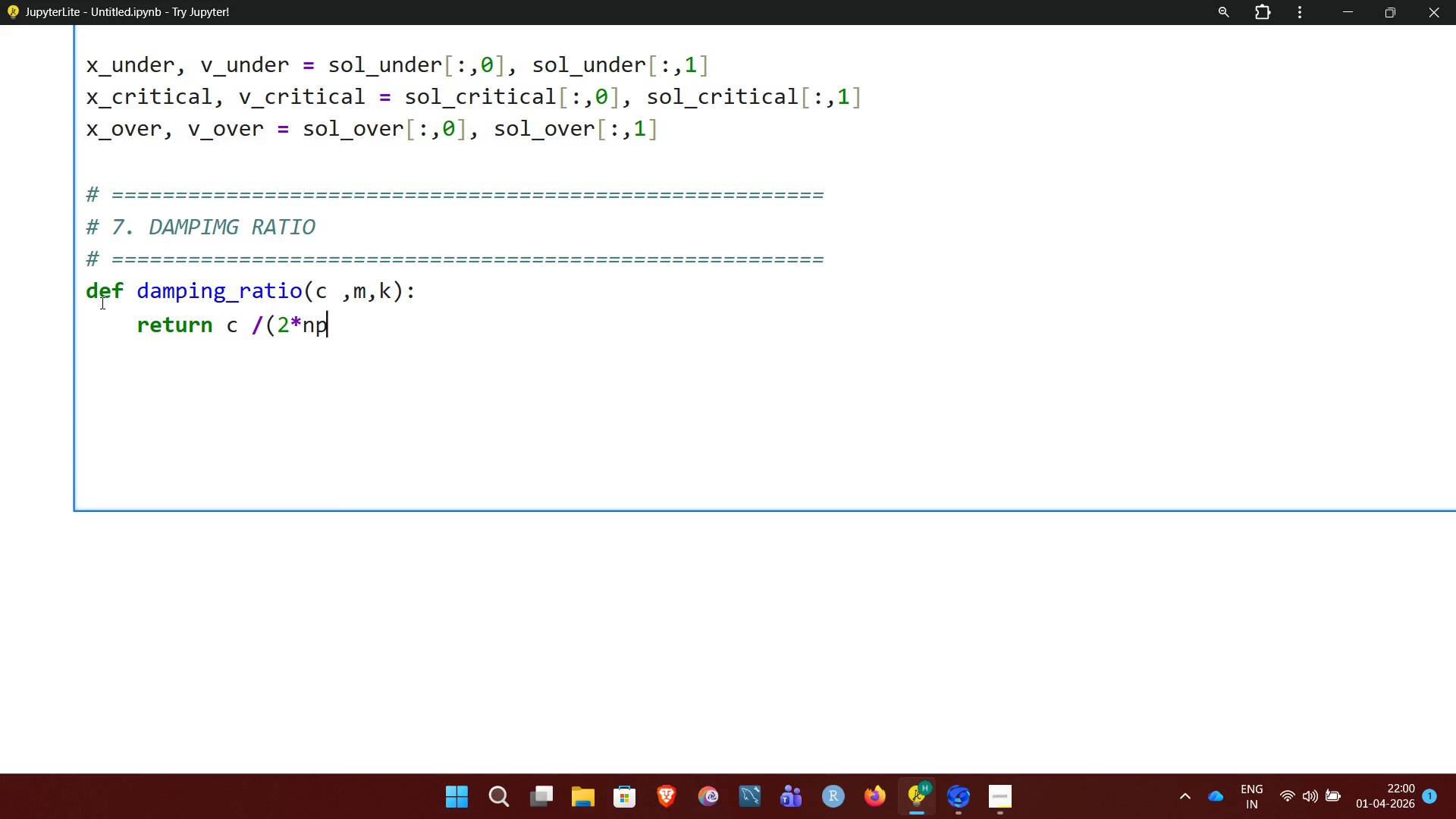 
type(.sqrt)
 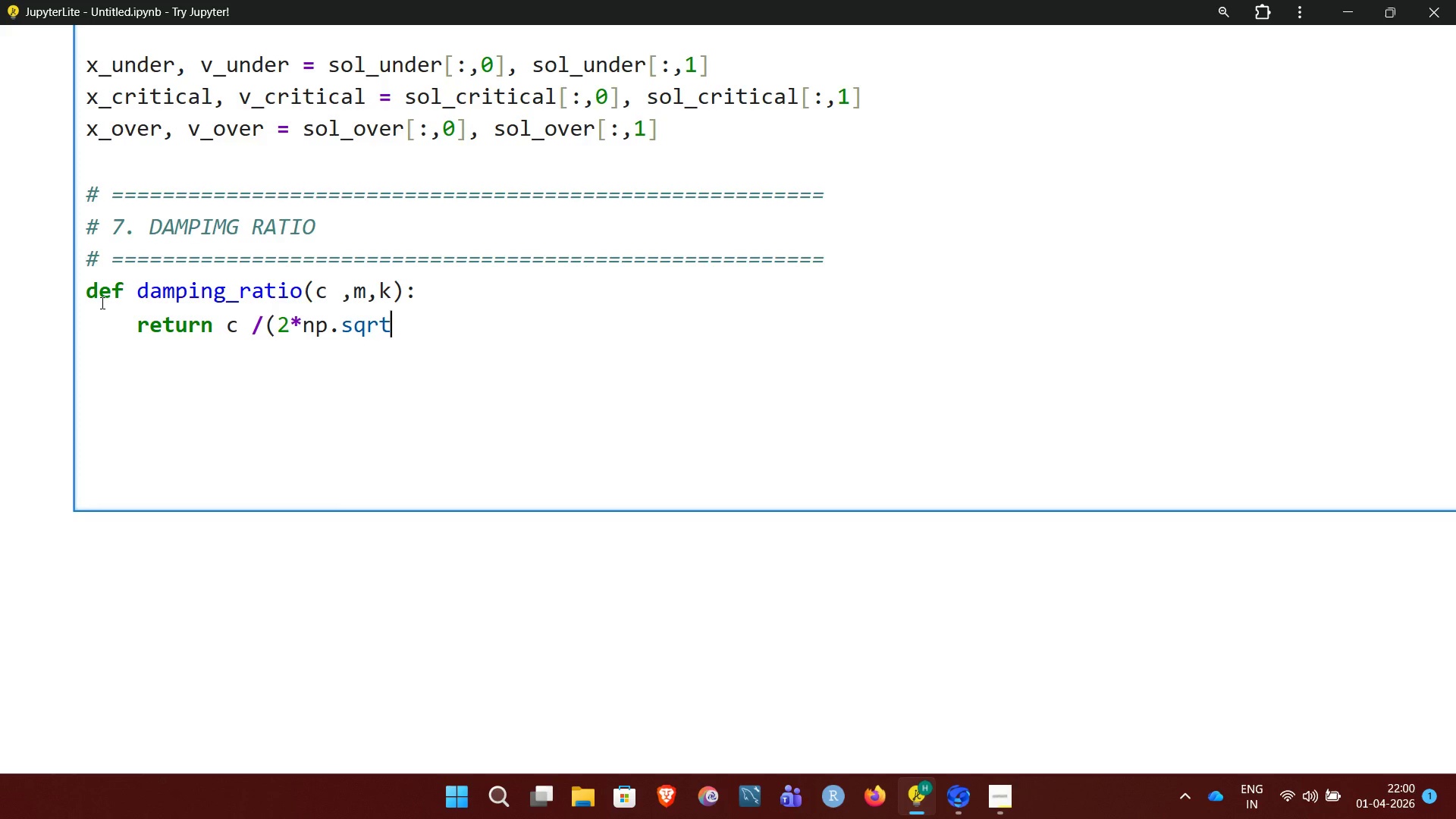 
wait(7.47)
 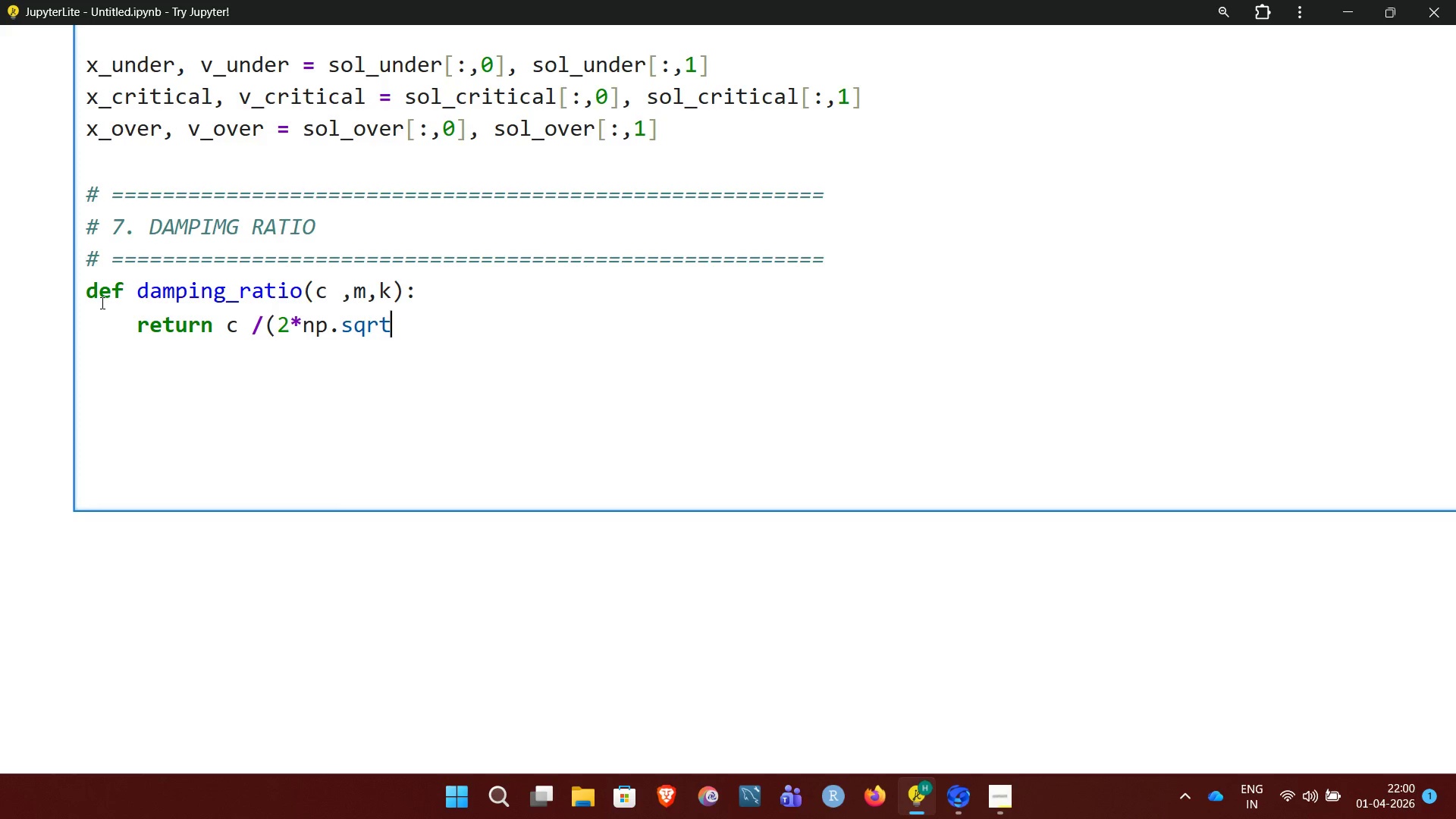 
type((m)
 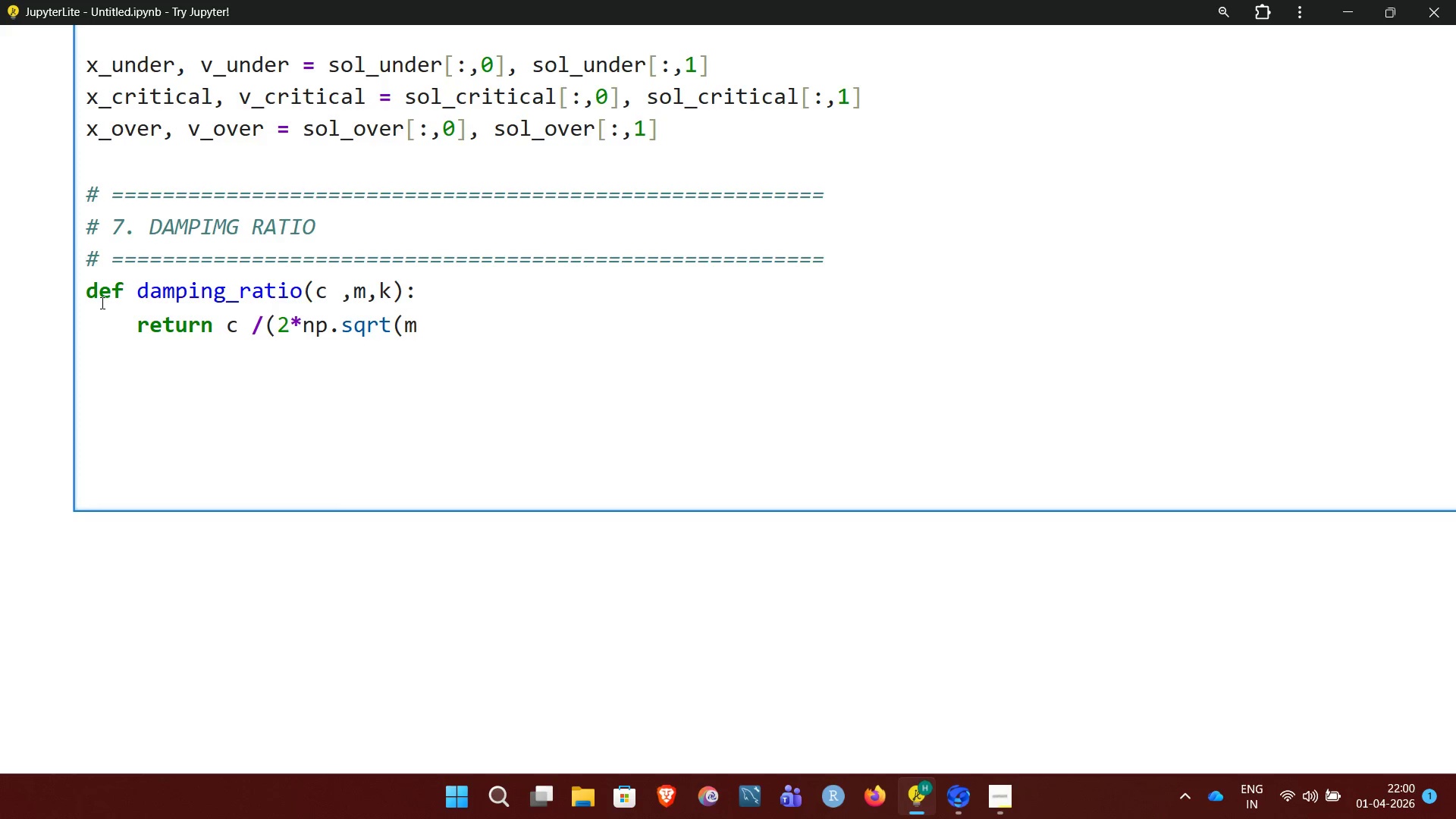 
type(*k)
 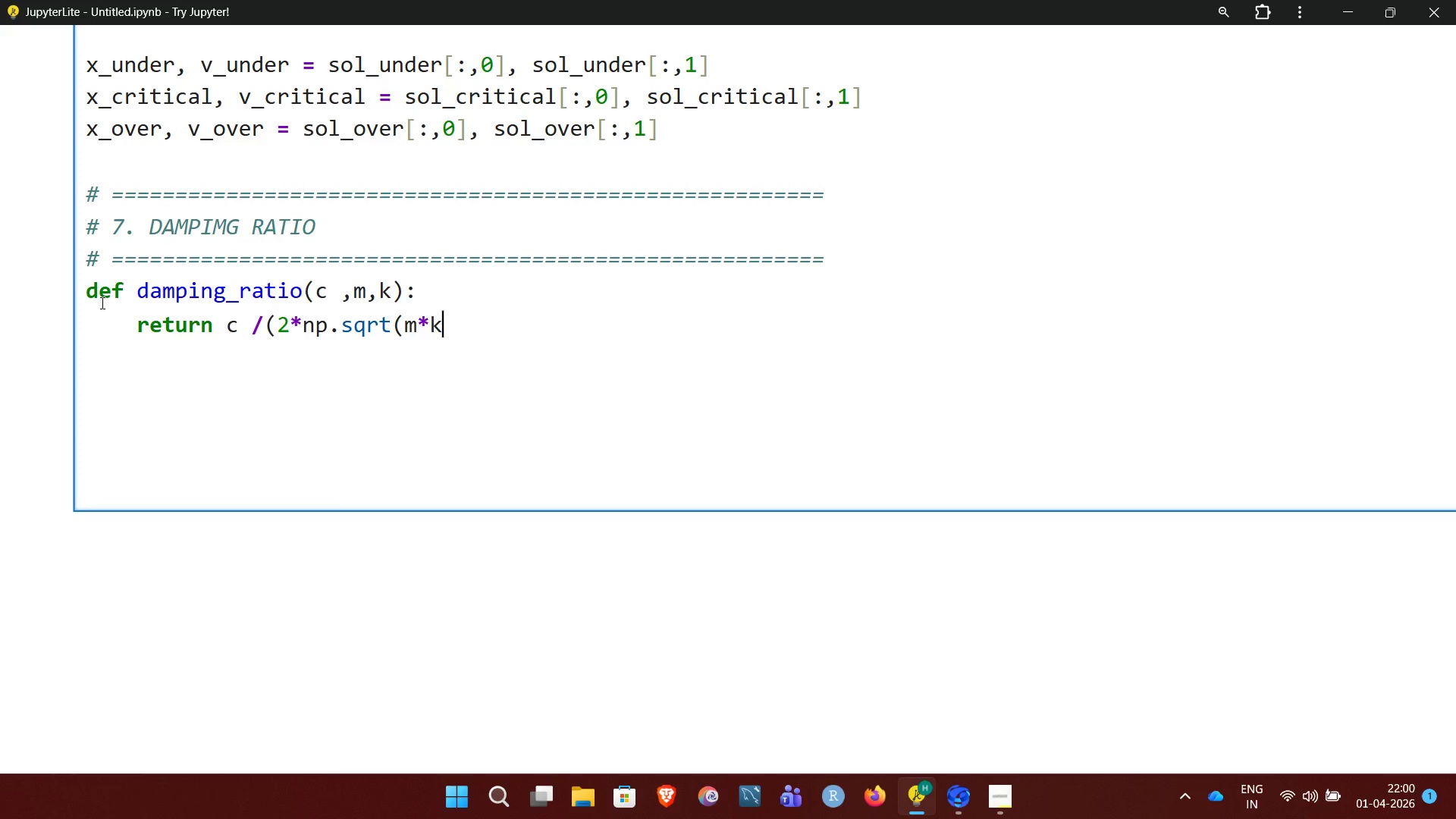 
key(Shift+0)
 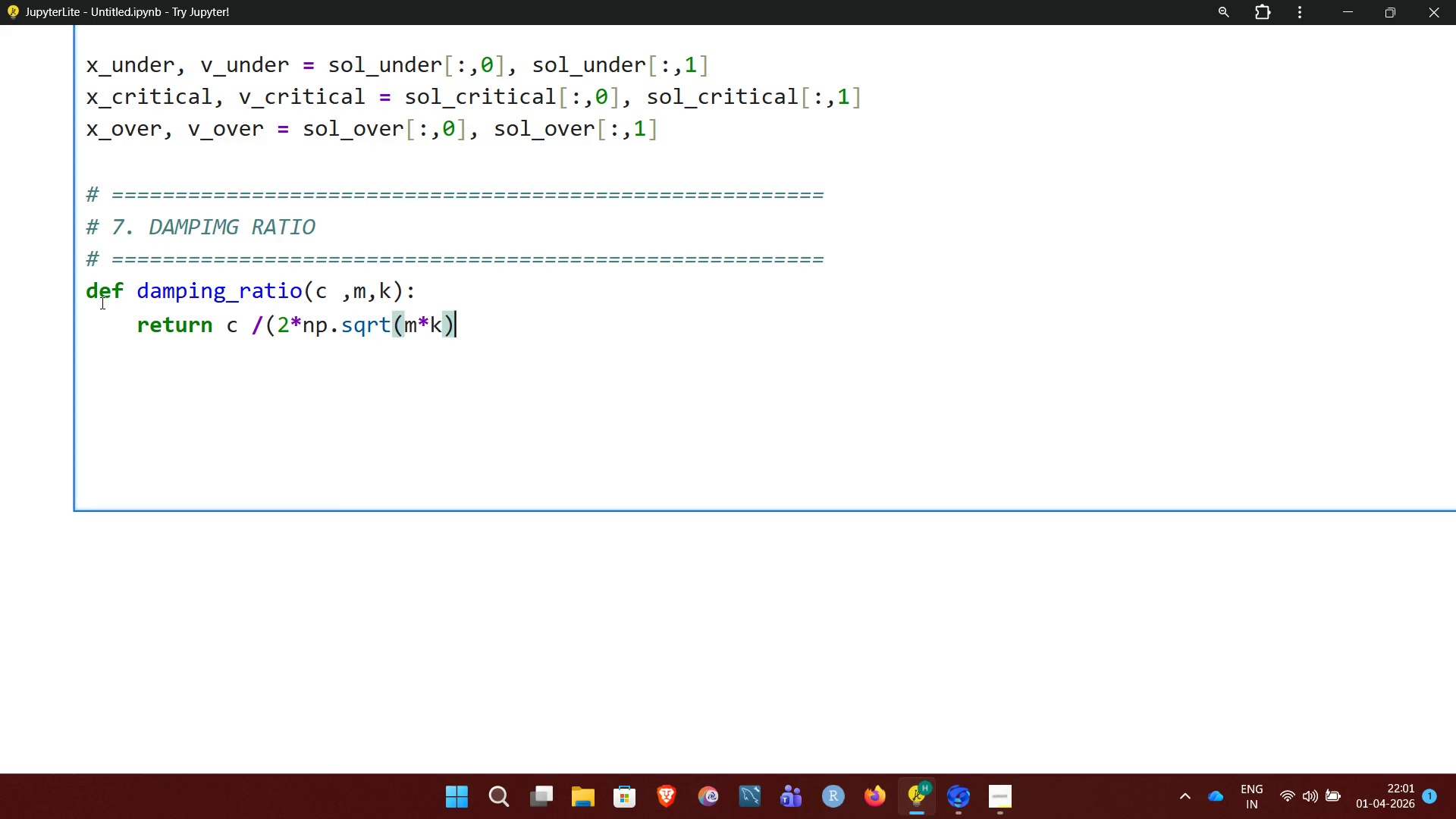 
key(Shift+0)
 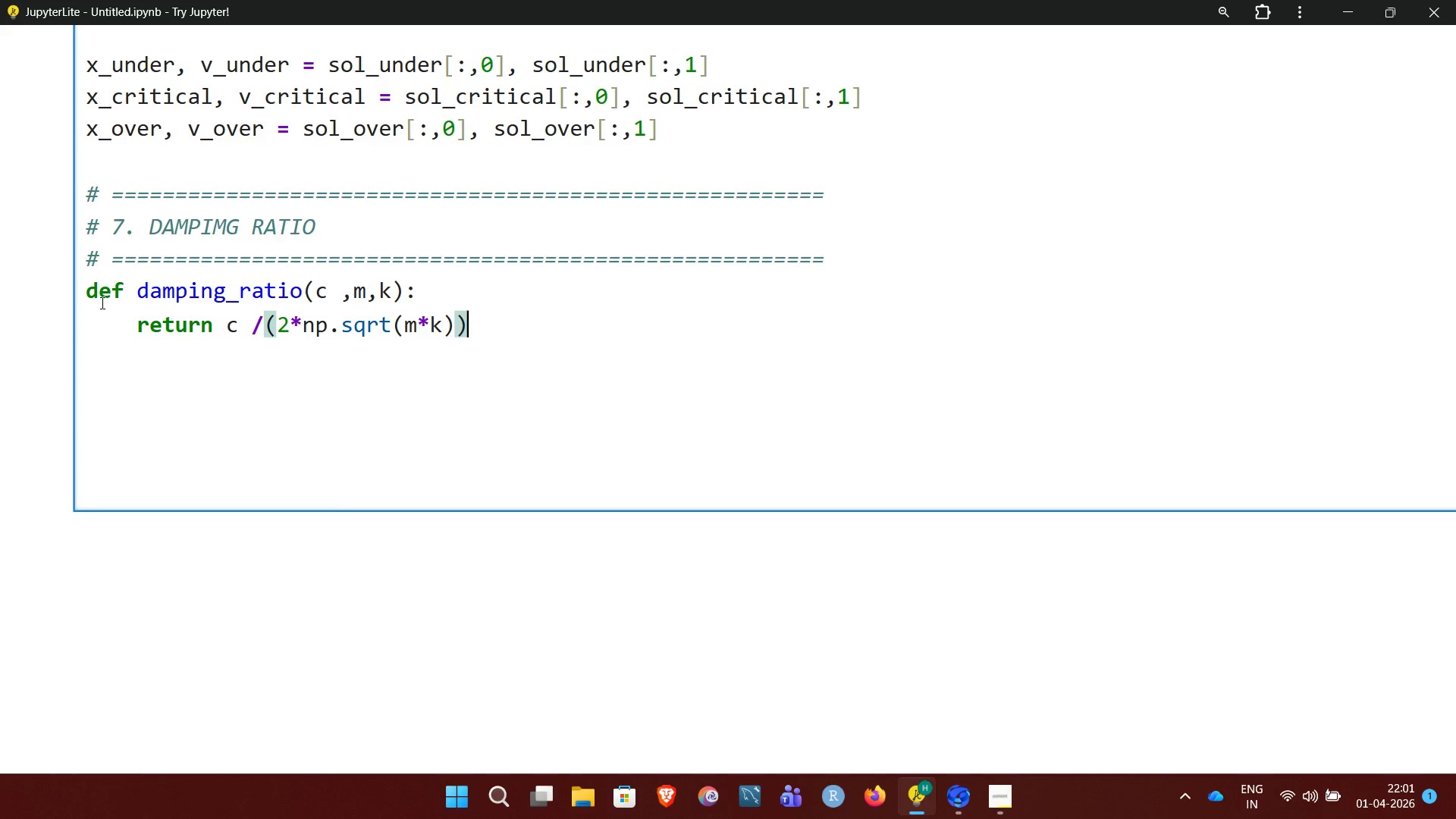 
key(Enter)
 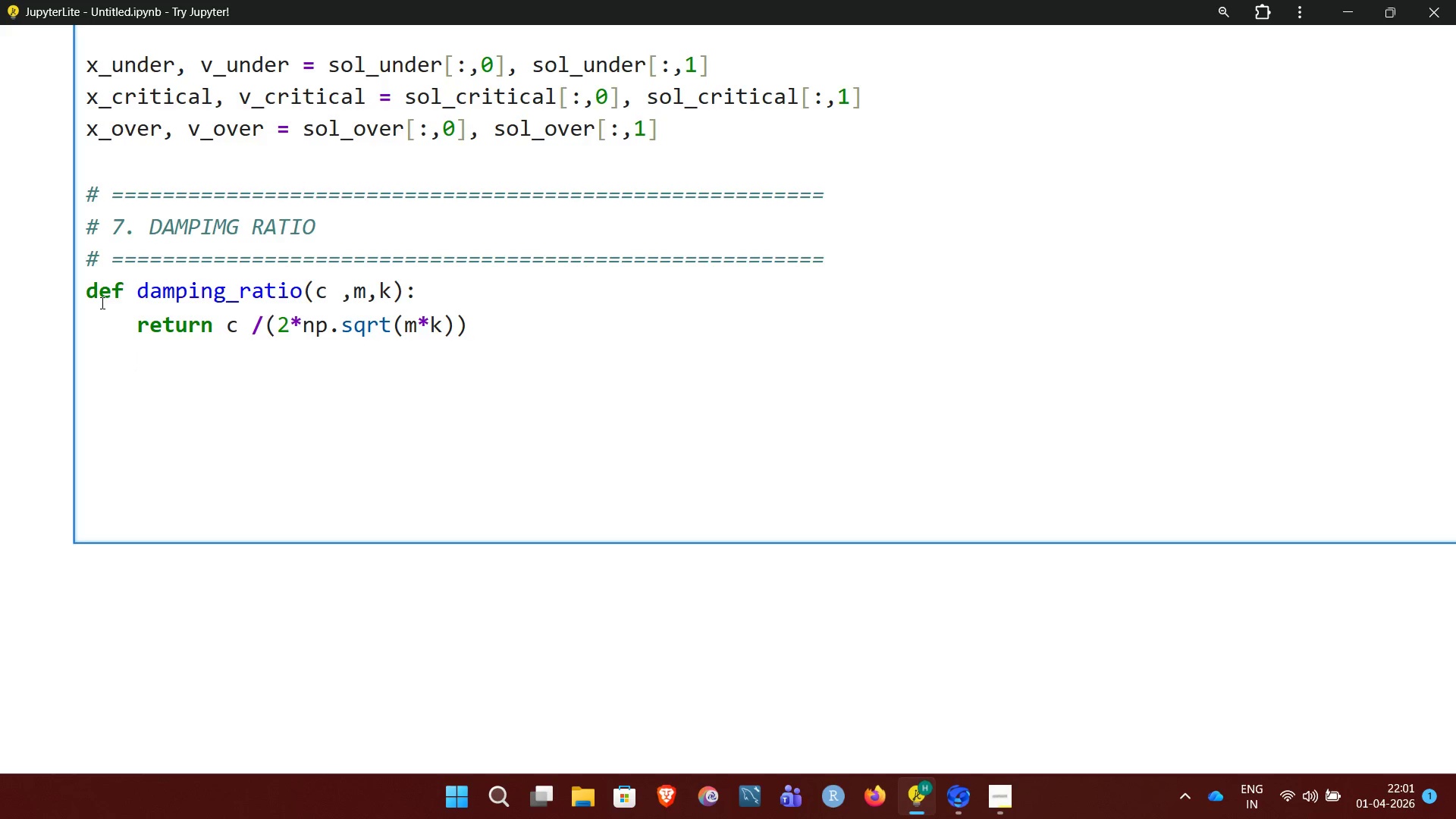 
wait(10.84)
 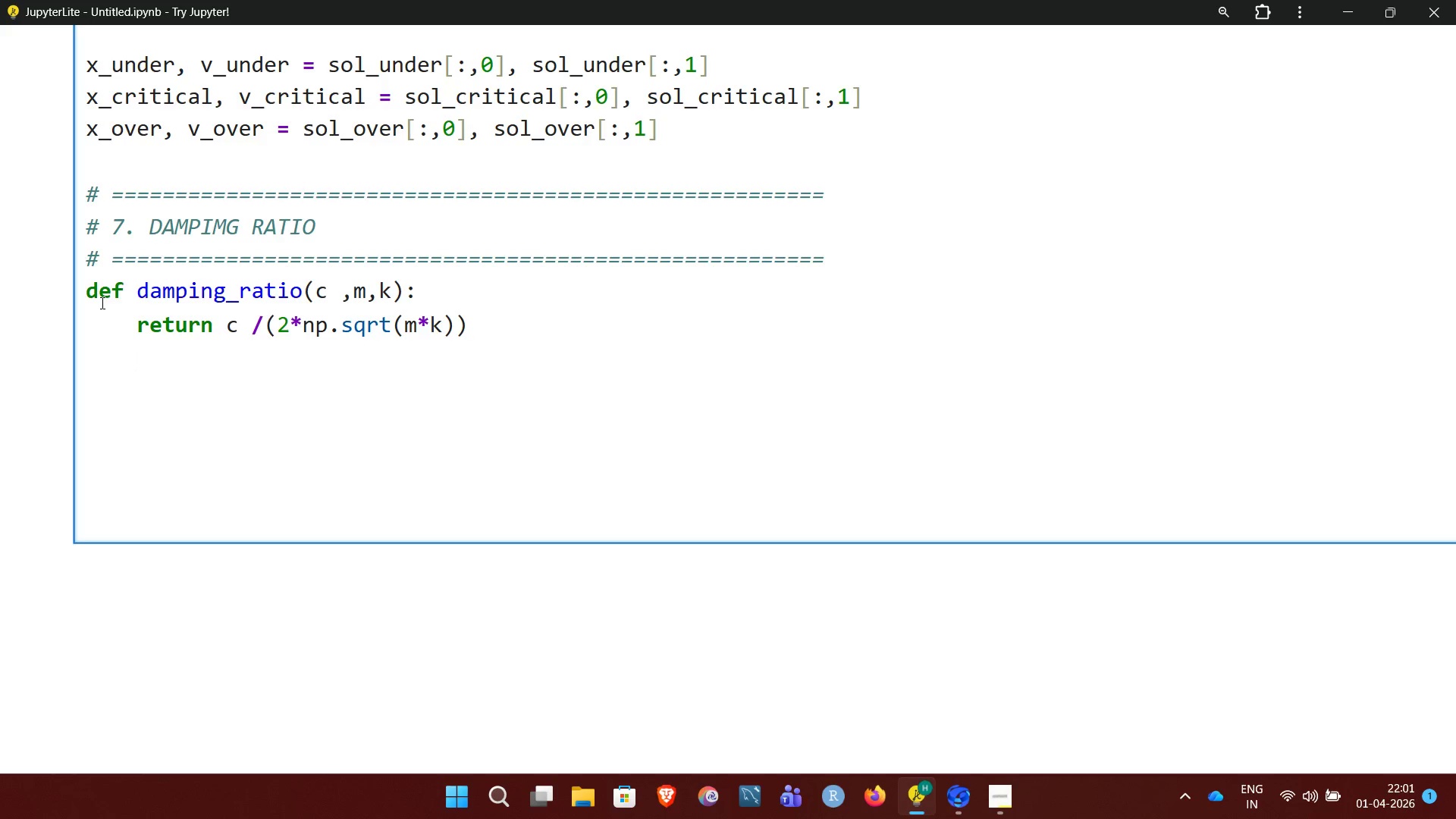 
key(Backspace)
 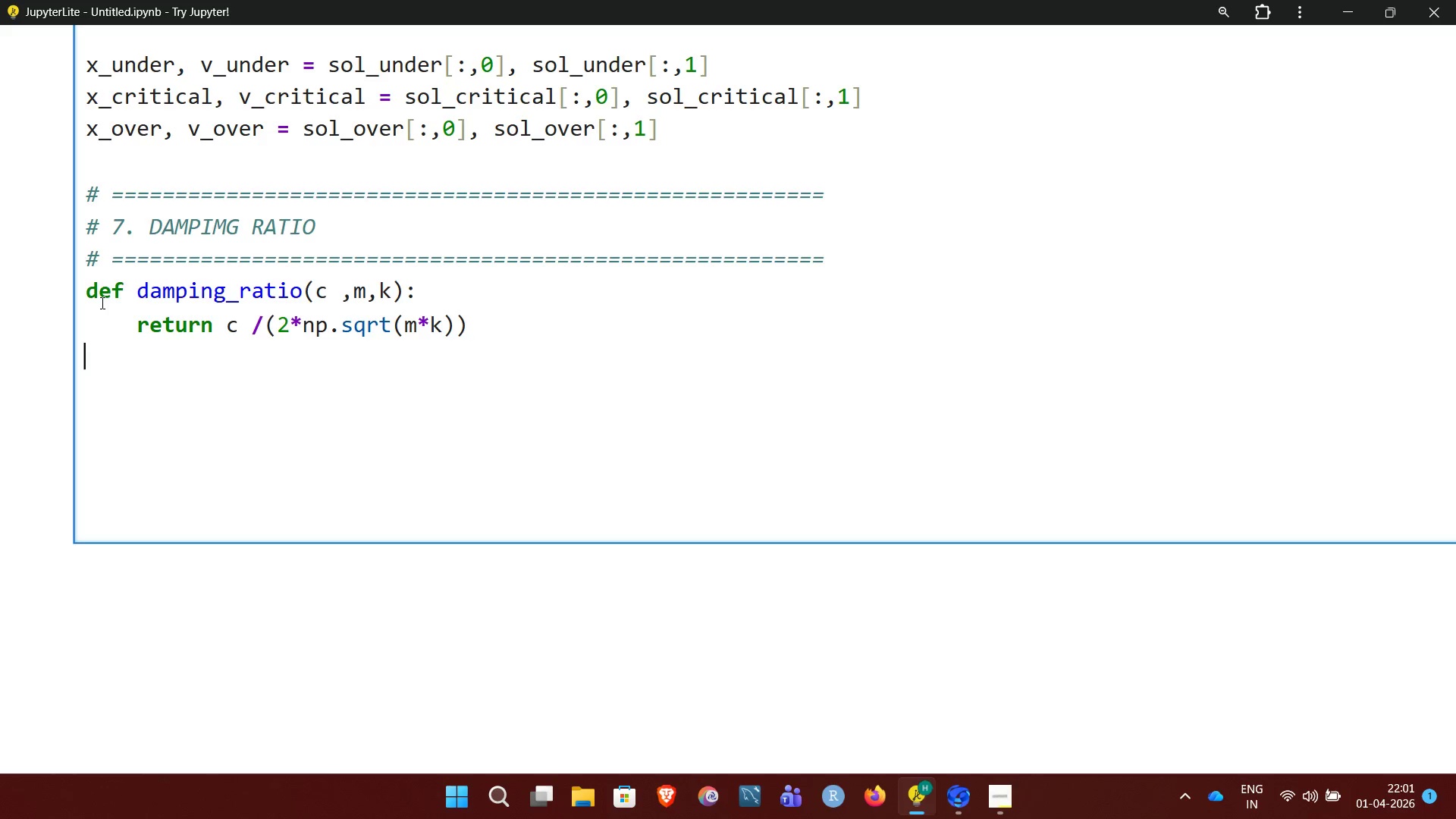 
wait(6.91)
 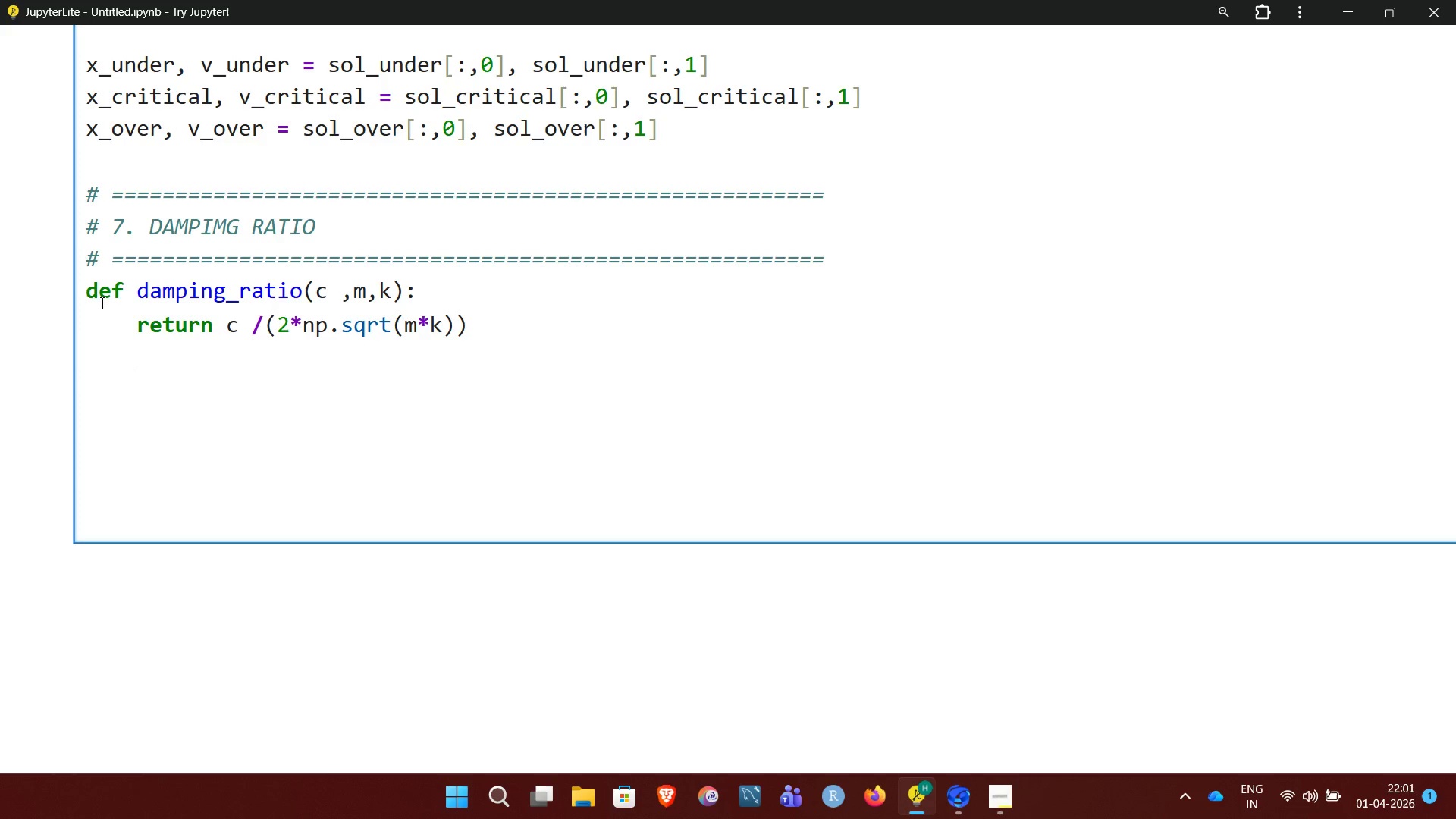 
type(zeta)
 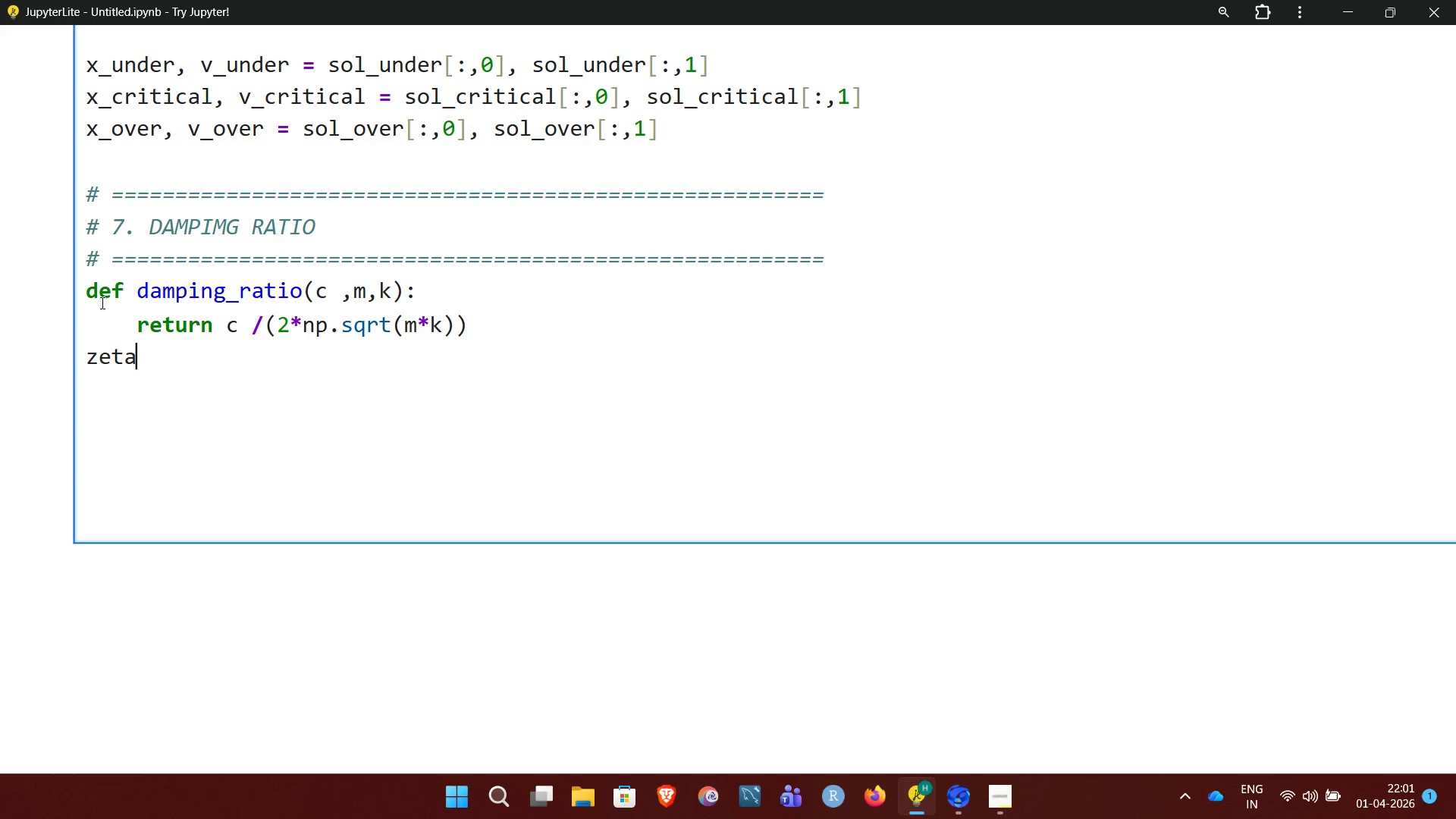 
type( under)
 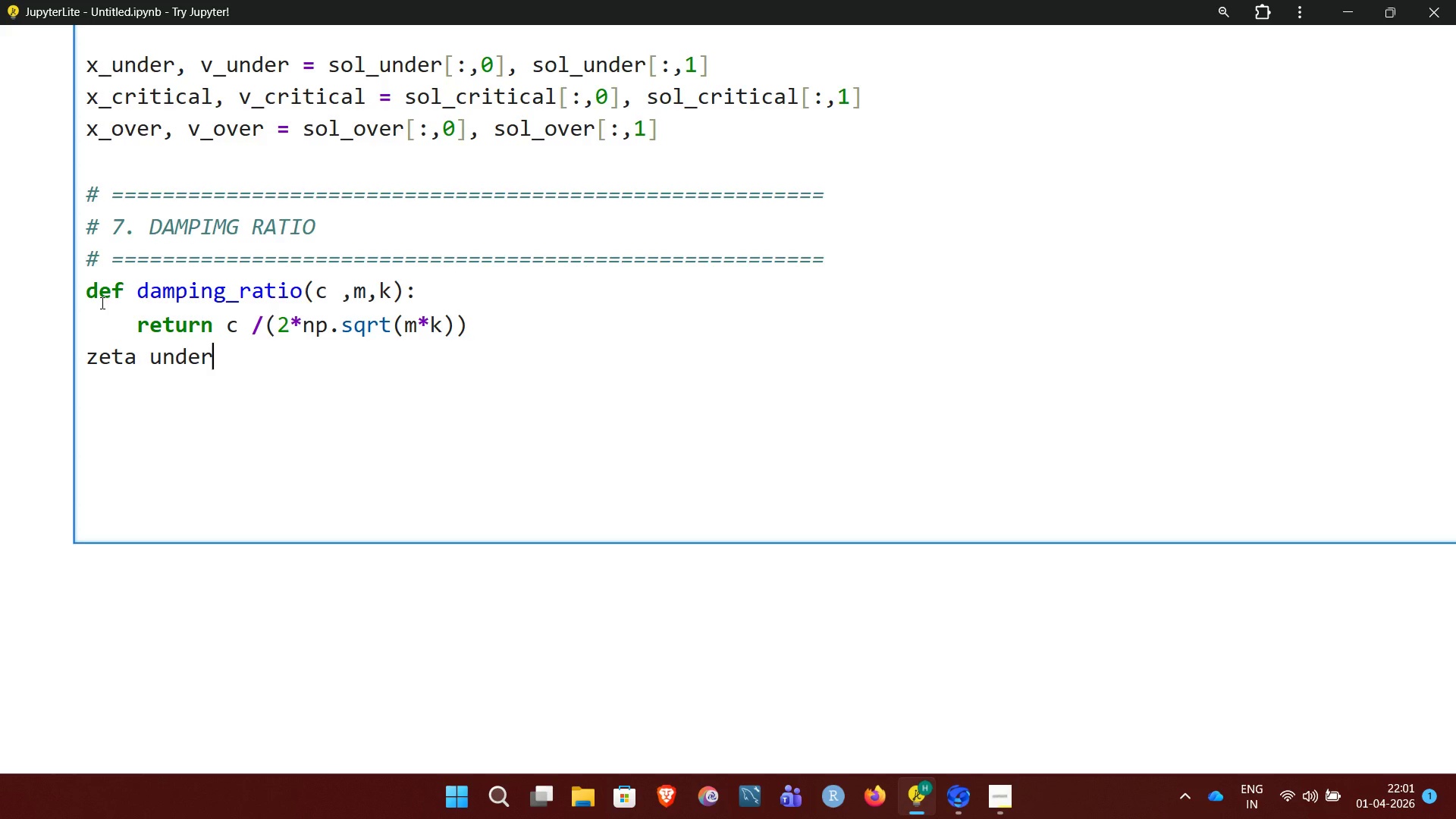 
wait(5.33)
 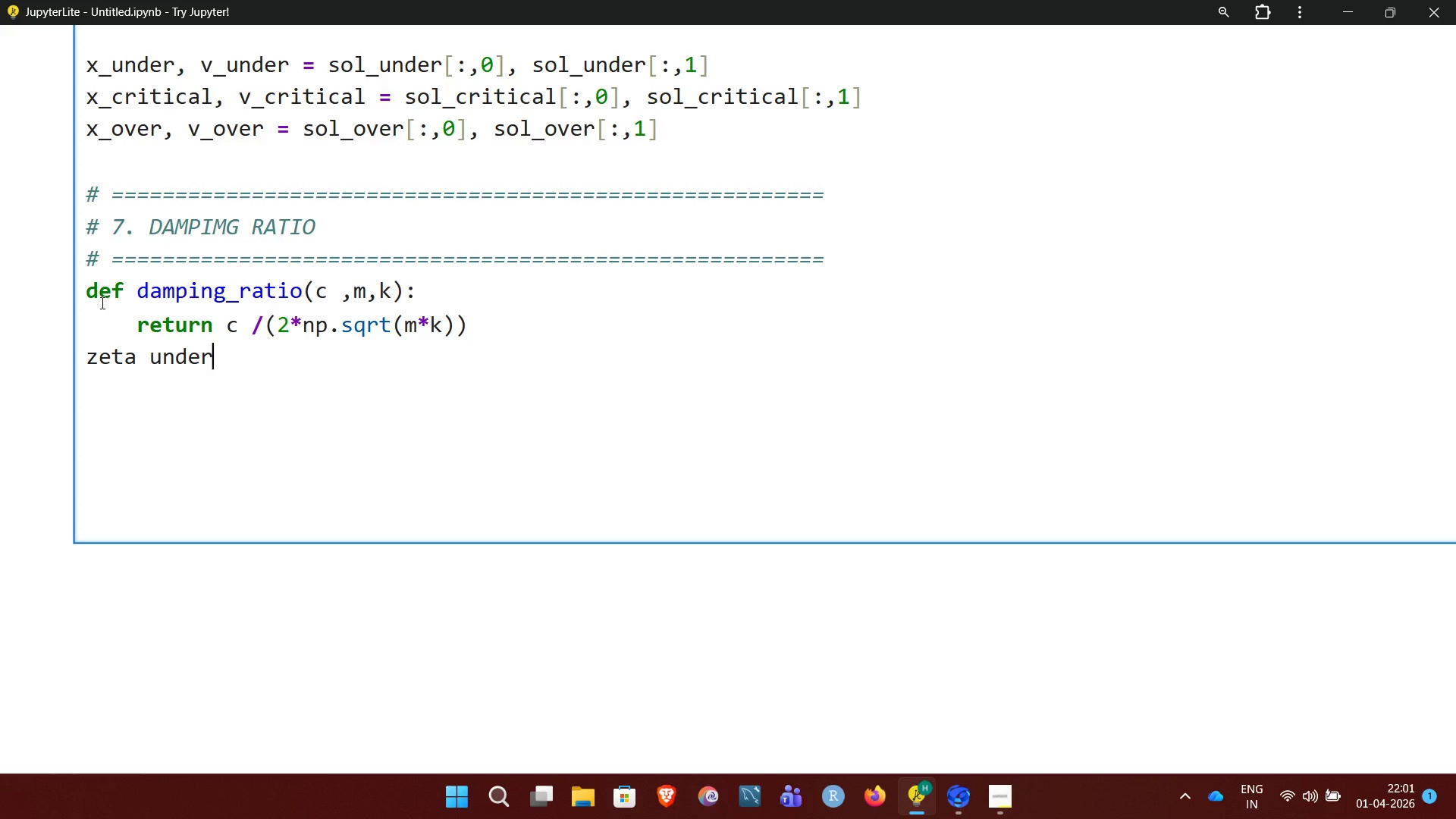 
key(Equal)
 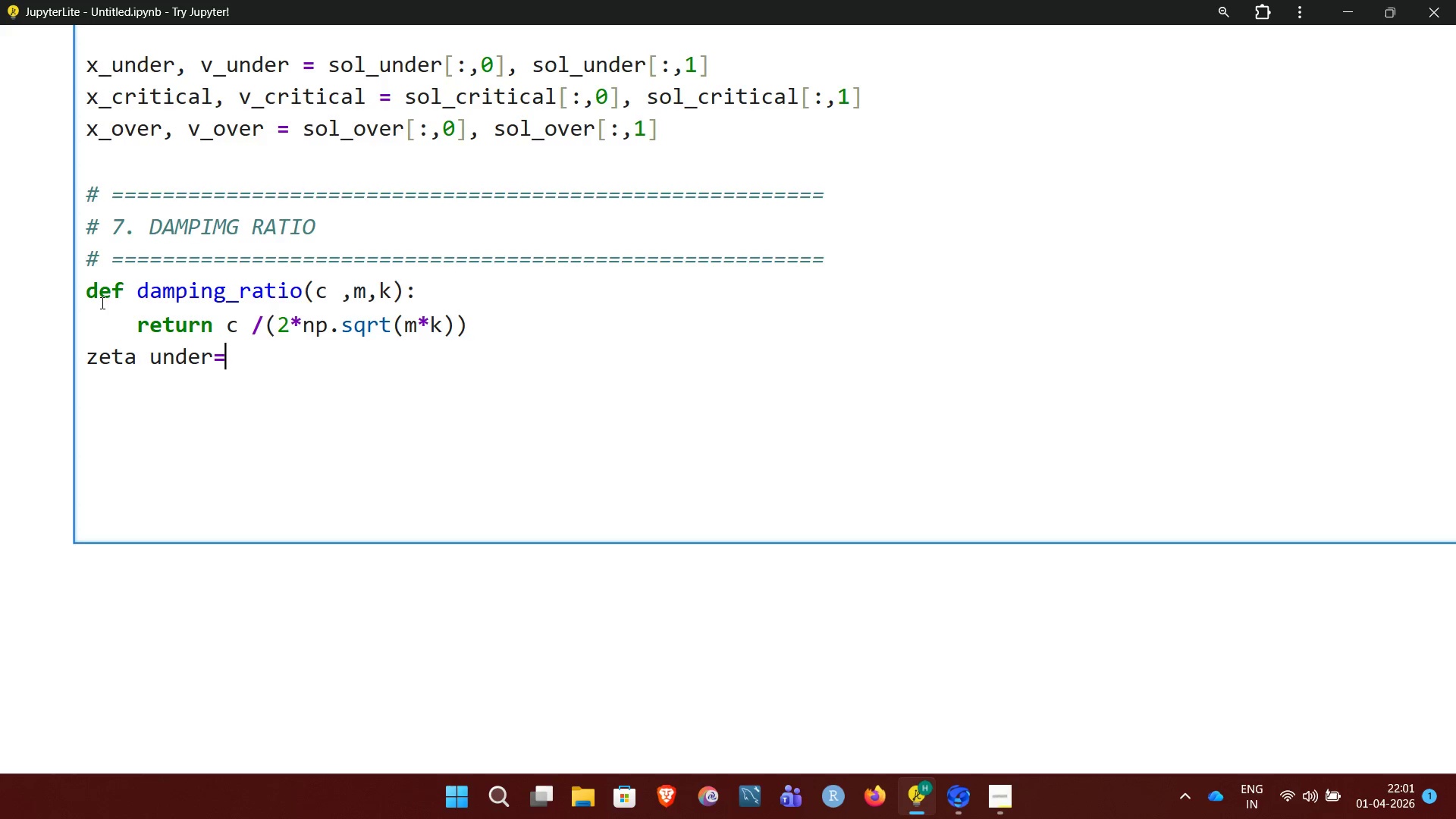 
type(damping ratio)
 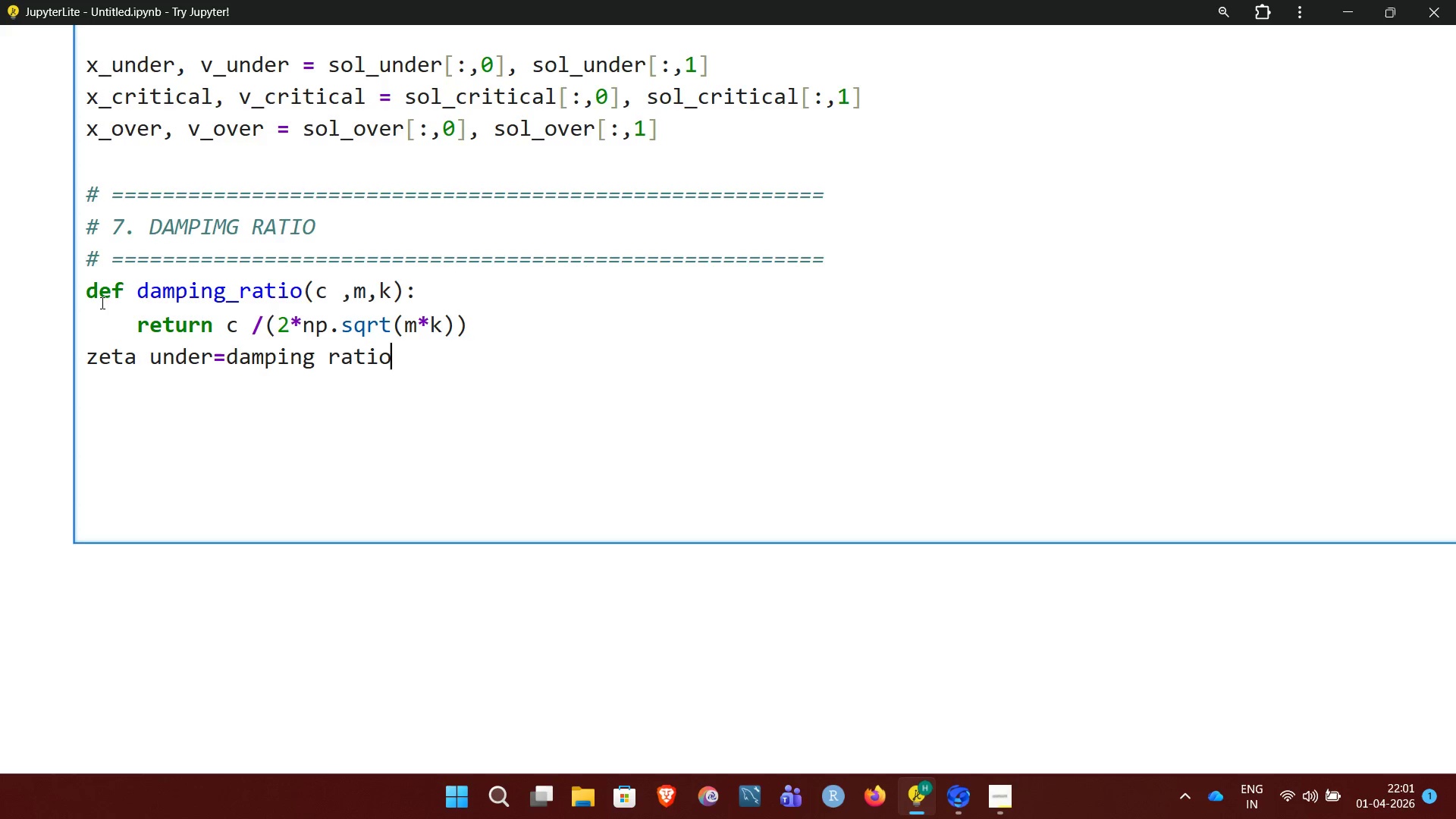 
key(Shift+9)
 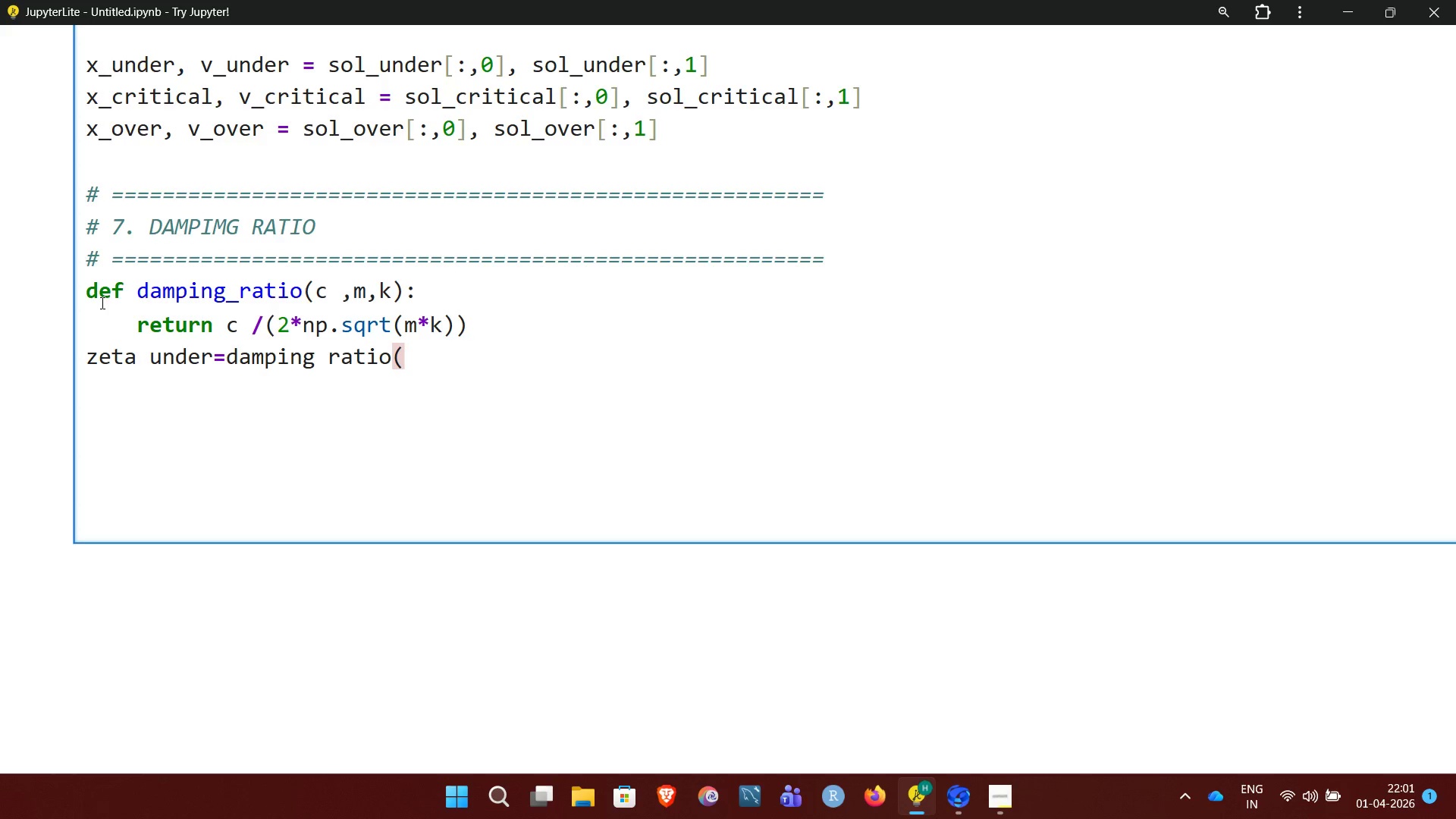 
key(C)
 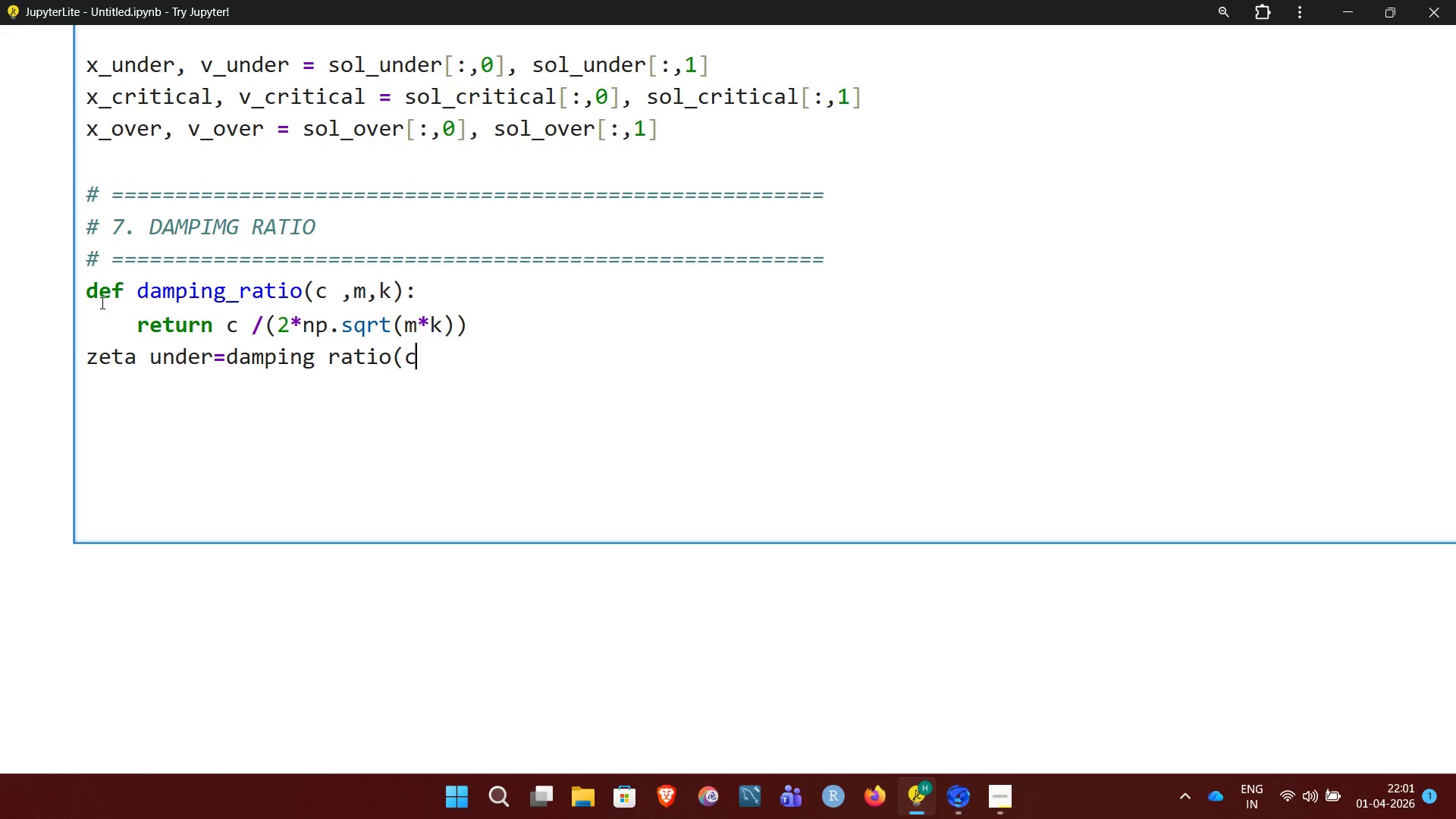 
key(Shift+Minus)
 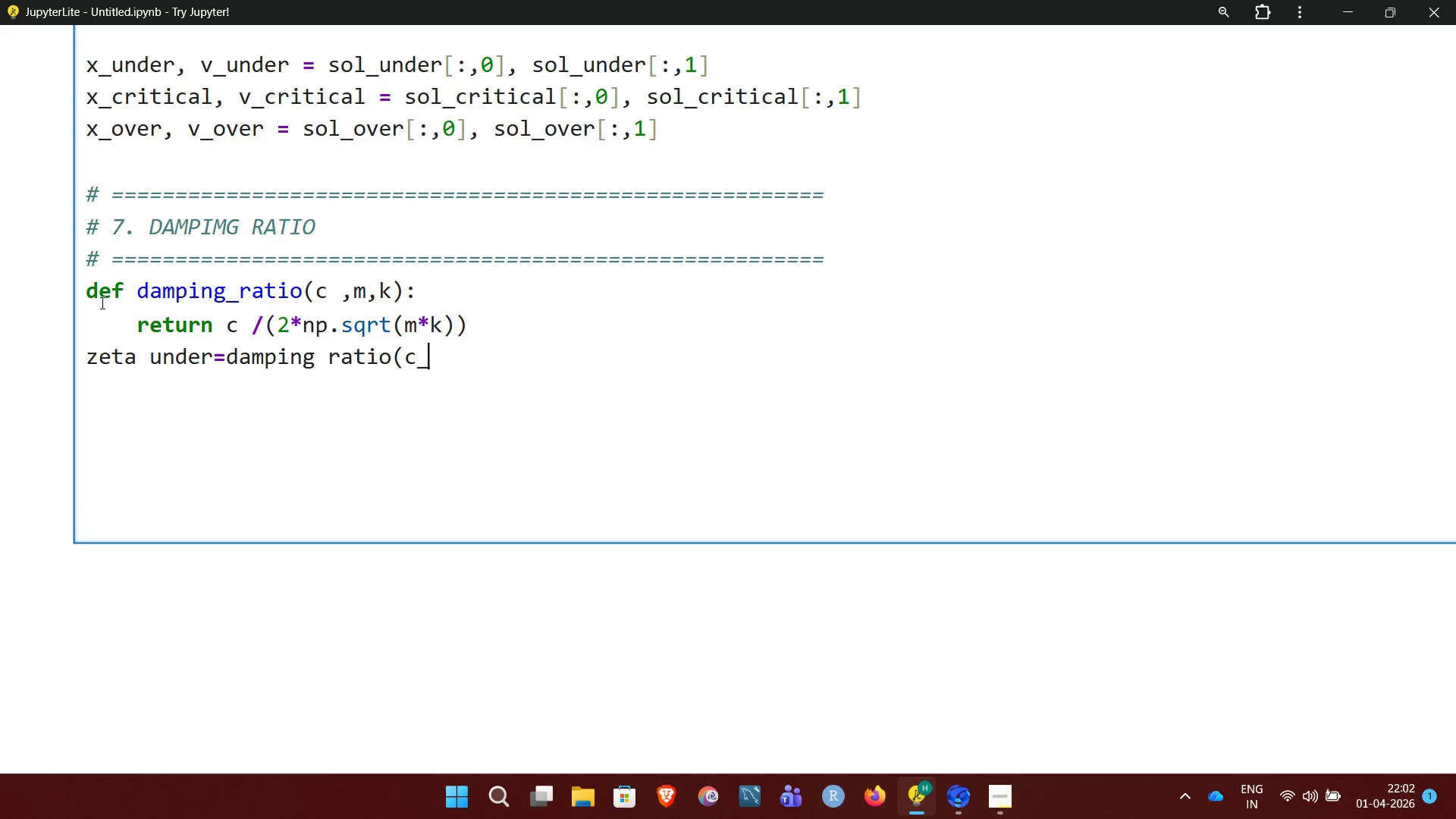 
type(underdamped)
 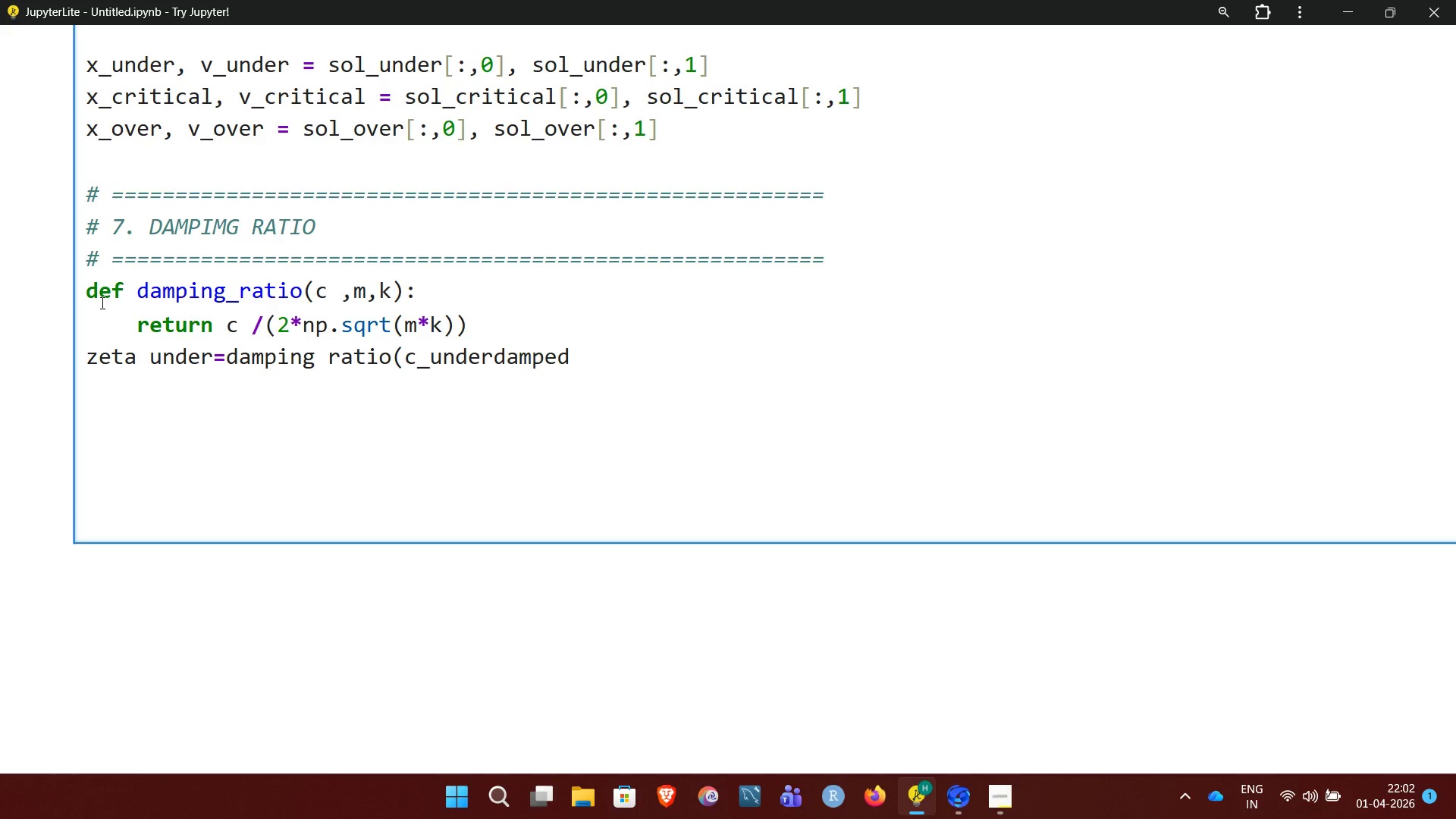 
type(,mk))
 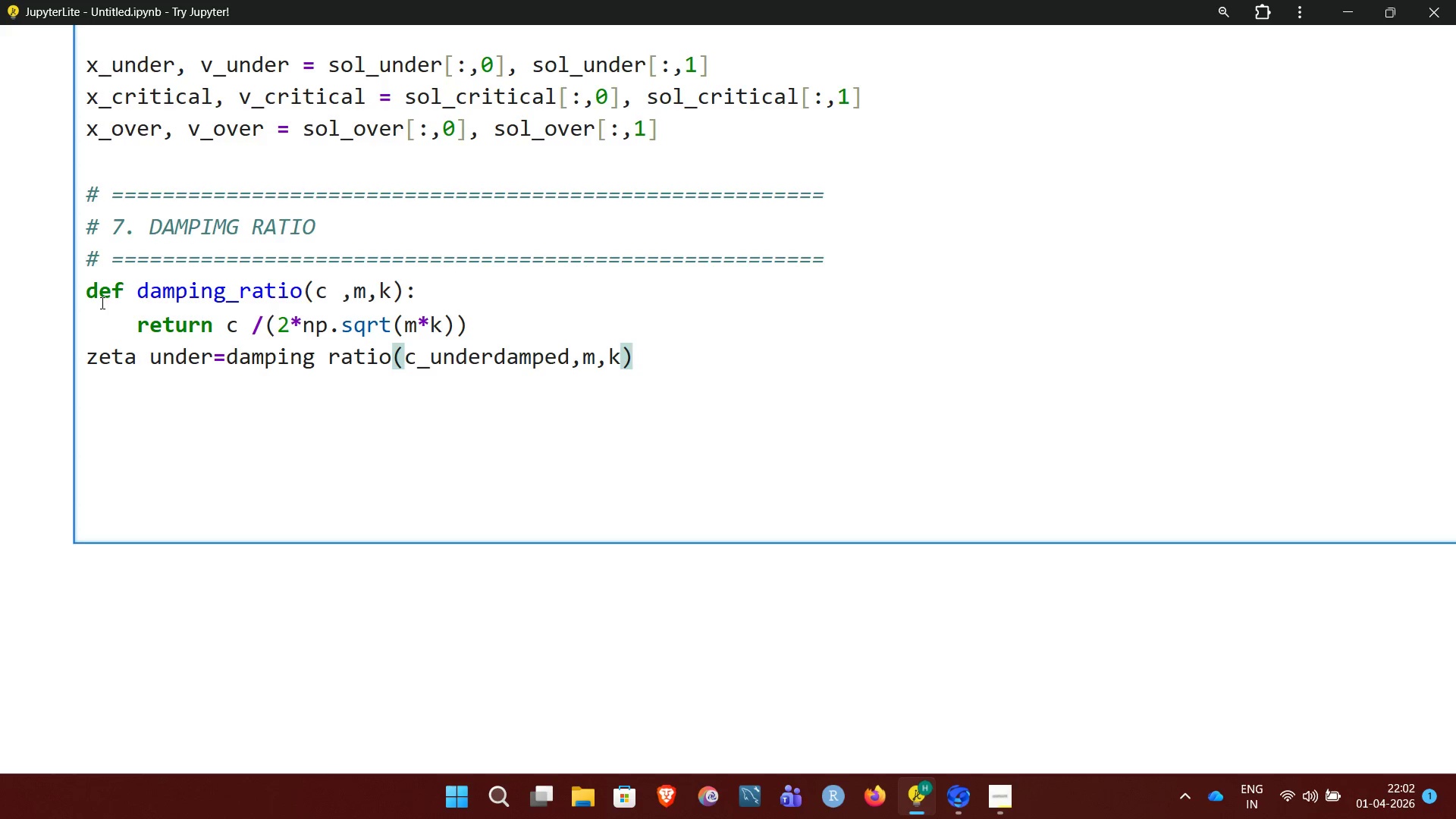 
wait(6.73)
 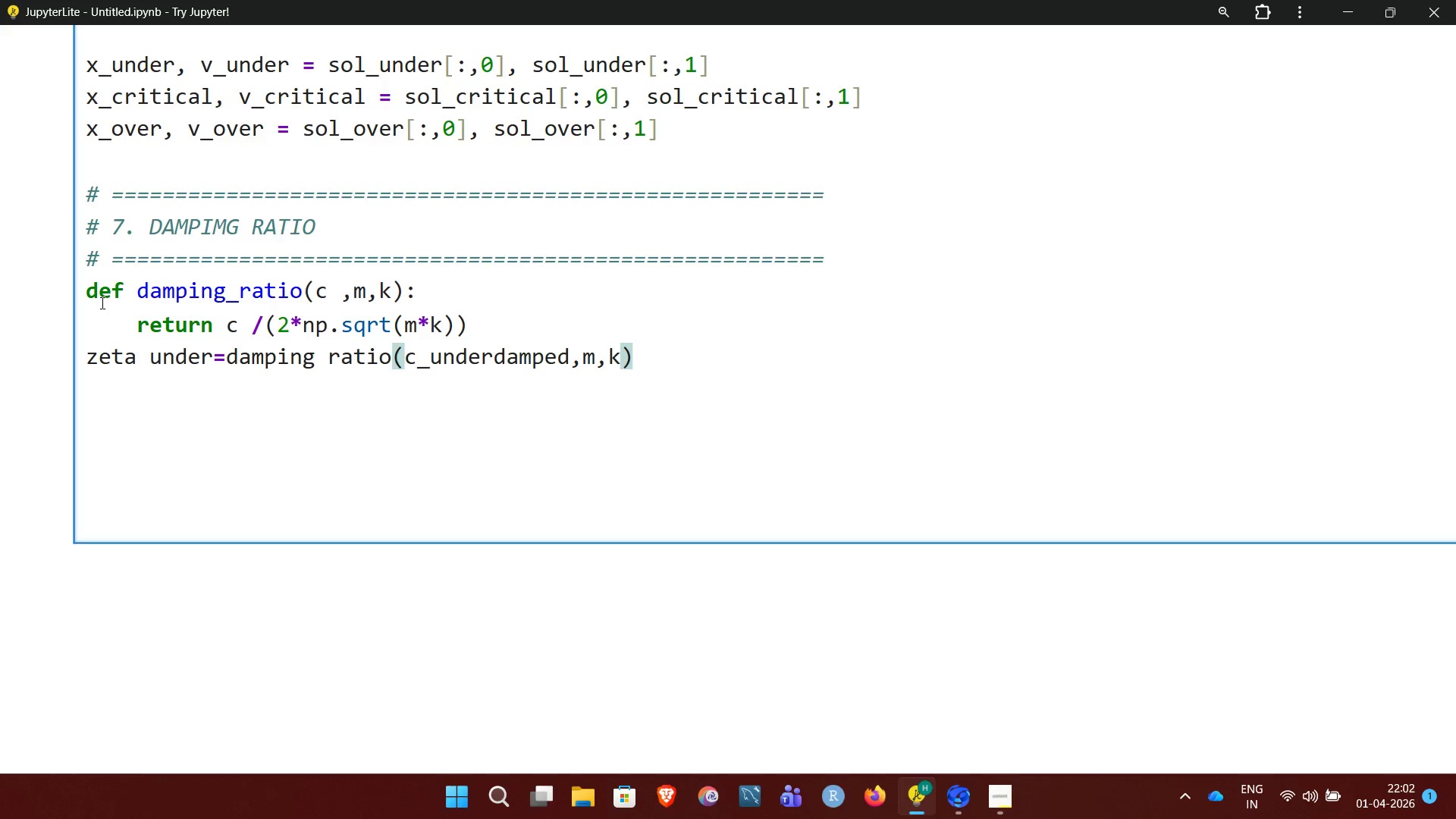 
key(Enter)
 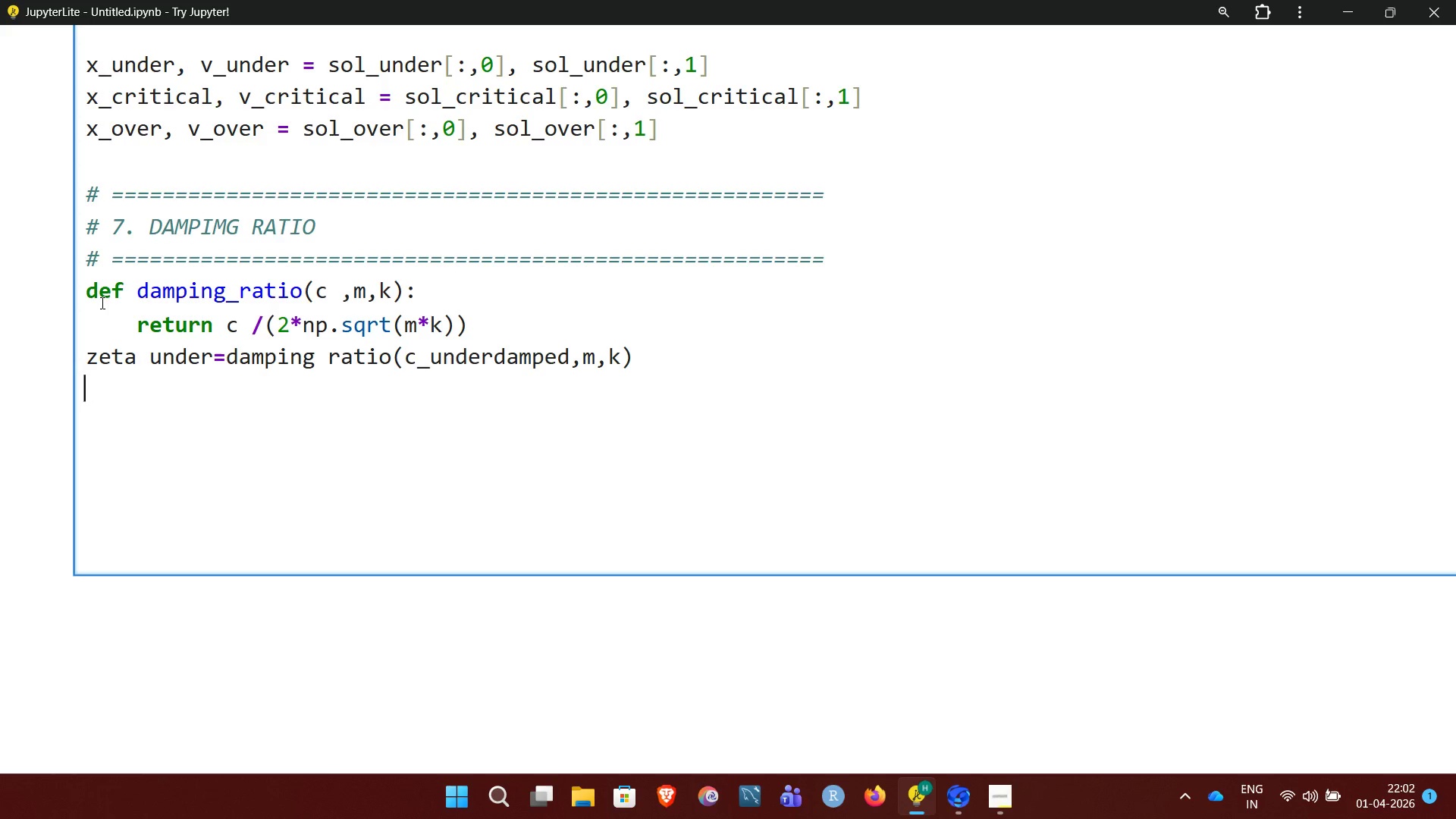 
type(zeta)
 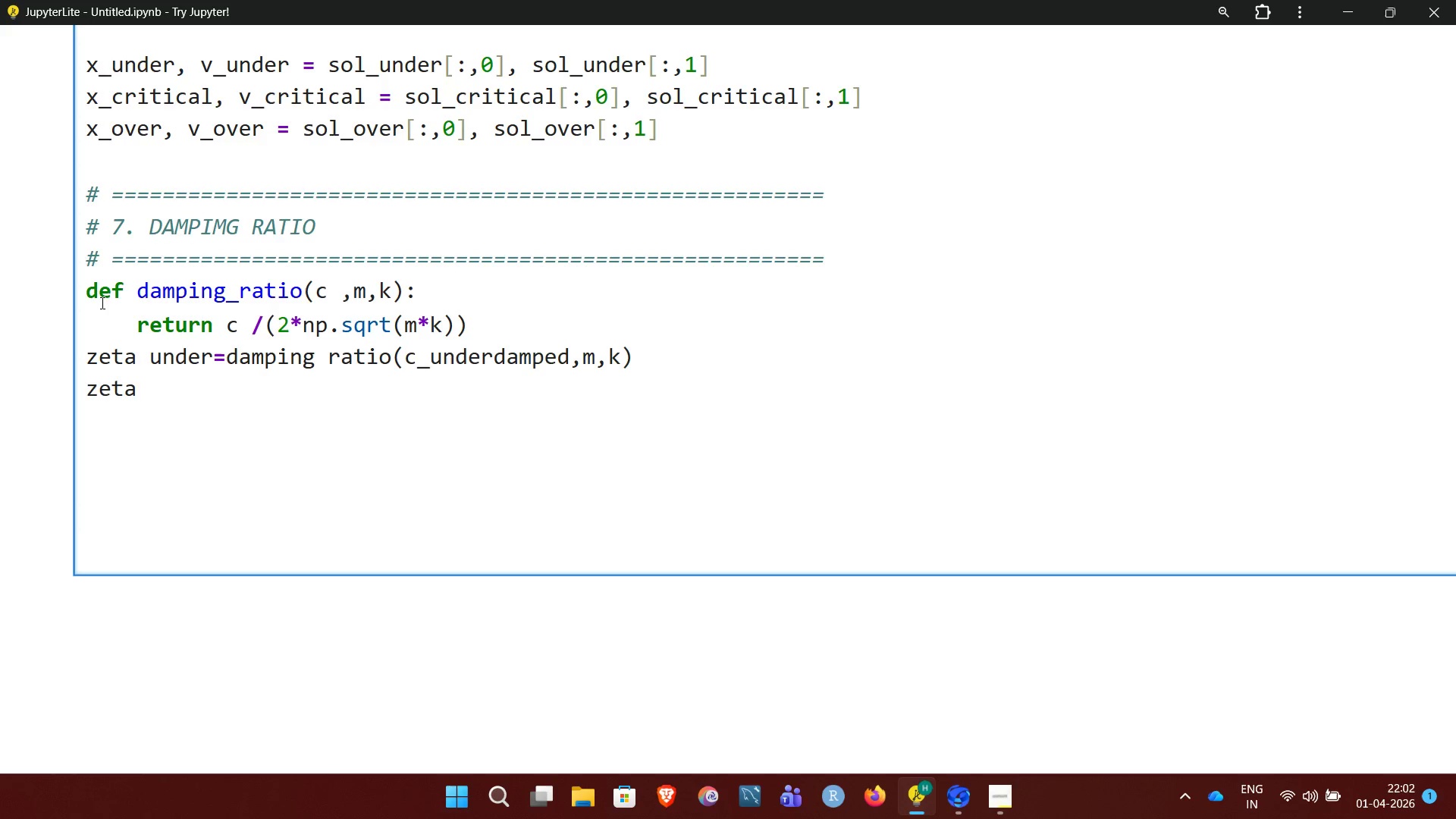 
type(_critical=damping ratio)
 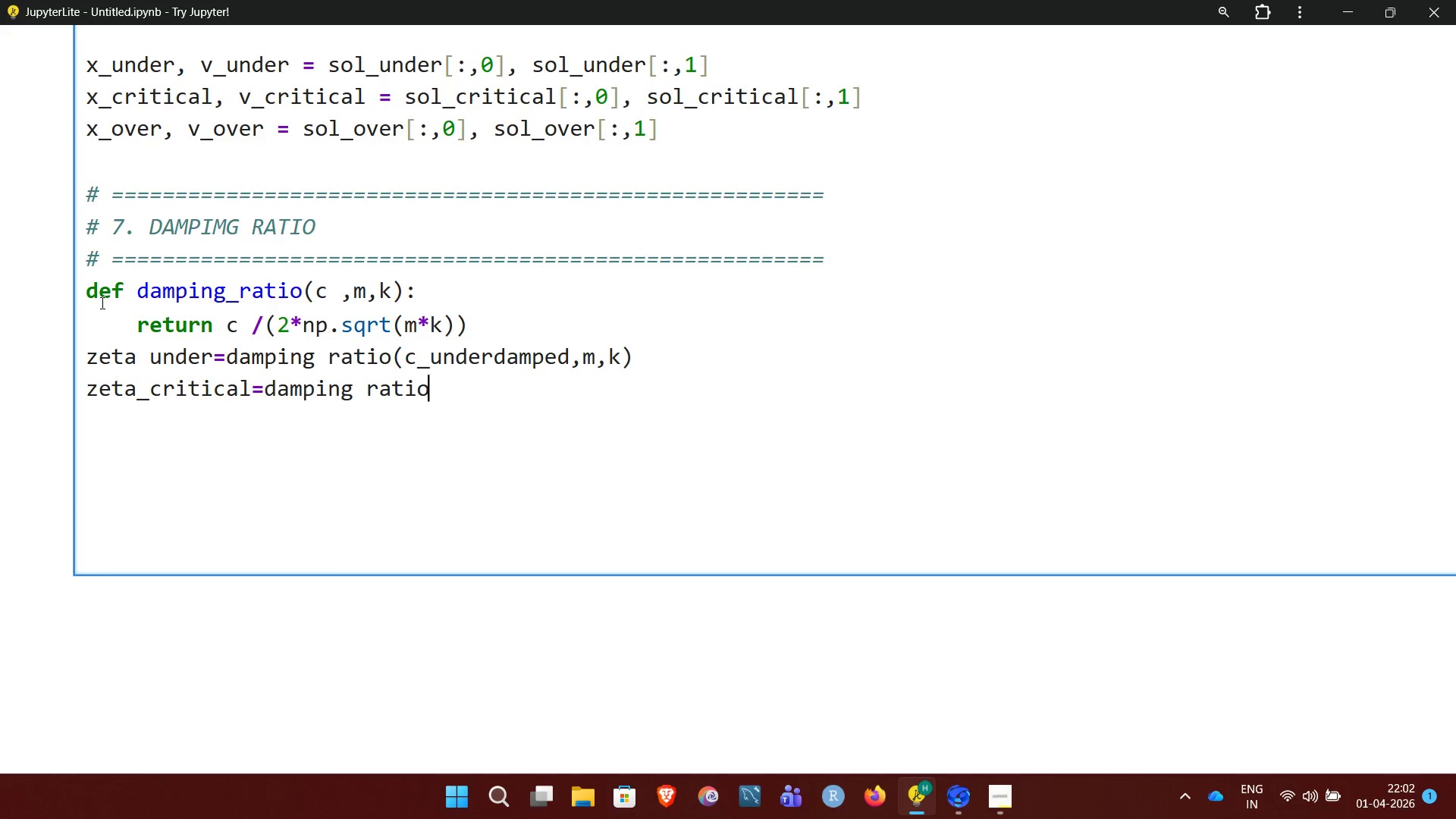 
wait(6.95)
 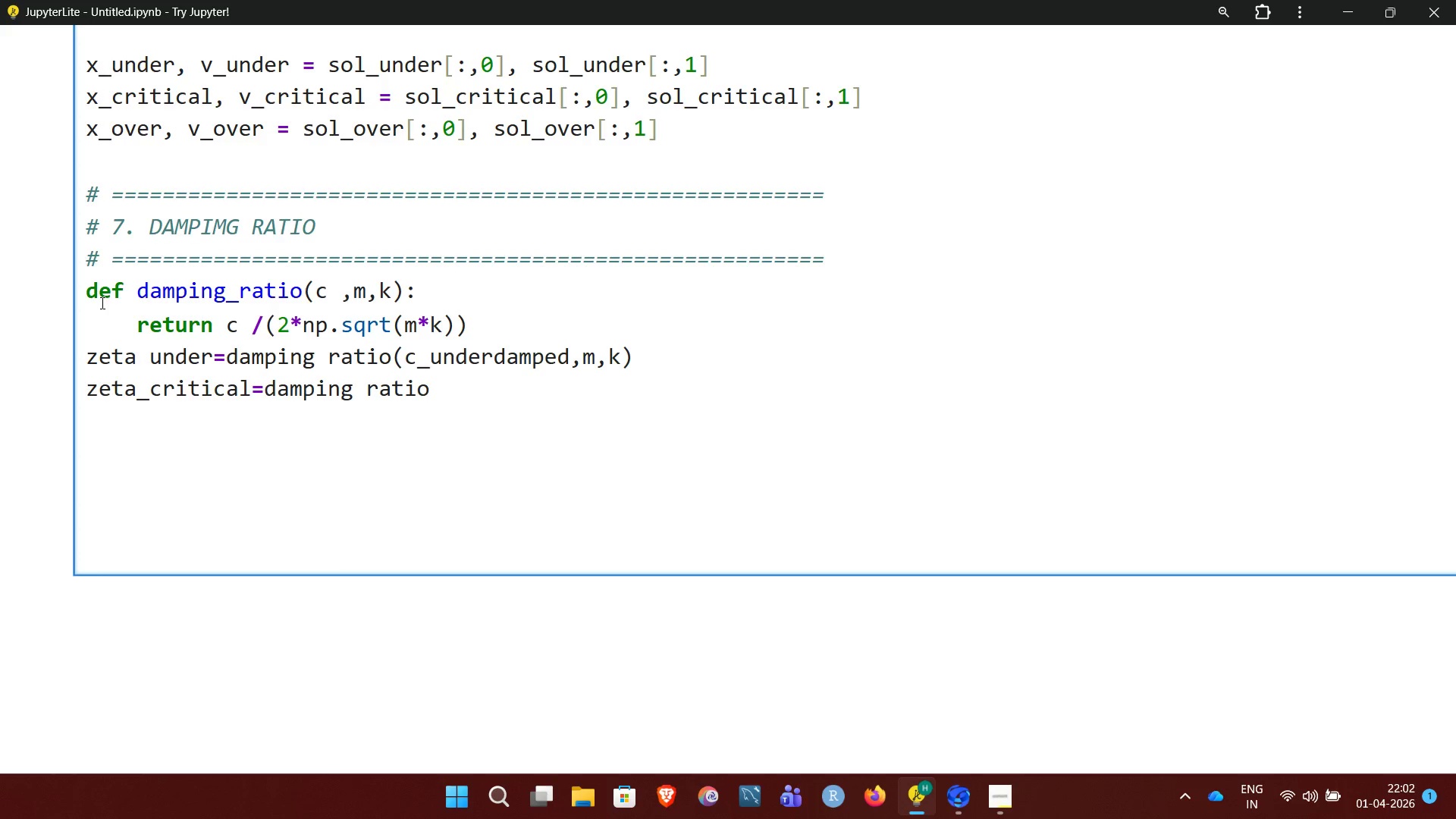 
key(Shift+9)
 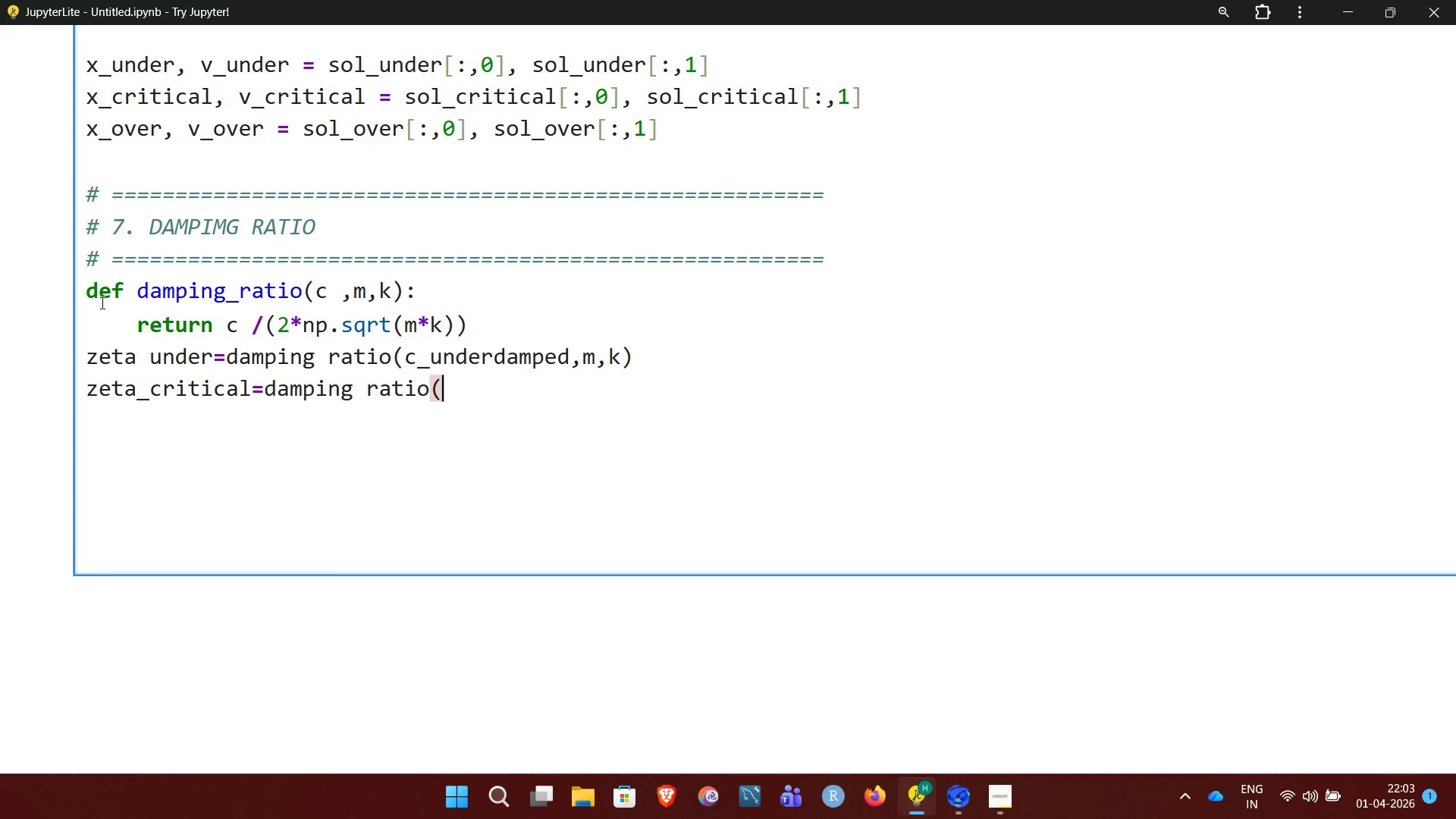 
wait(6.92)
 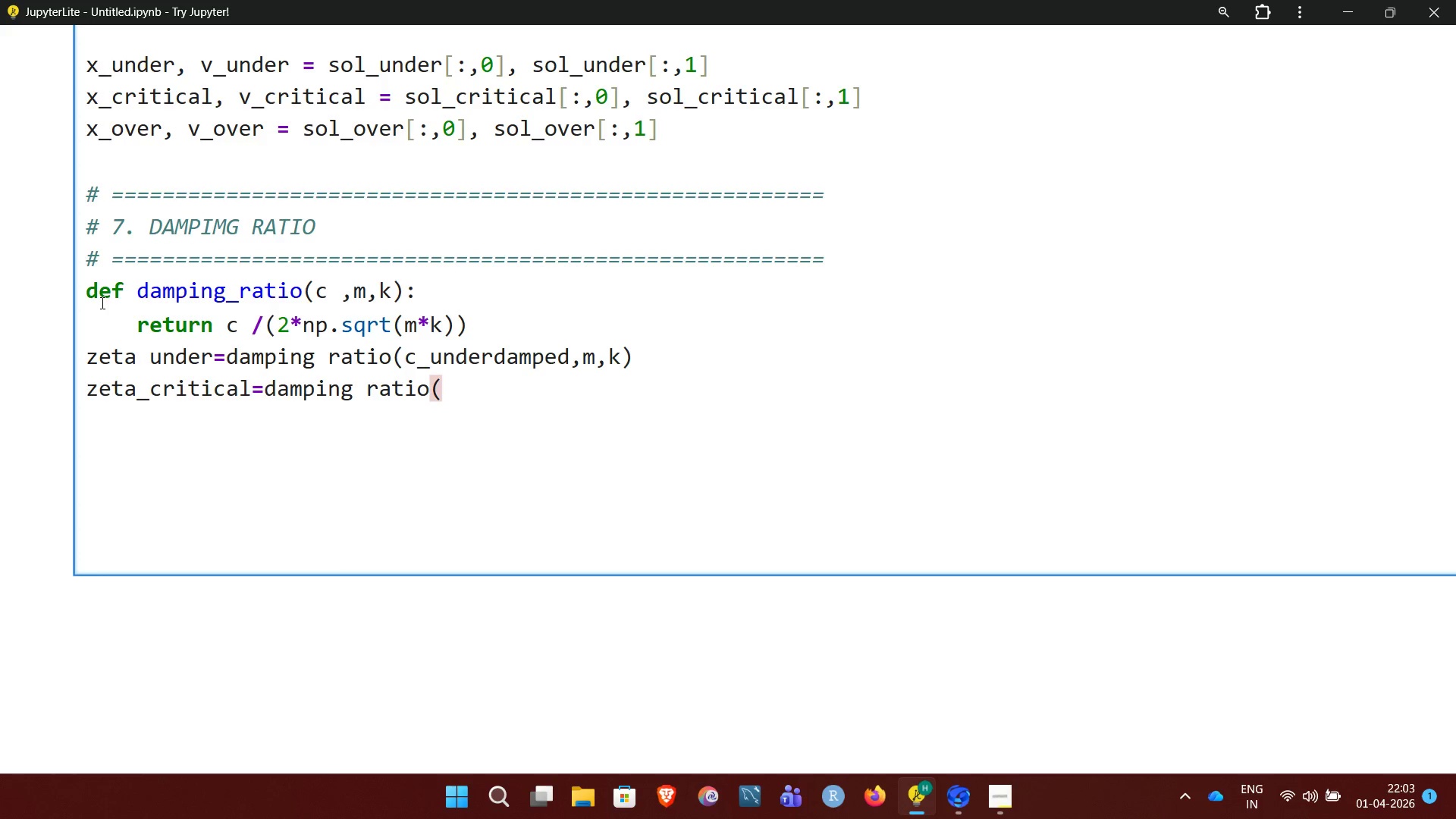 
key(C)
 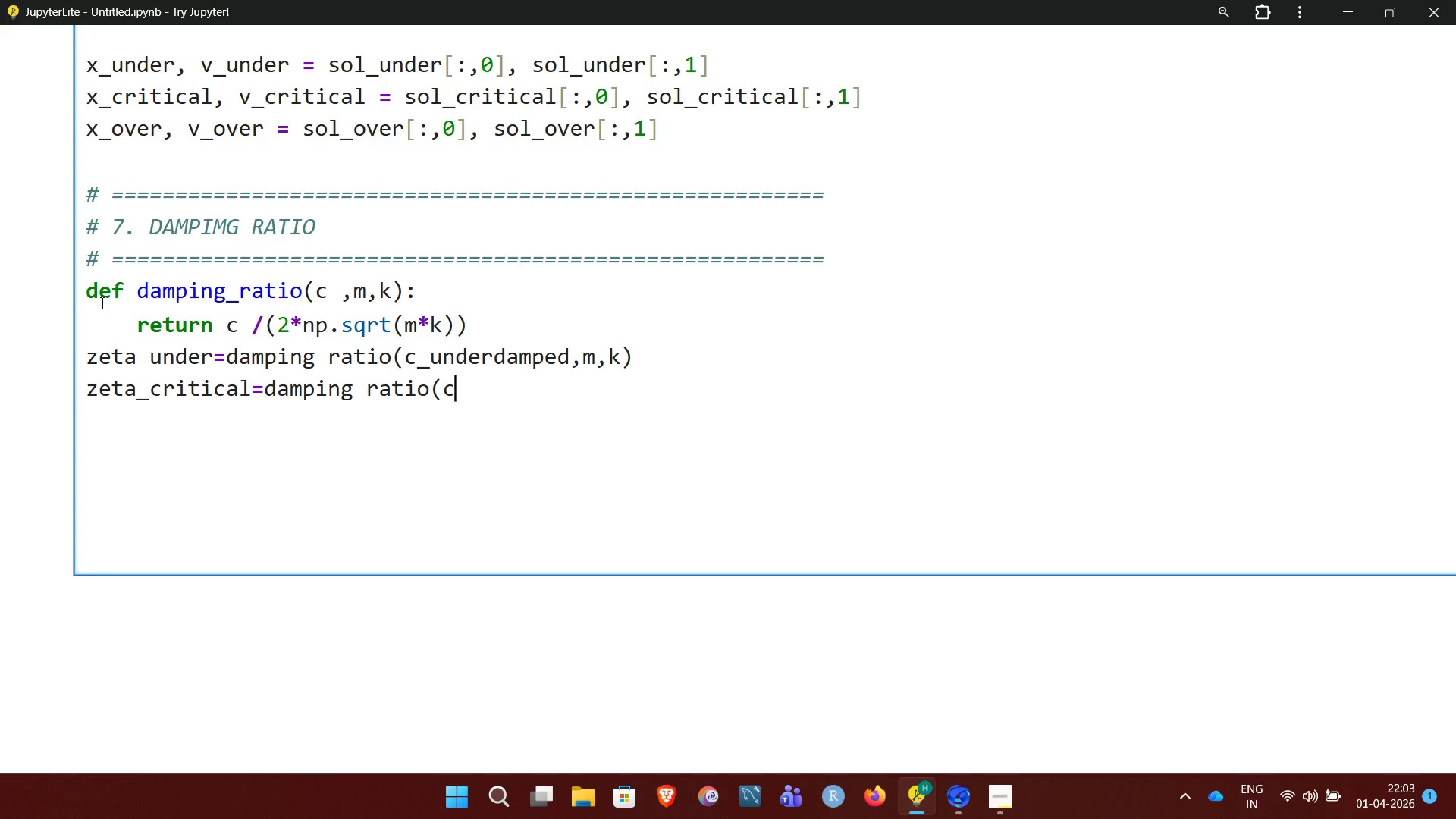 
hold_key(key=ShiftRight, duration=0.84)
 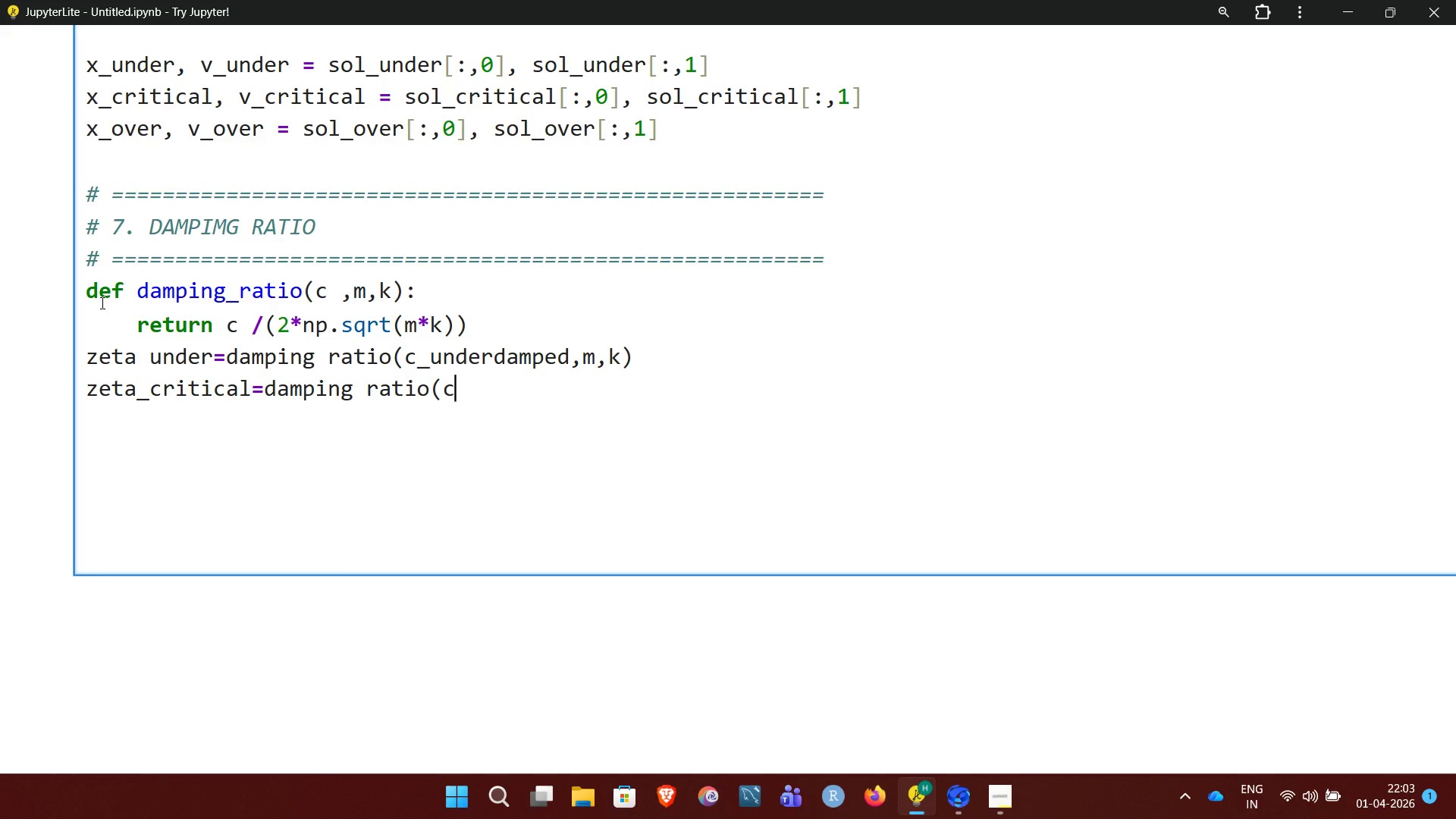 
type(_critical)
 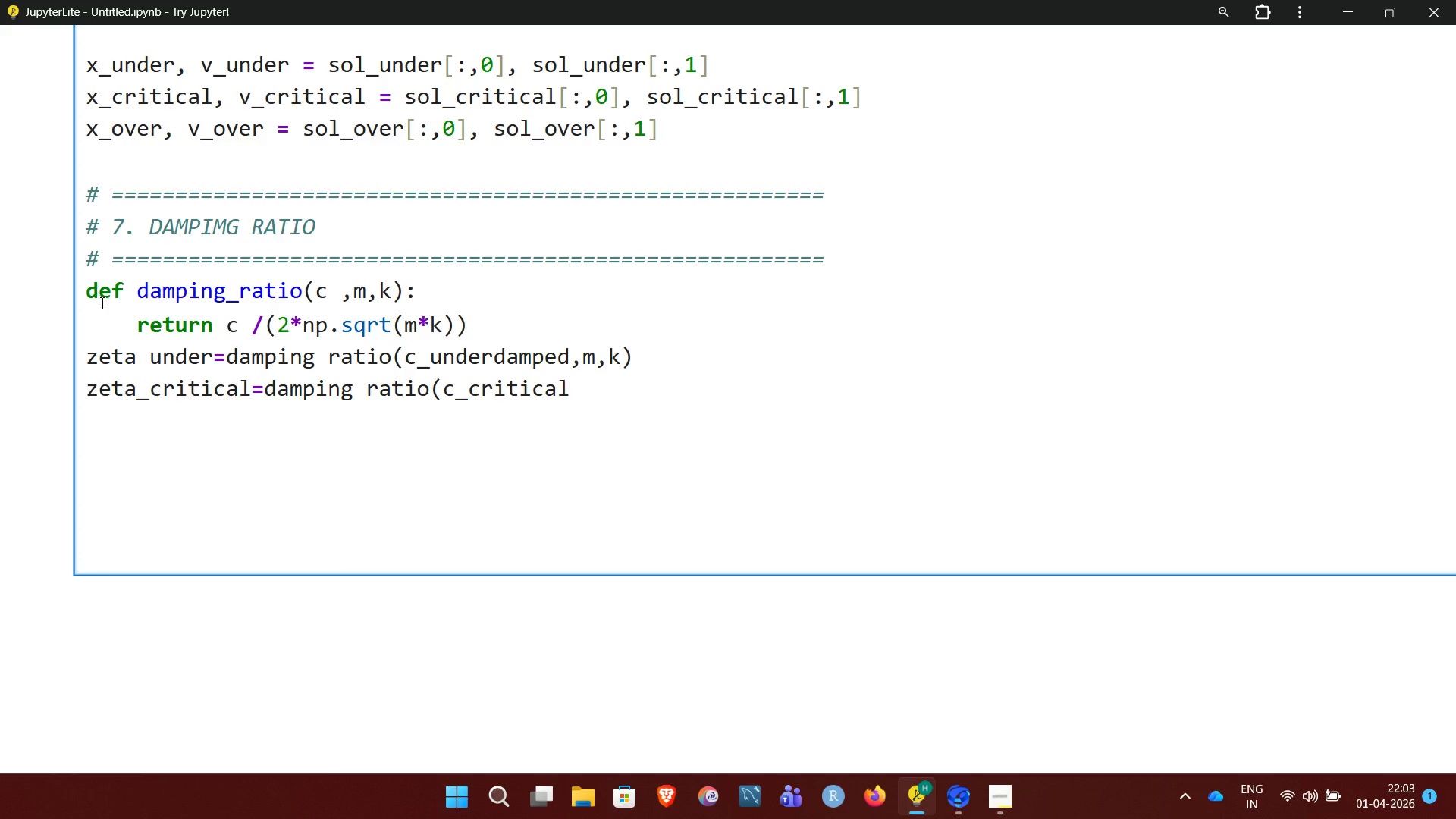 
type(,m,k))
 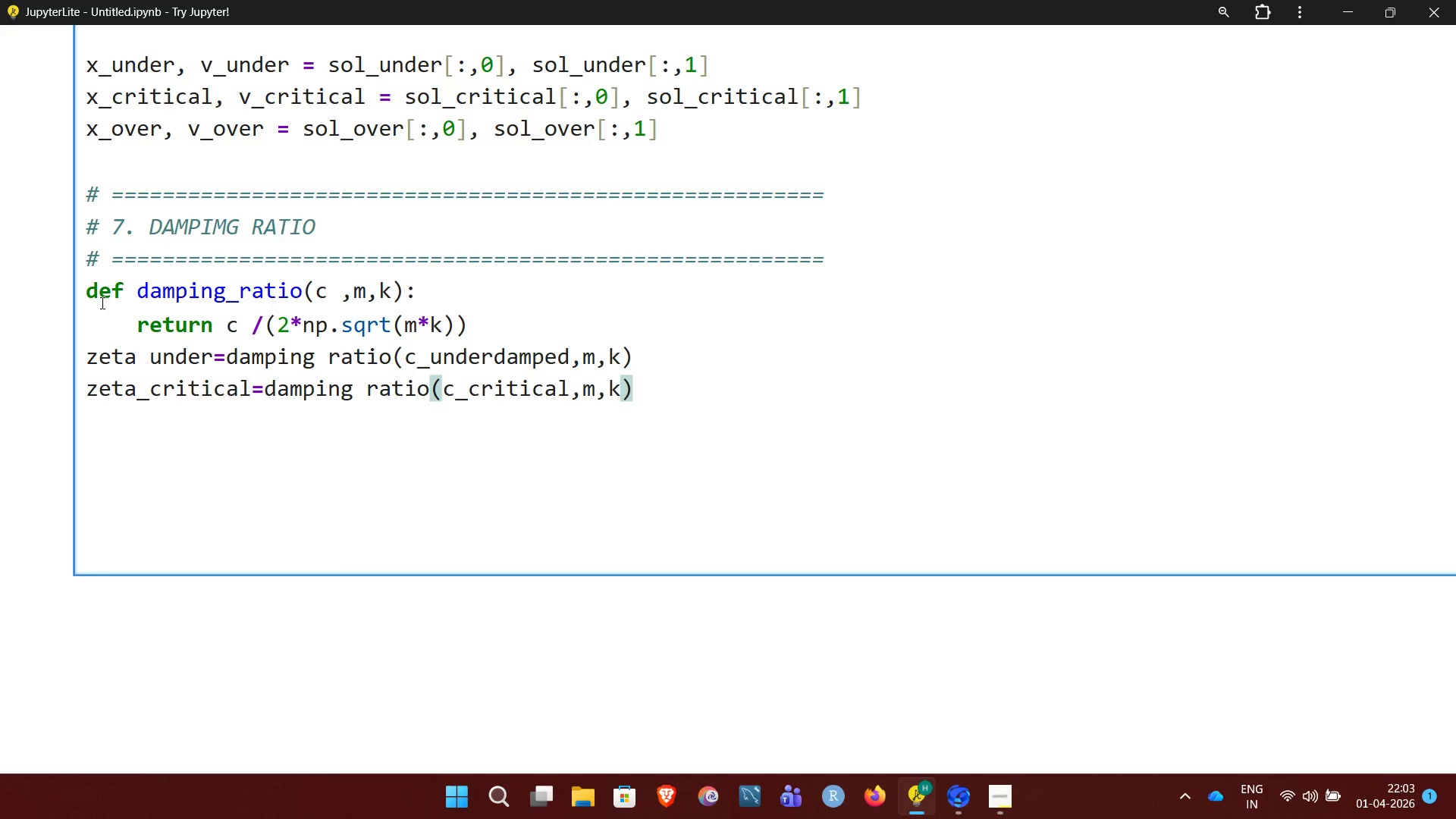 
key(Enter)
 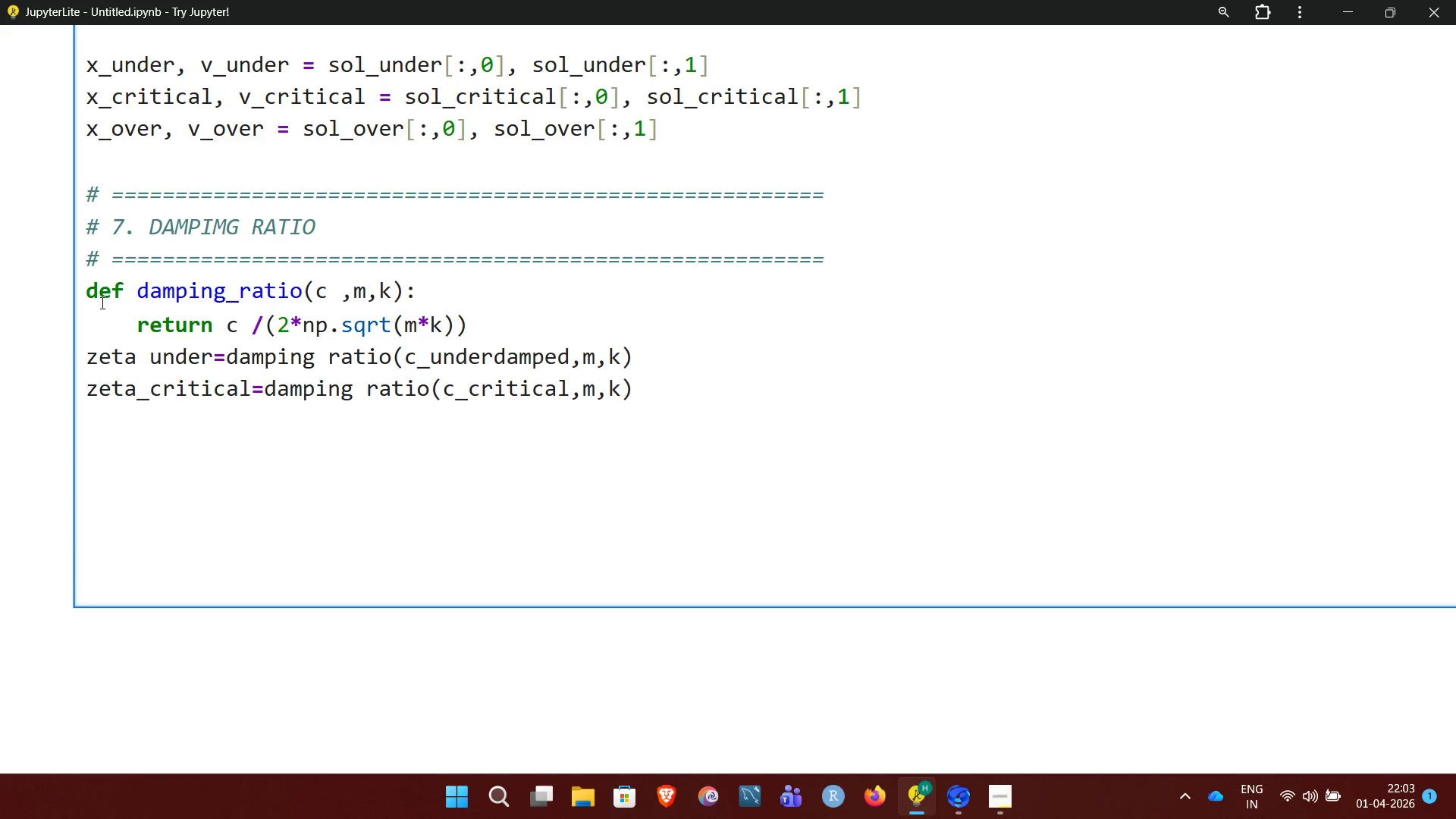 
type(zeta)
 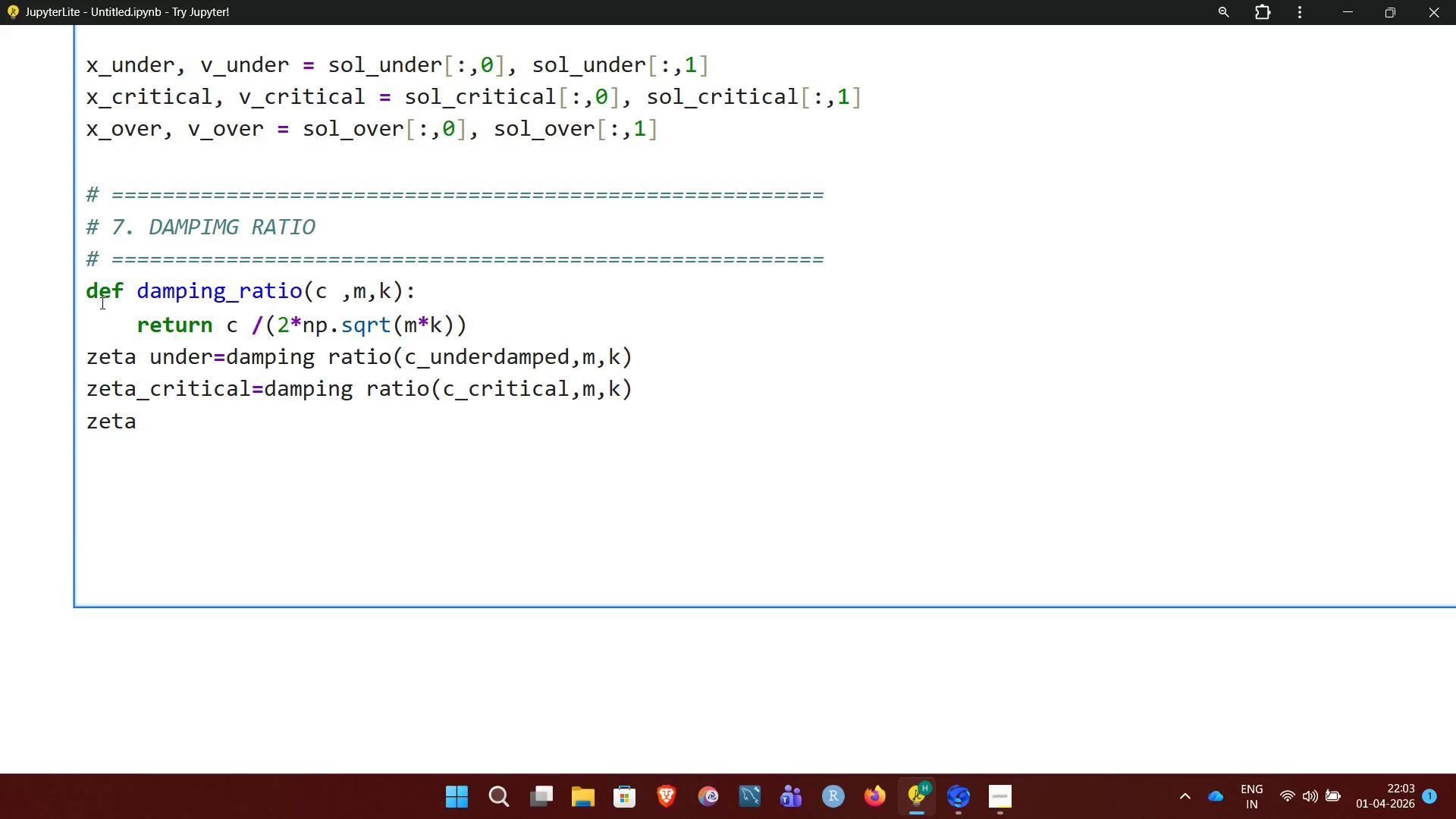 
hold_key(key=ShiftRight, duration=0.64)
 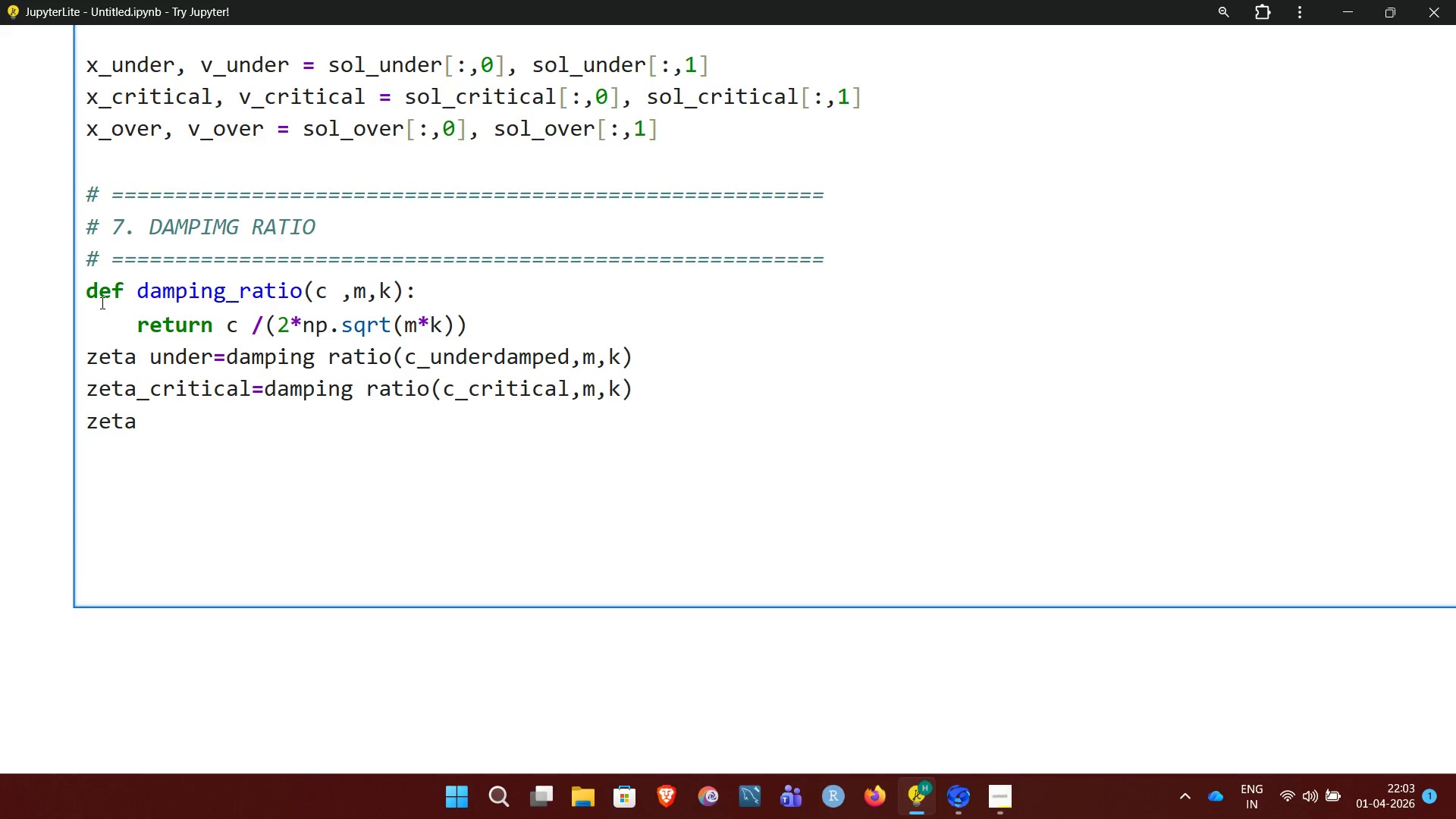 
type(_over=damping_ratio)
 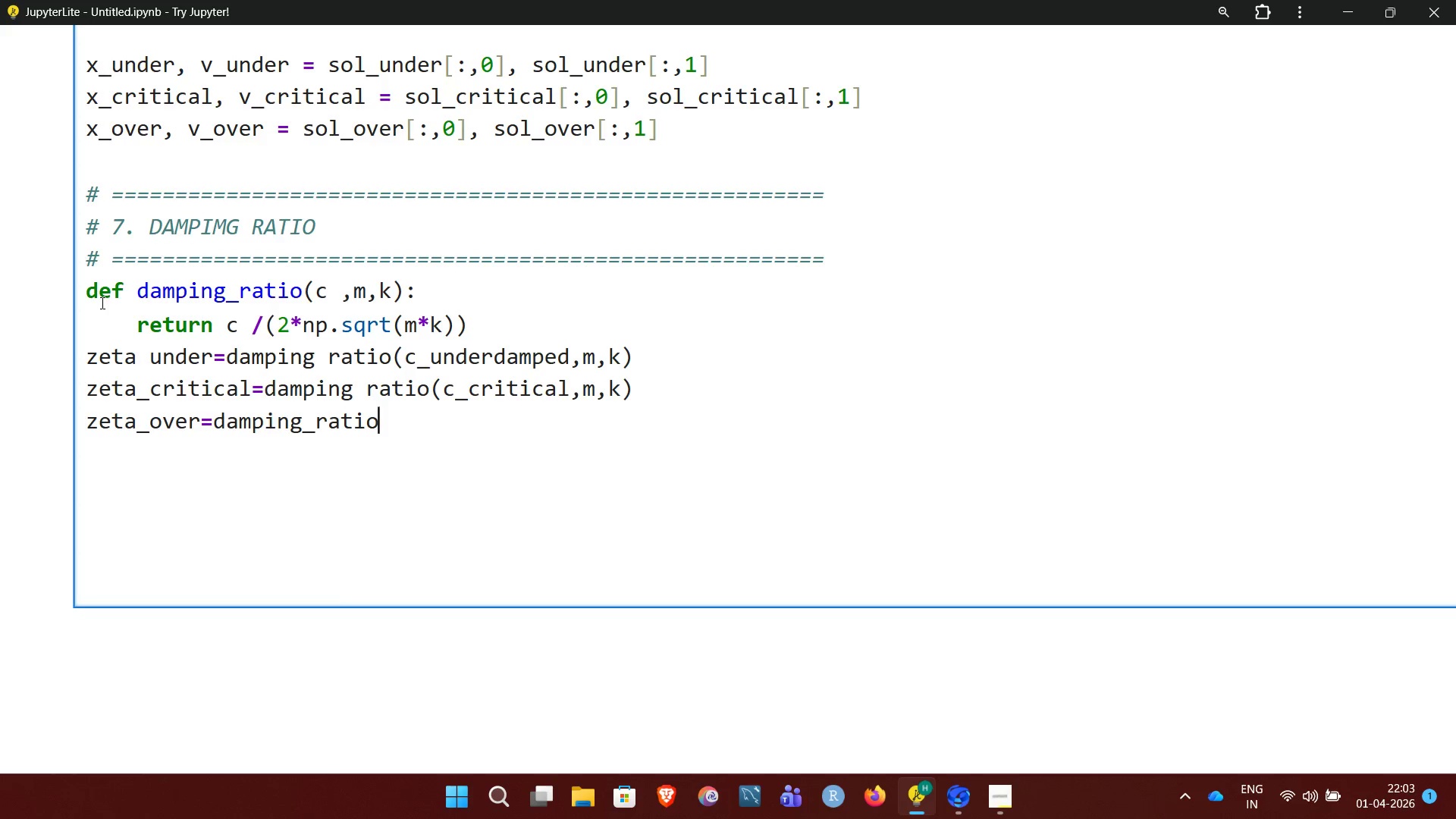 
wait(5.16)
 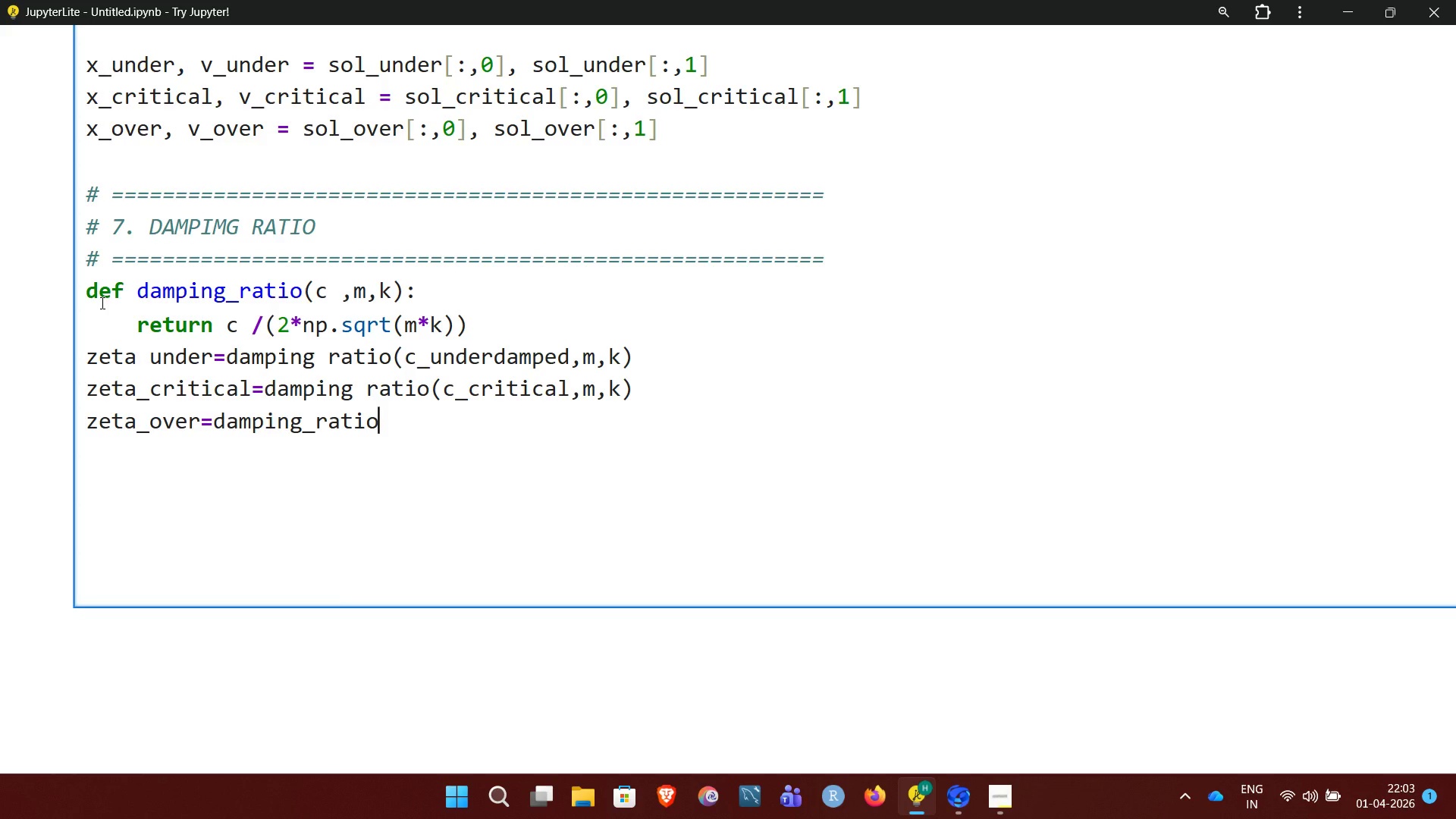 
key(Shift+9)
 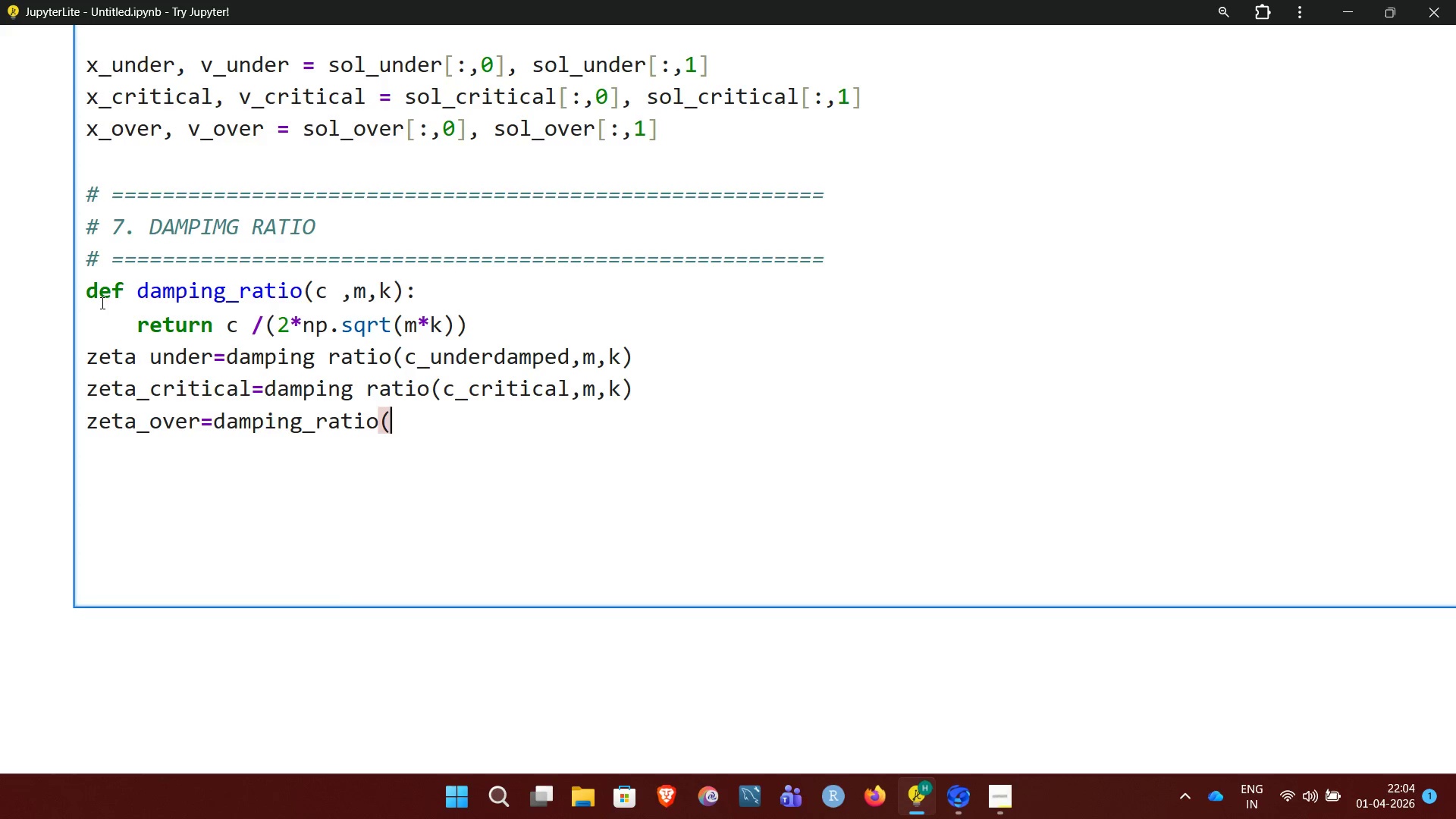 
type(c_overdamped)
 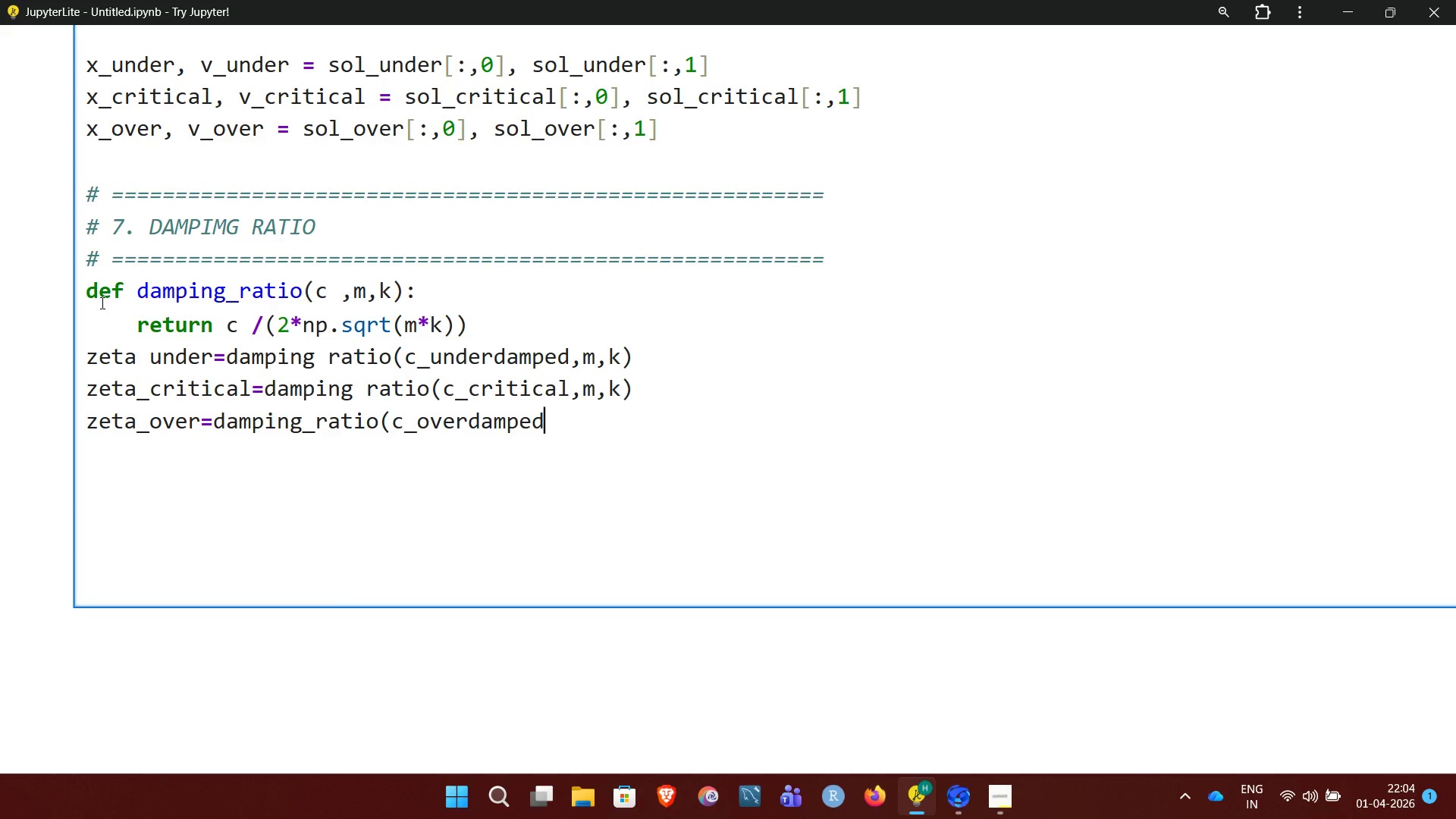 
key(Comma)
 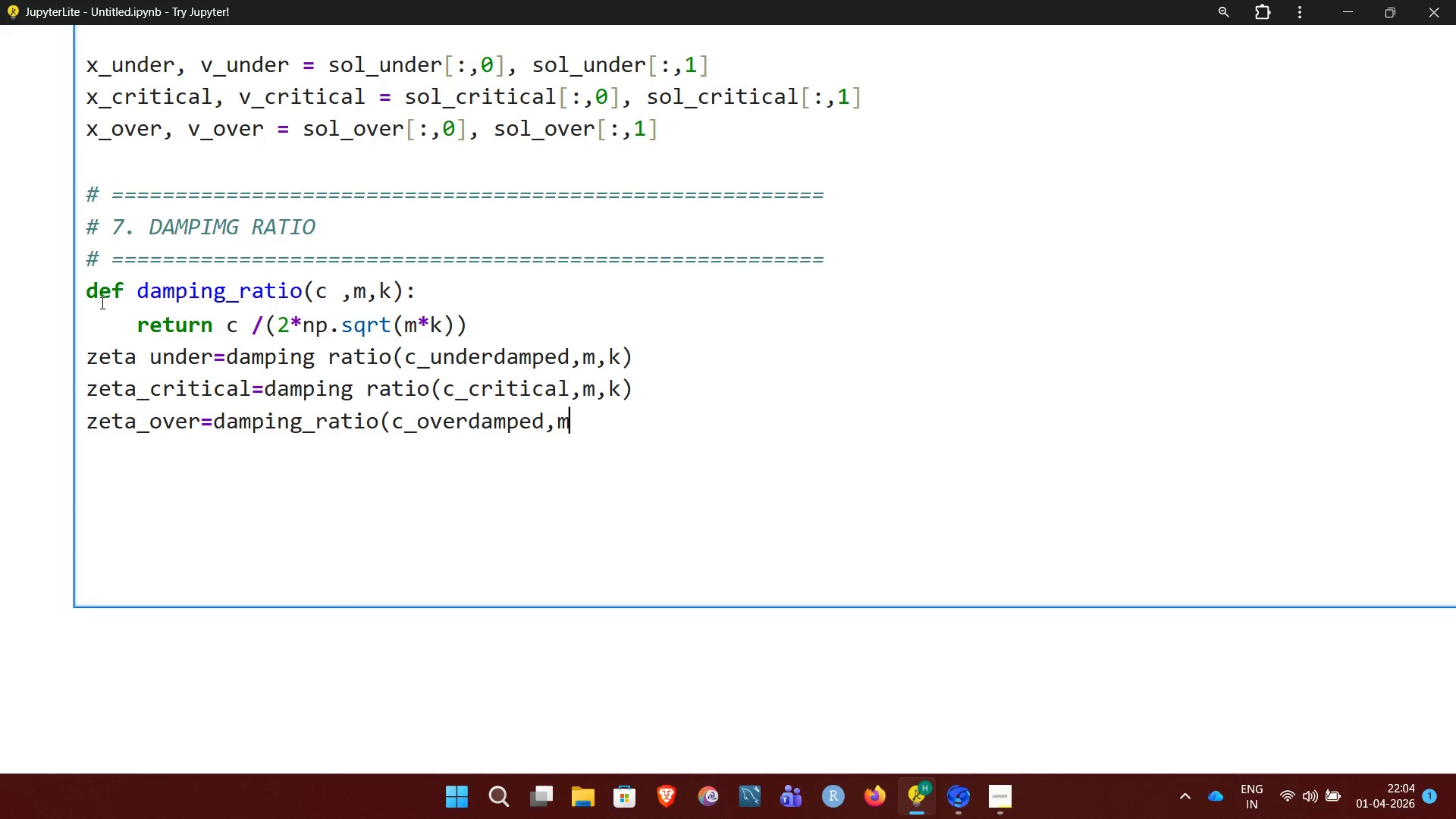 
key(M)
 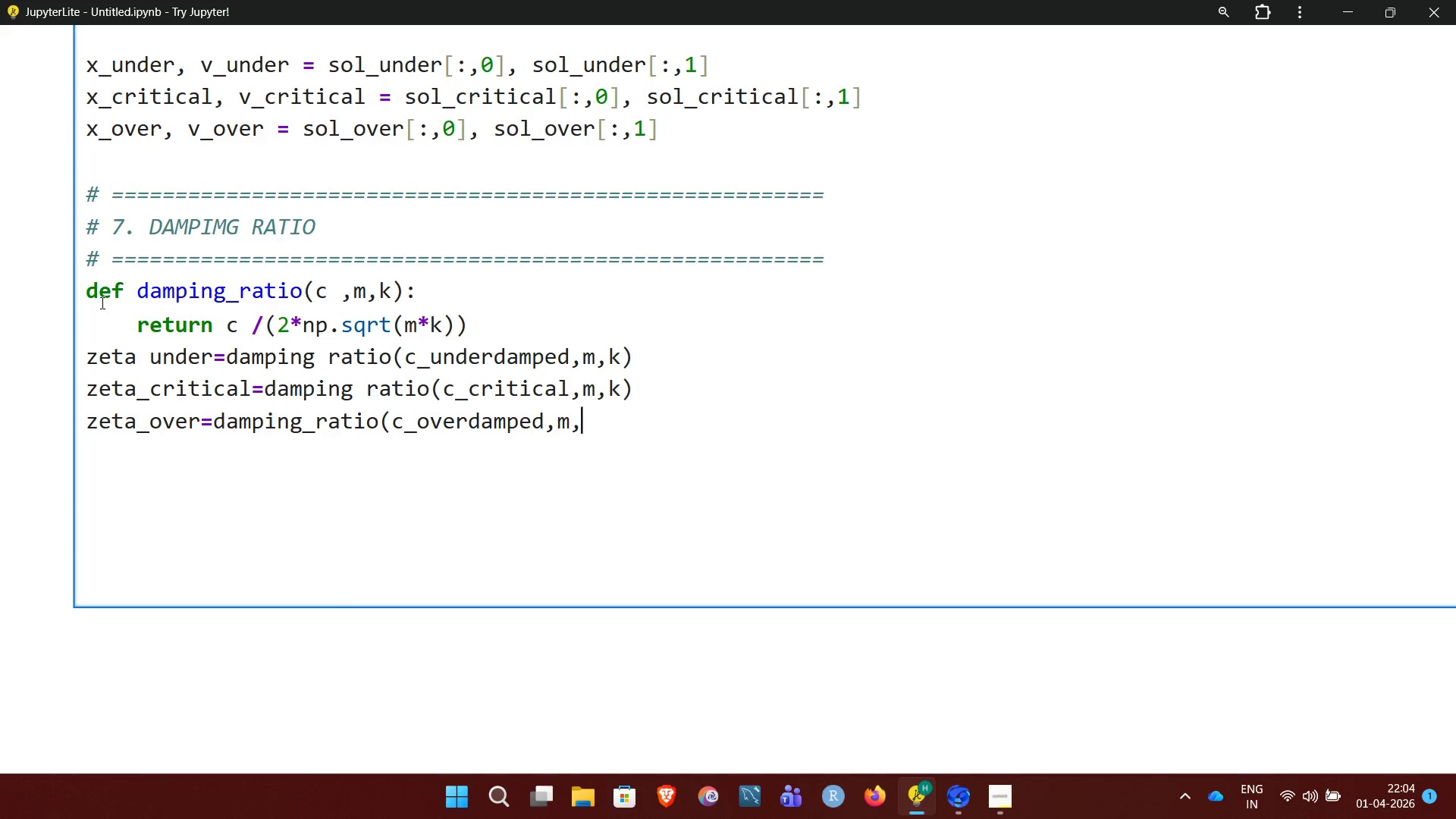 
key(Comma)
 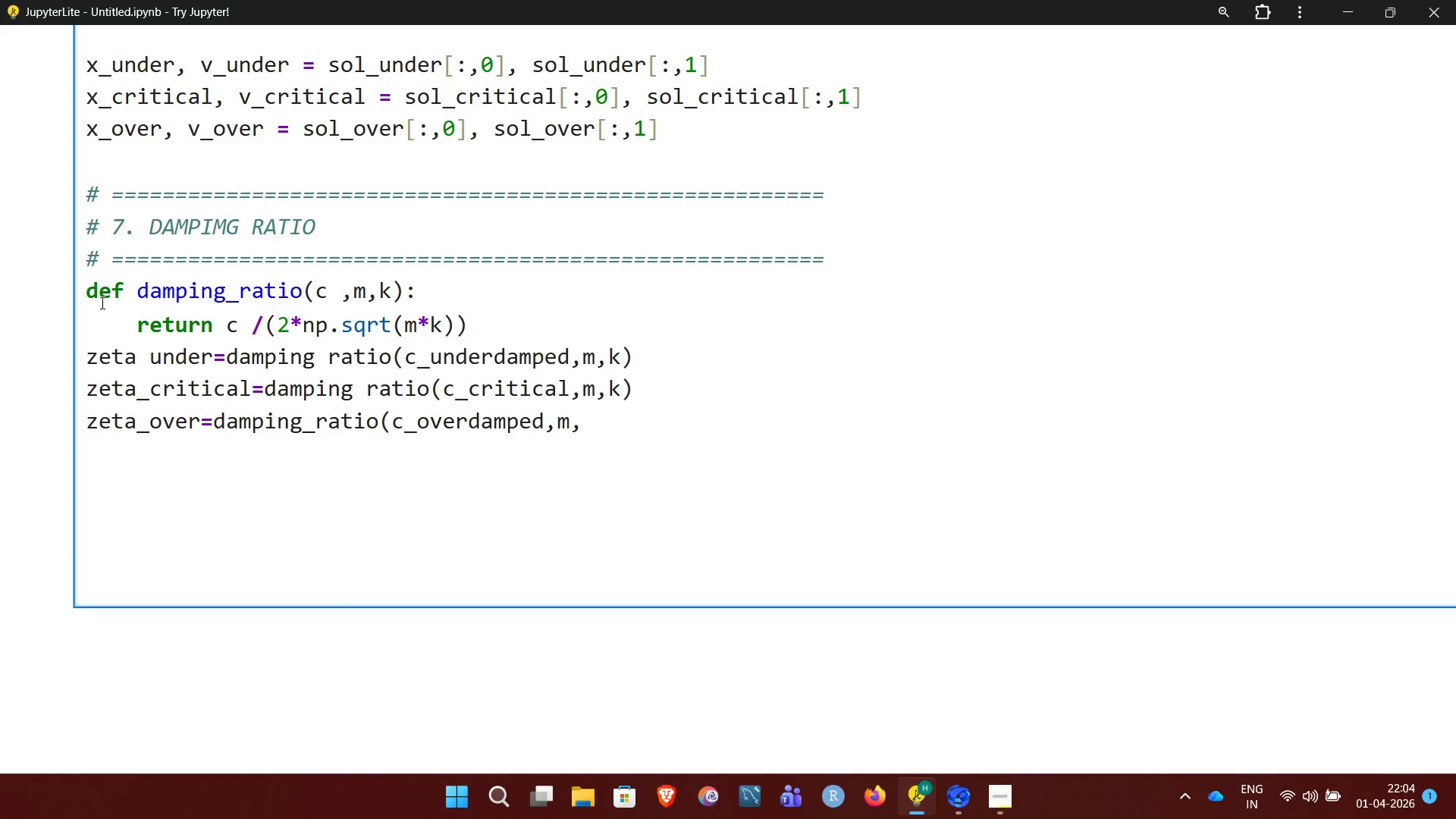 
wait(5.59)
 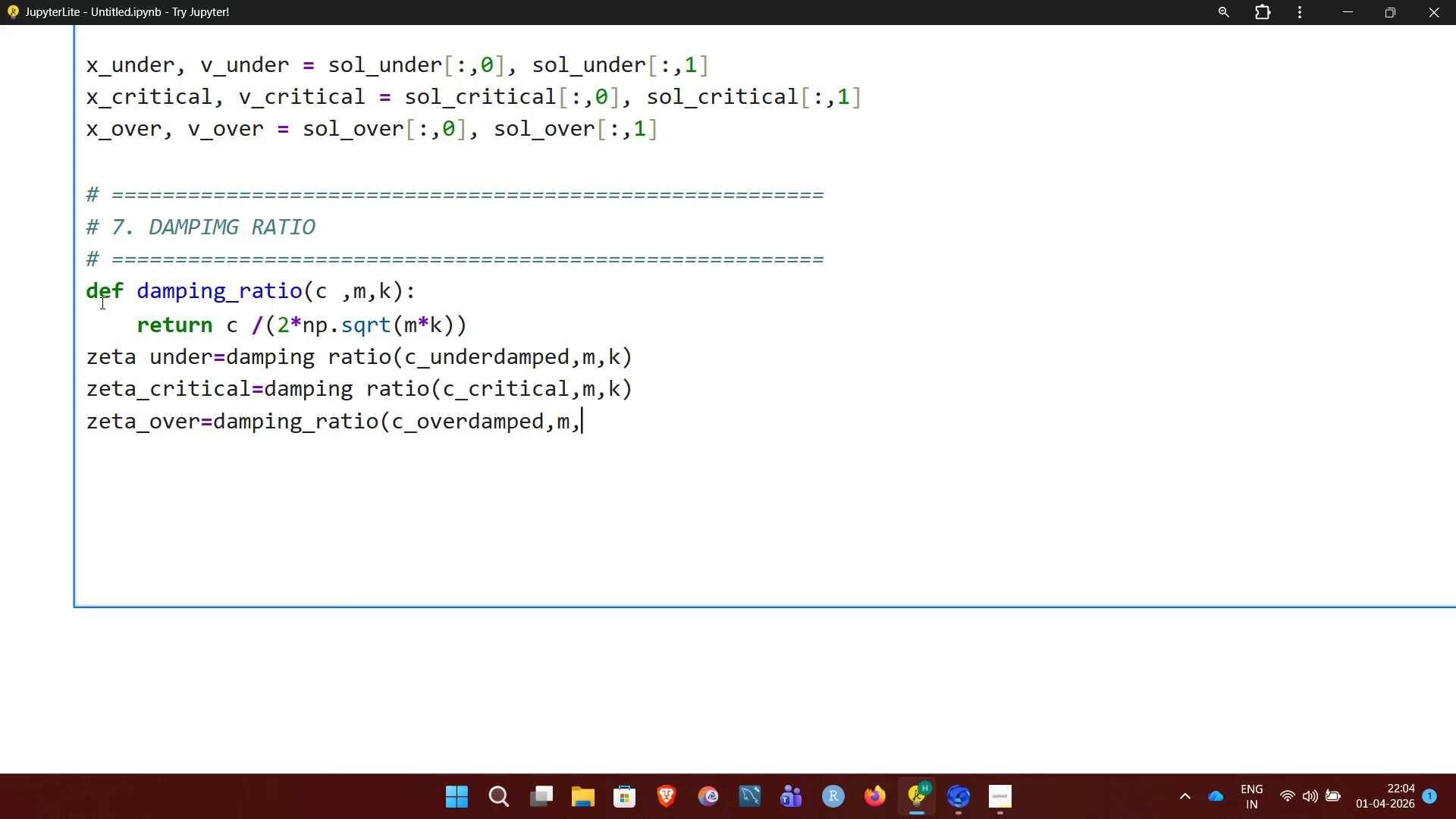 
key(K)
 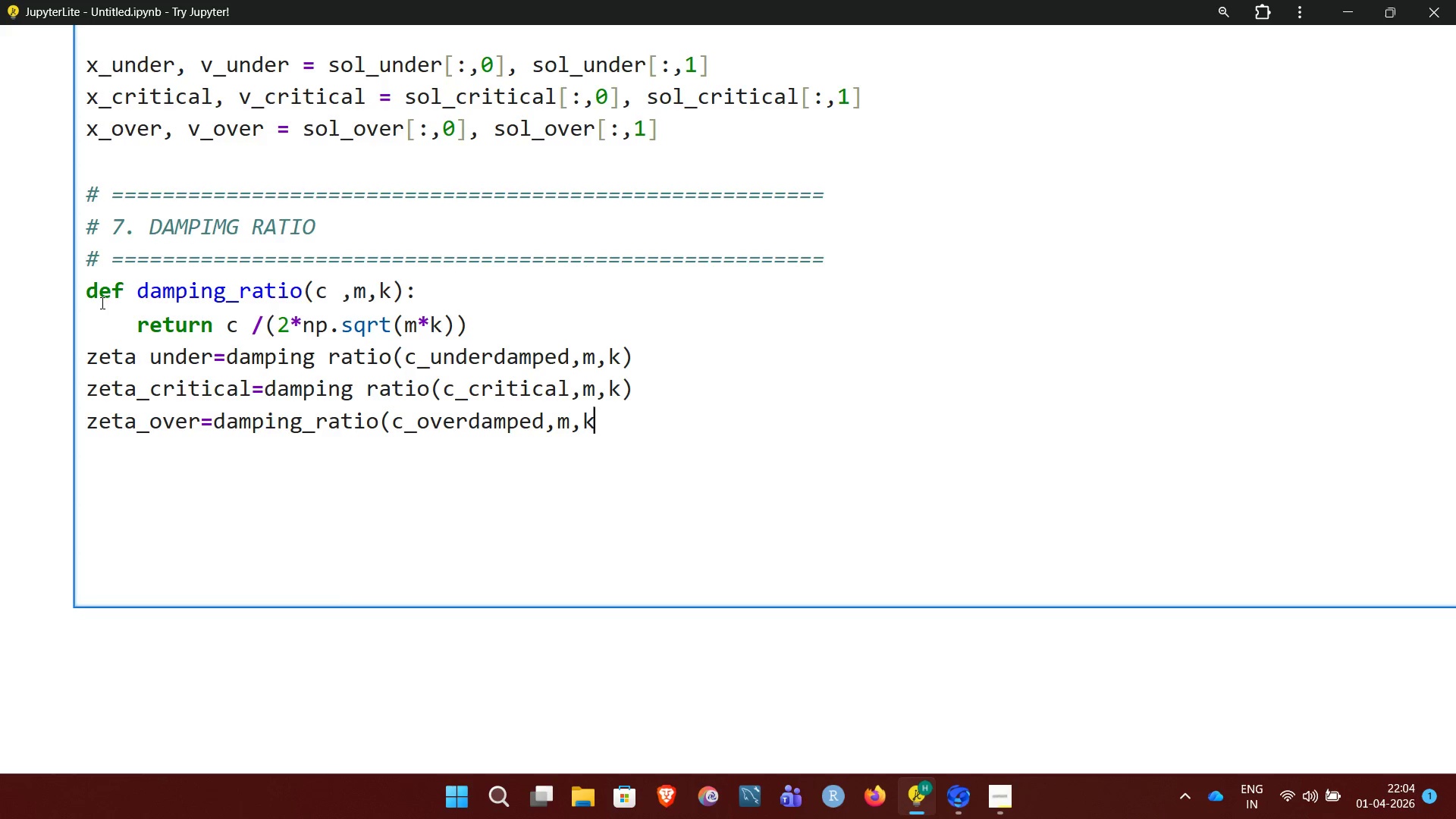 
key(Shift+Minus)
 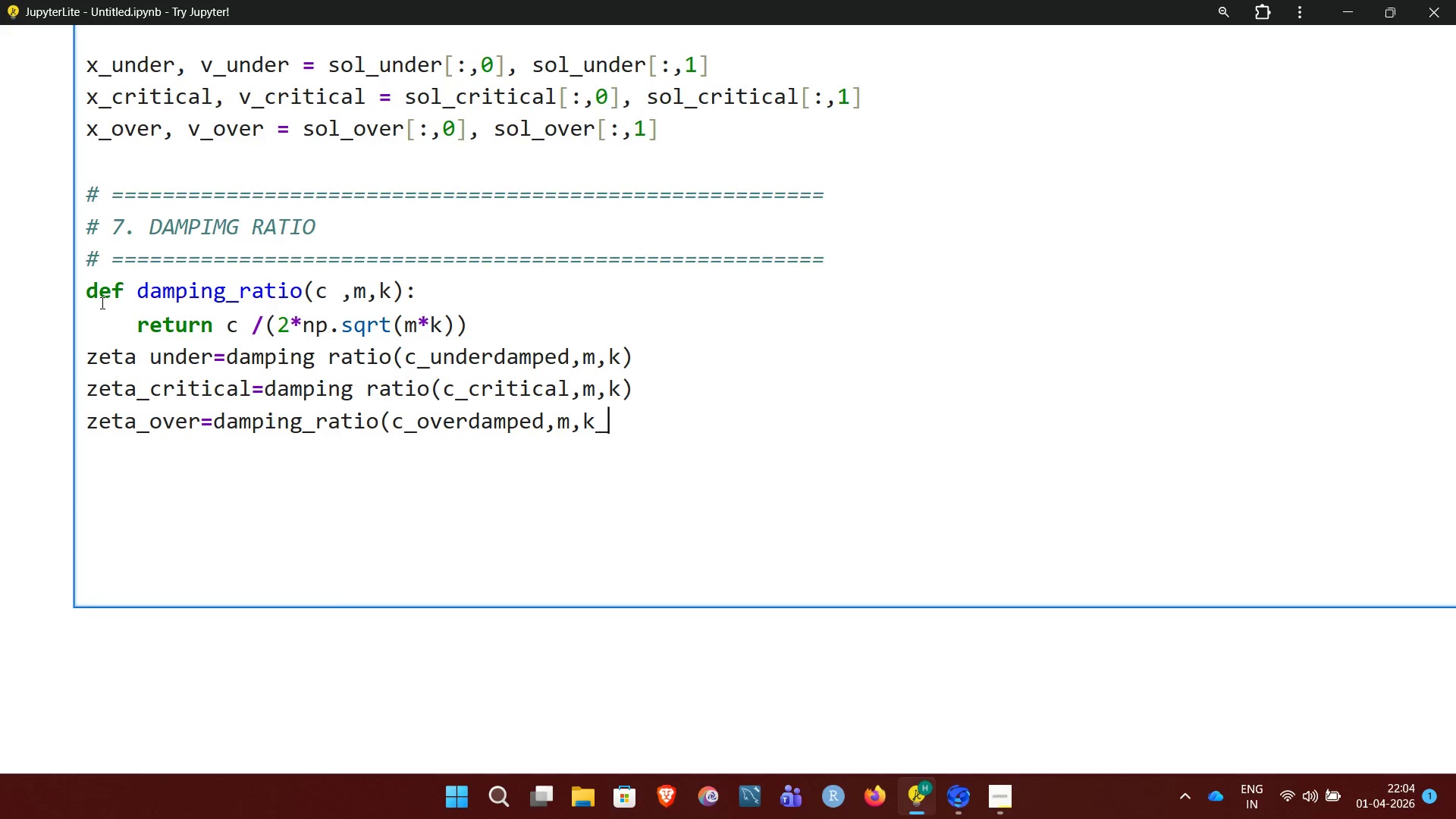 
key(Backspace)
 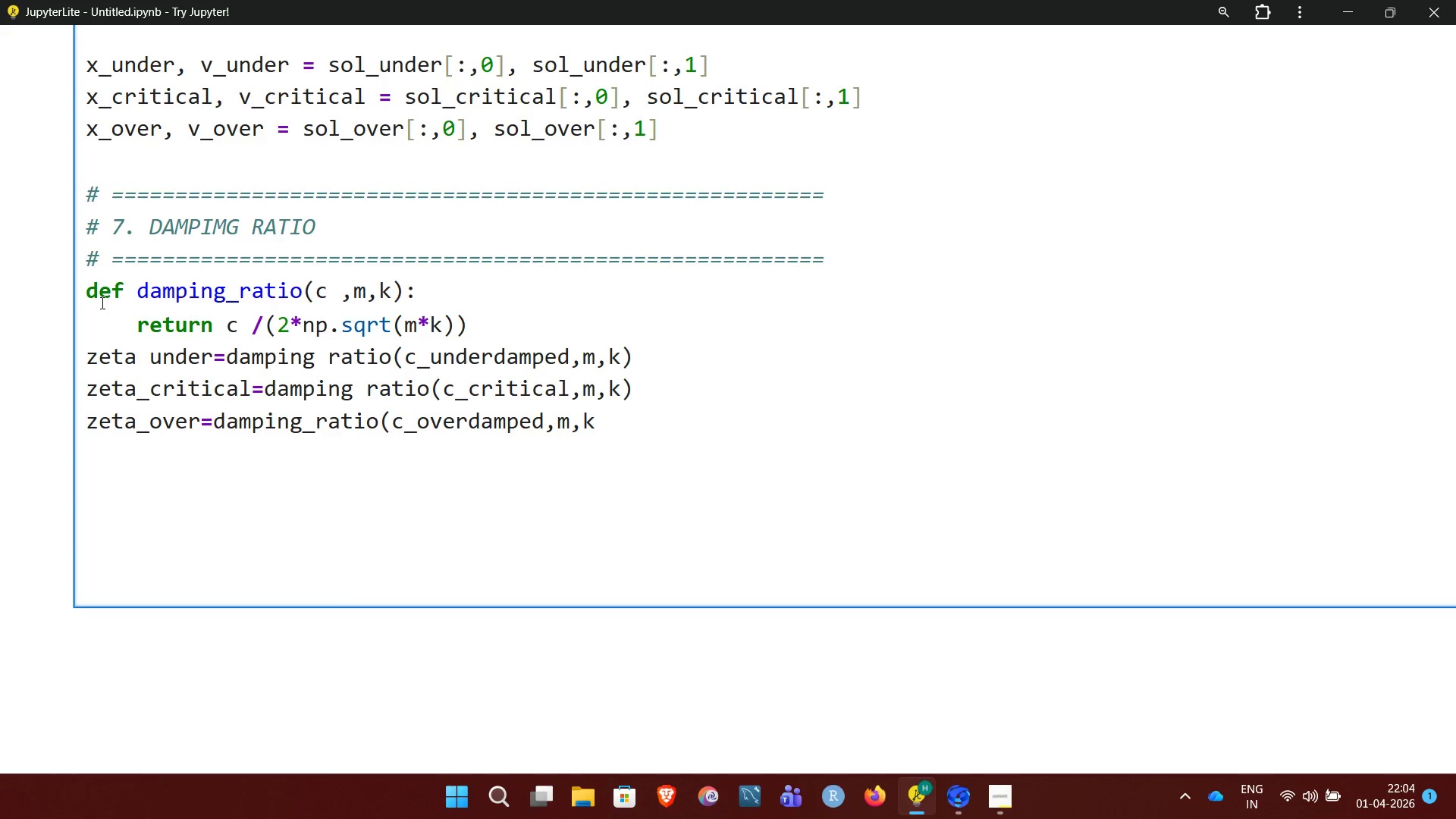 
key(Shift+0)
 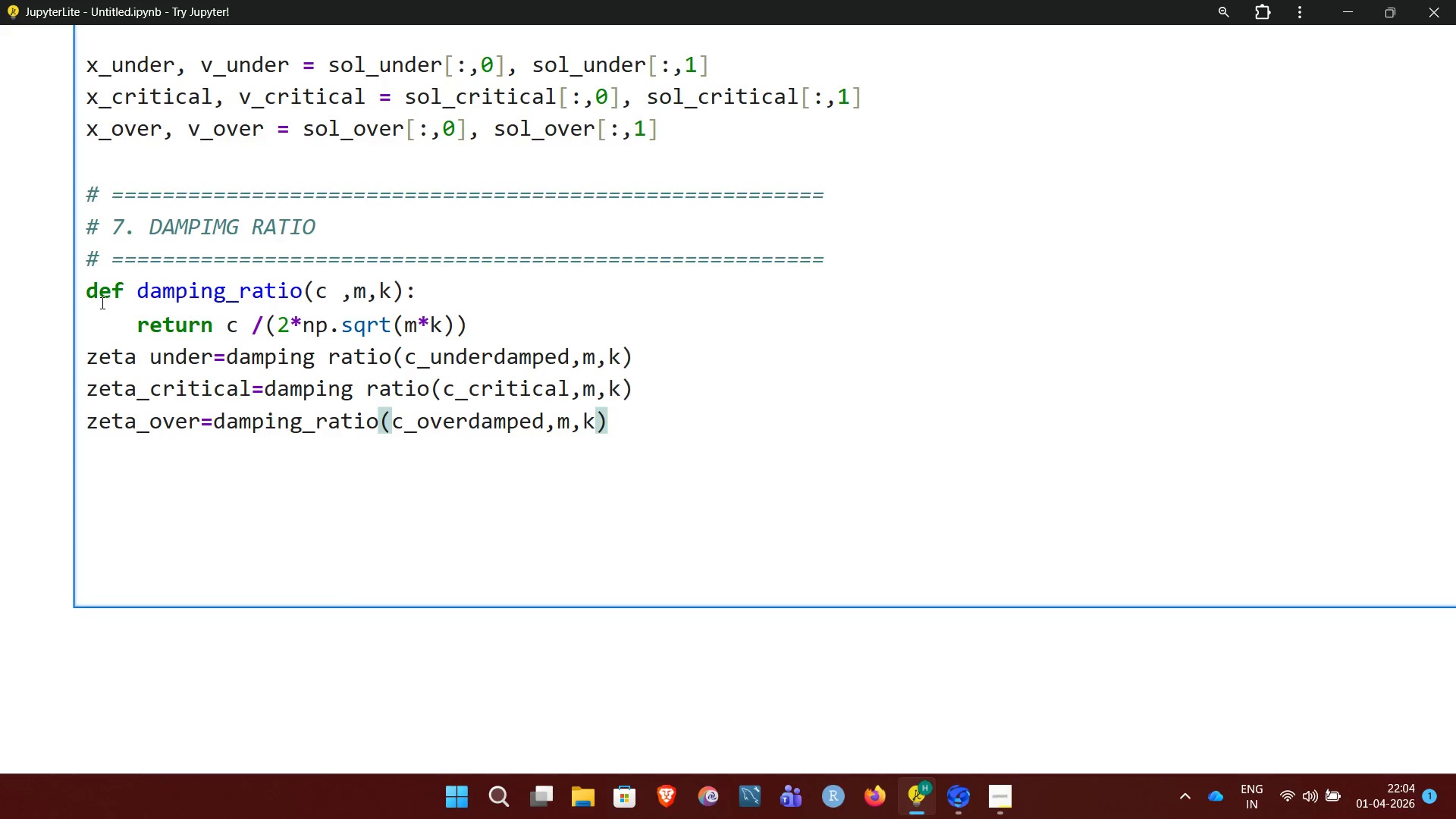 
key(Enter)
 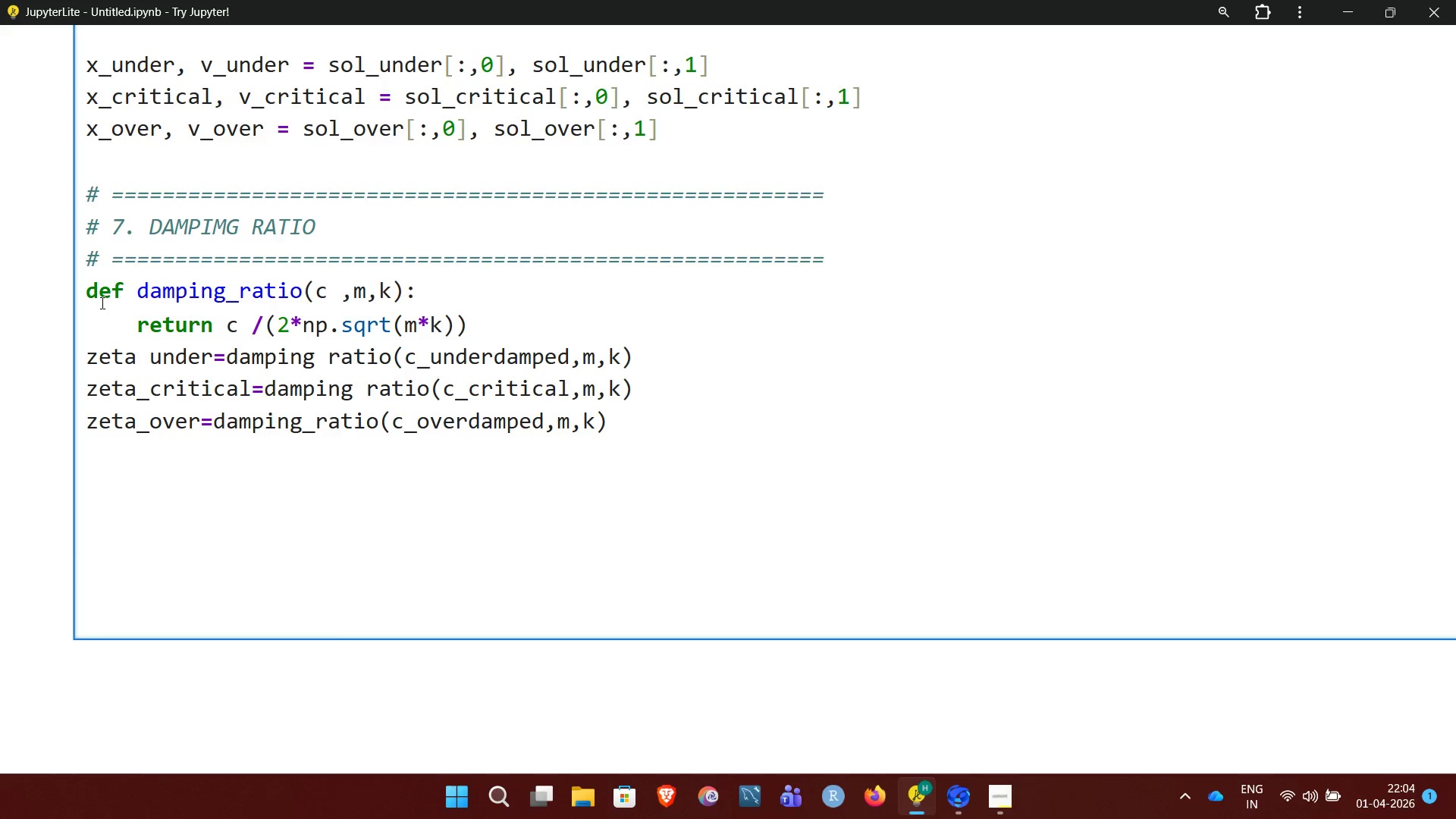 
wait(8.06)
 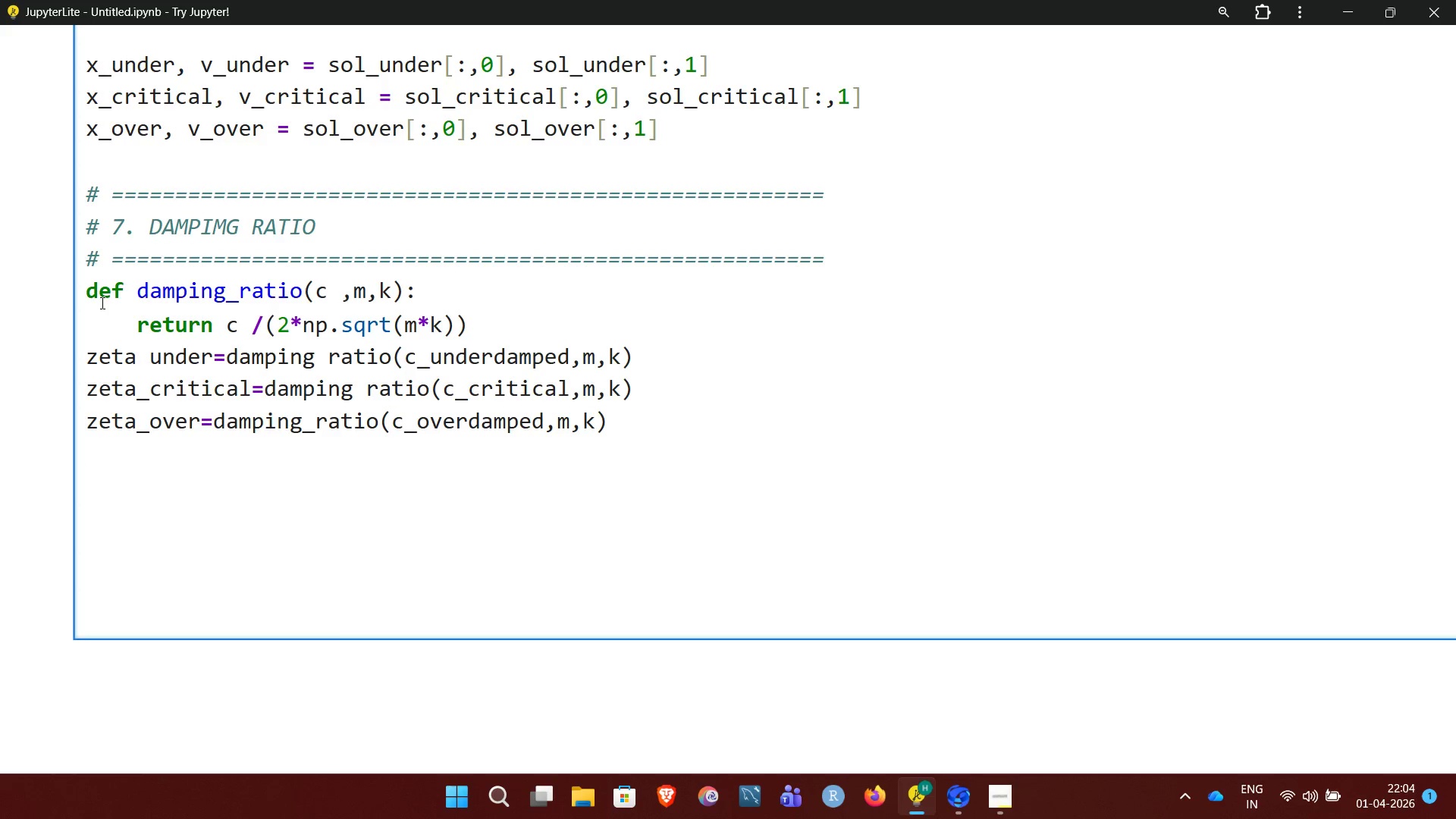 
key(Enter)
 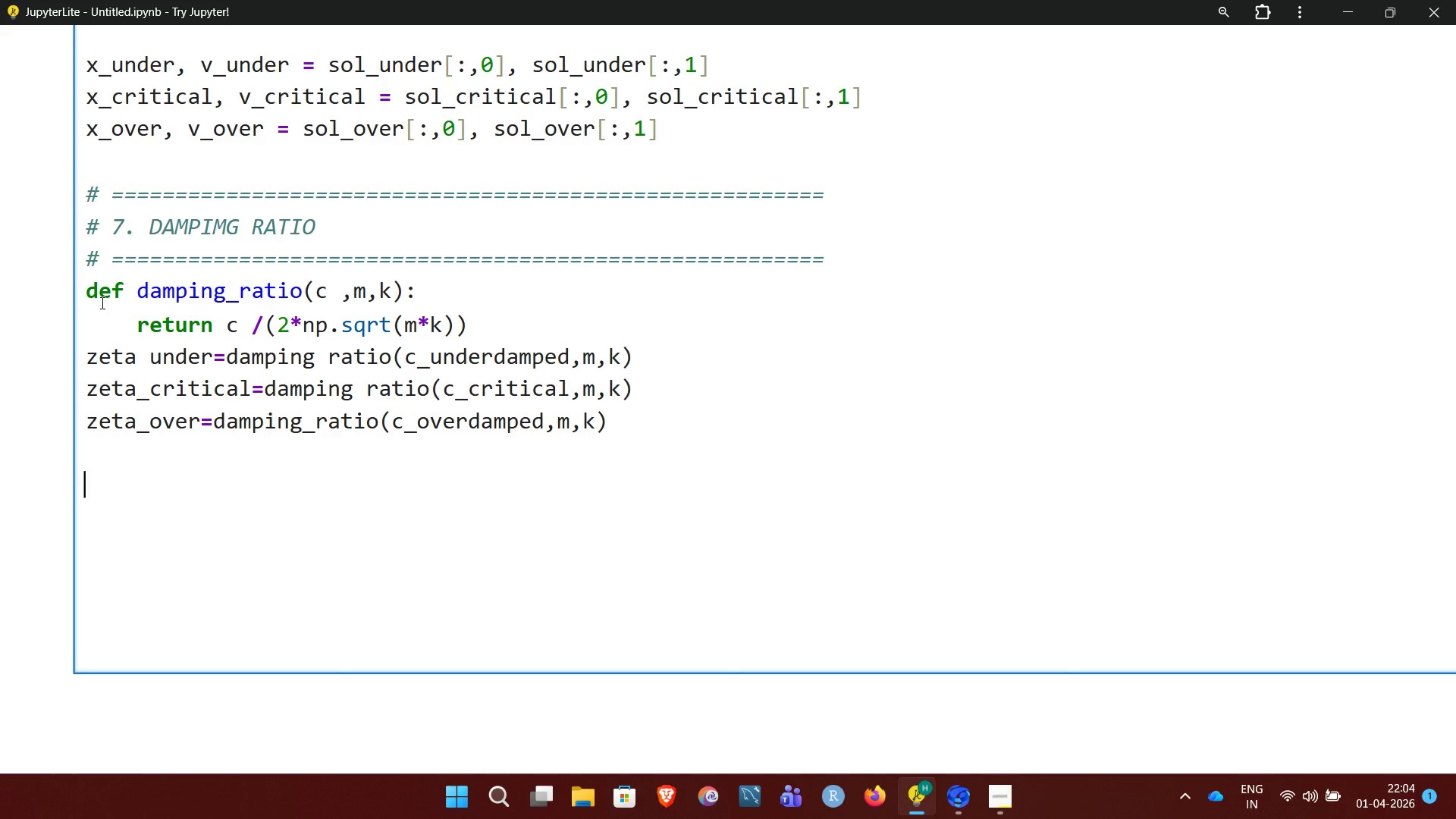 
wait(5.17)
 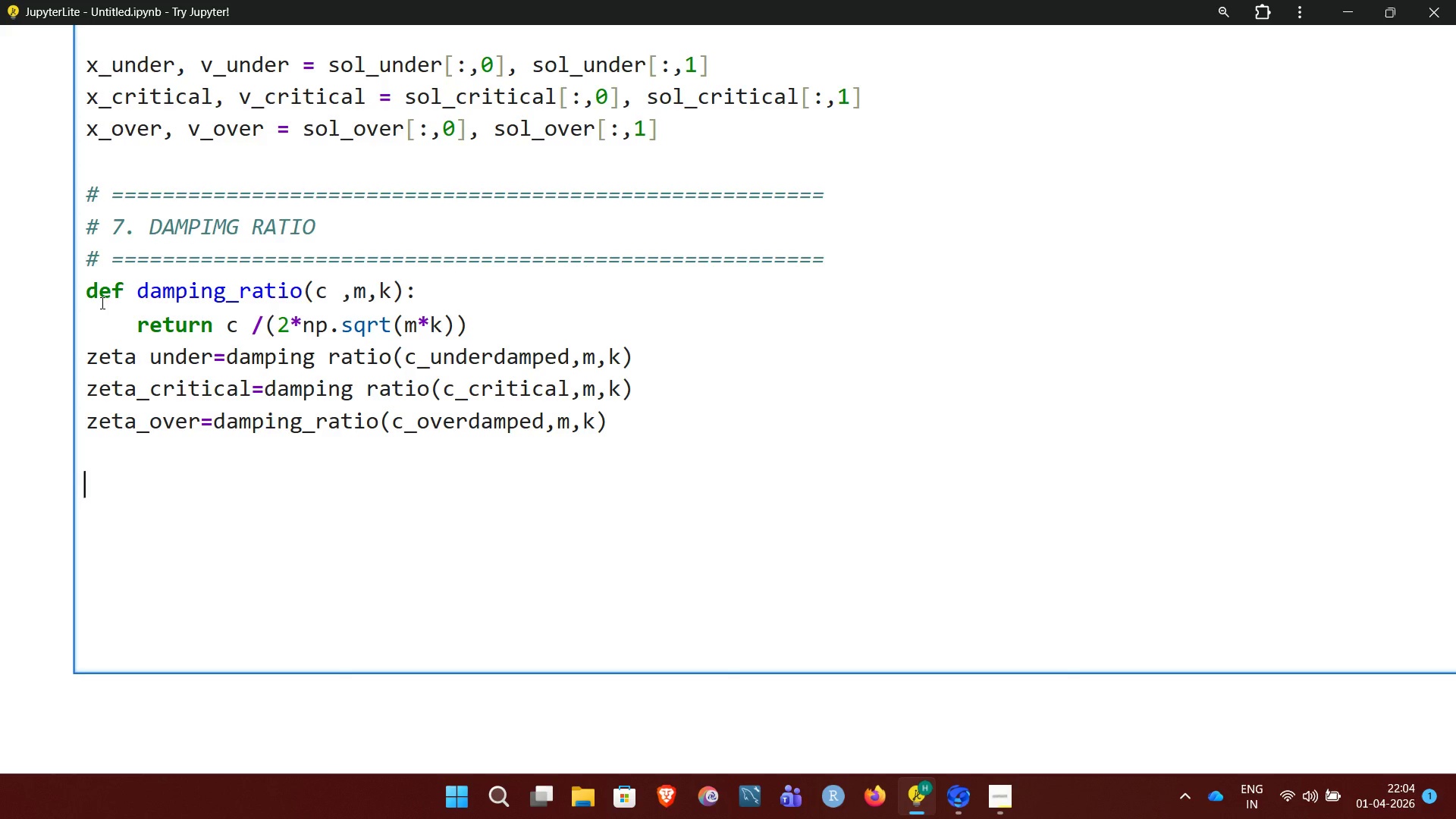 
key(Shift+3)
 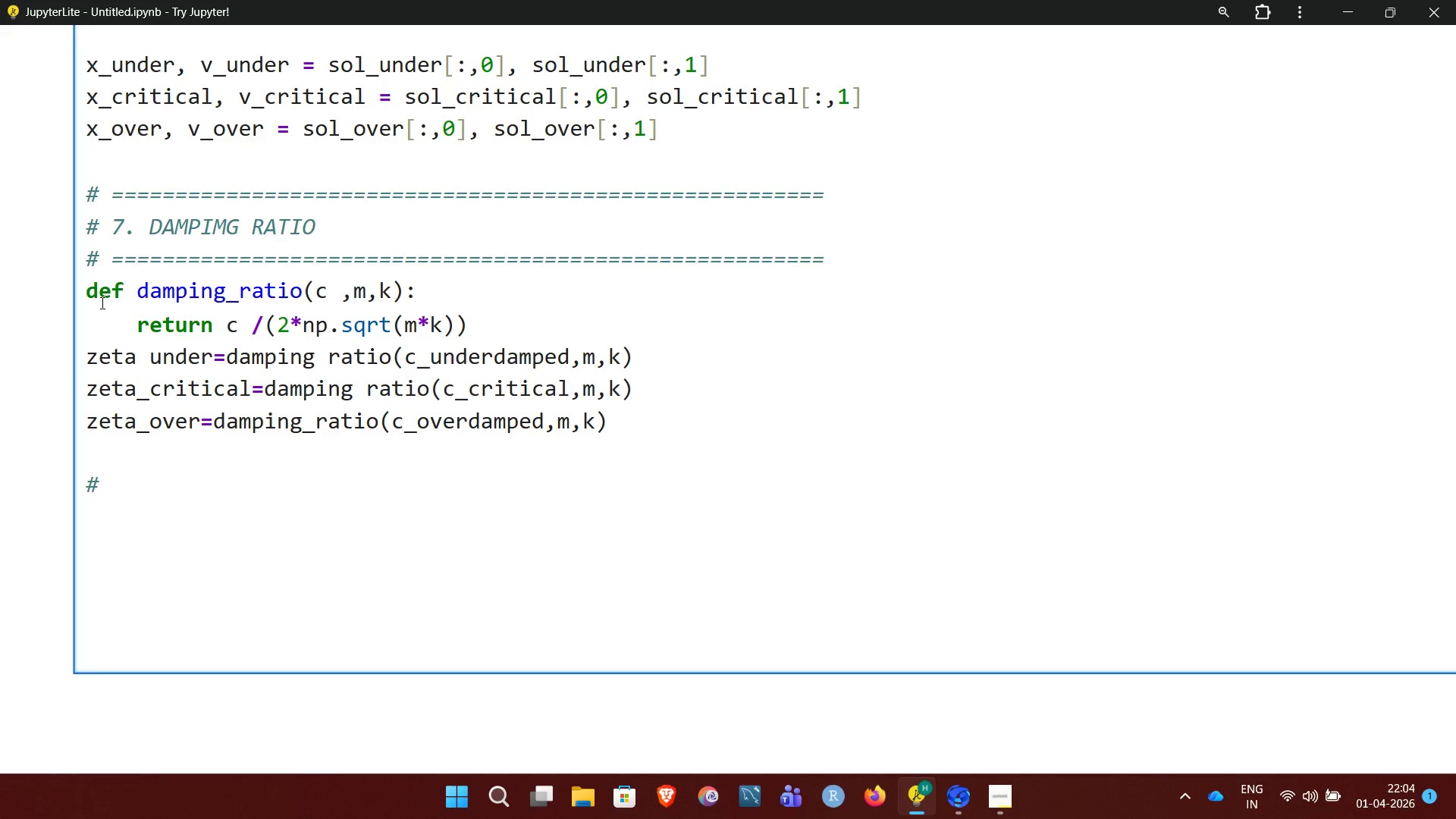 
wait(6.0)
 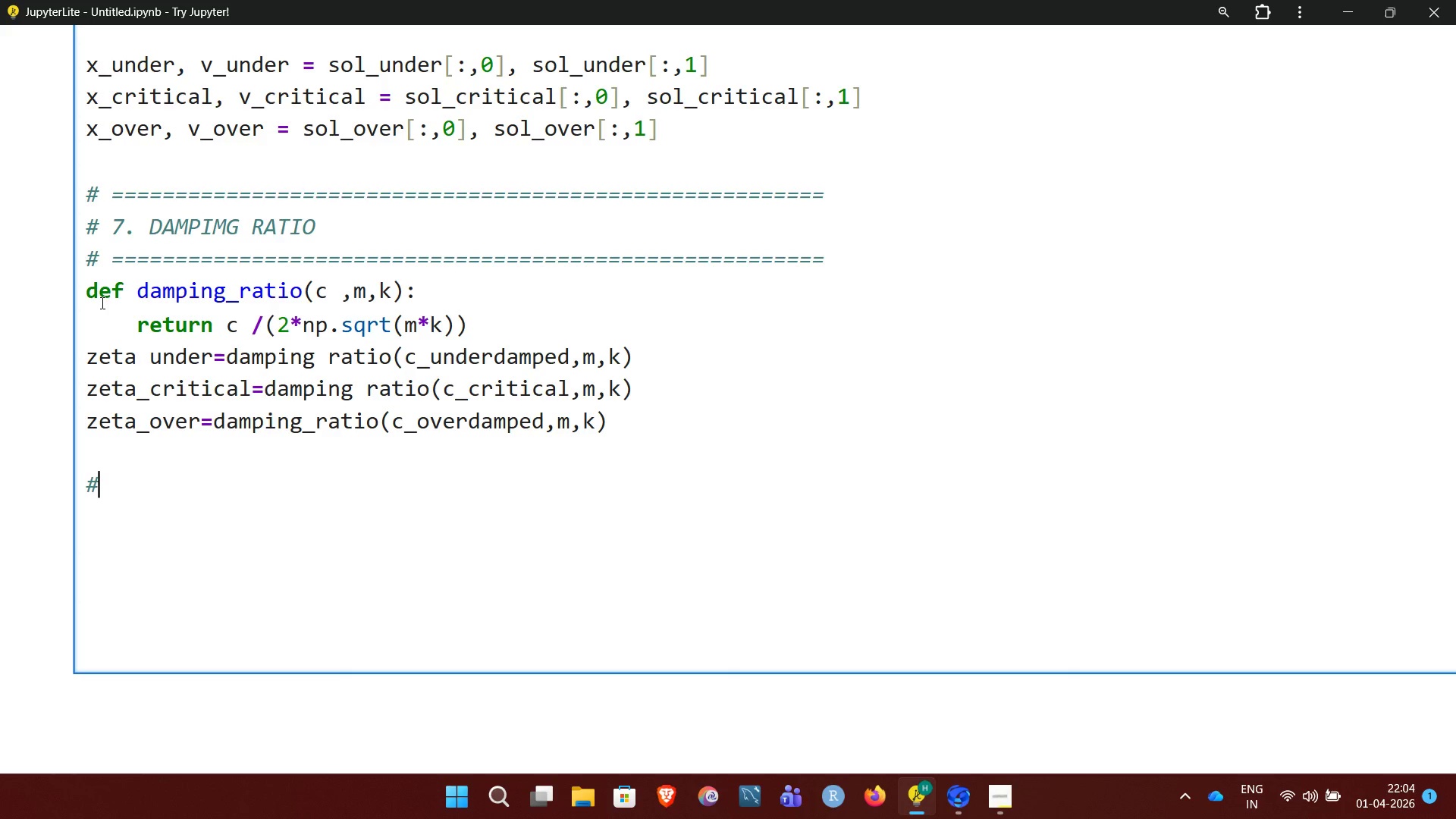 
hold_key(key=Equal, duration=1.5)
 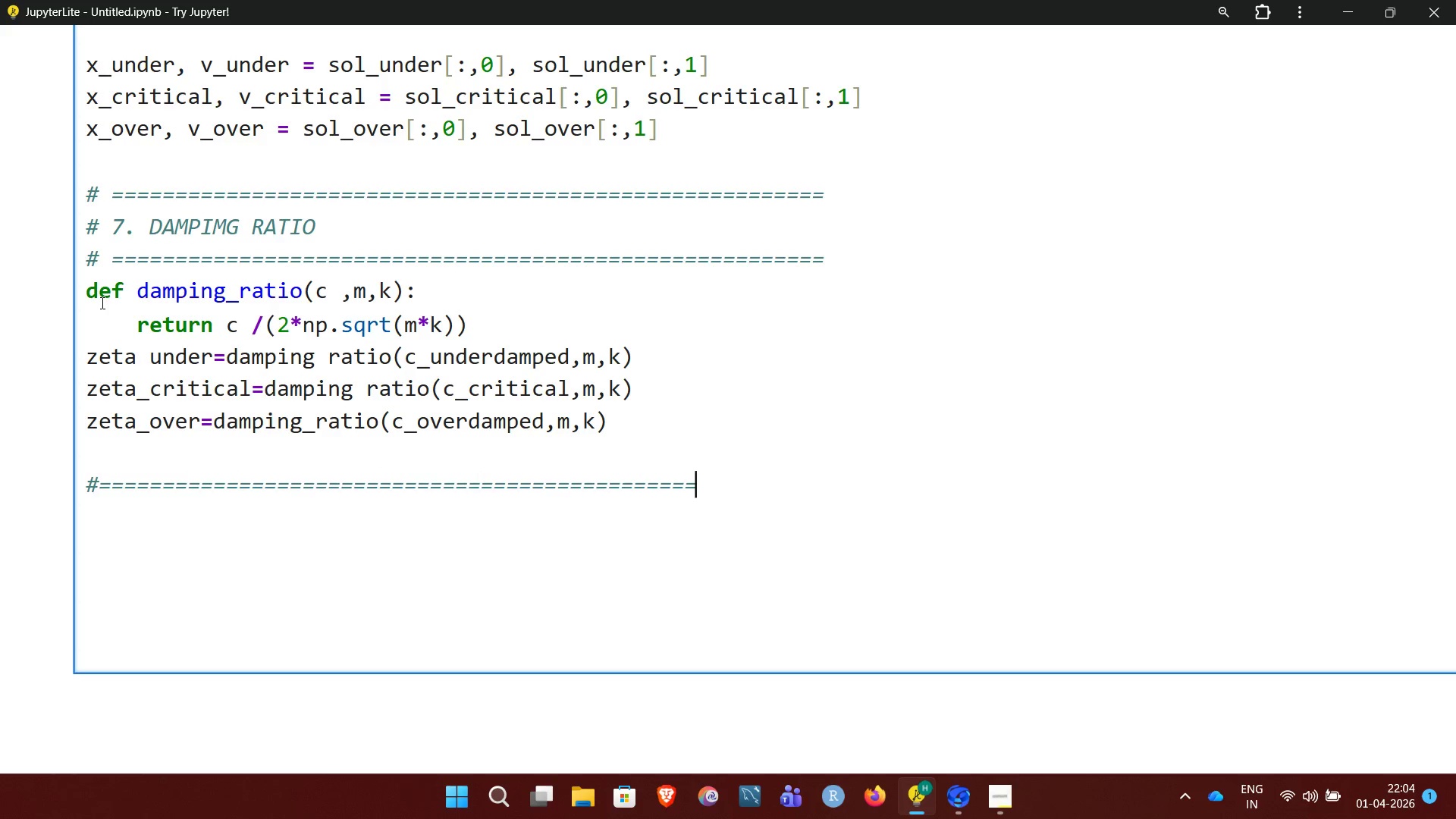 
hold_key(key=Equal, duration=0.38)
 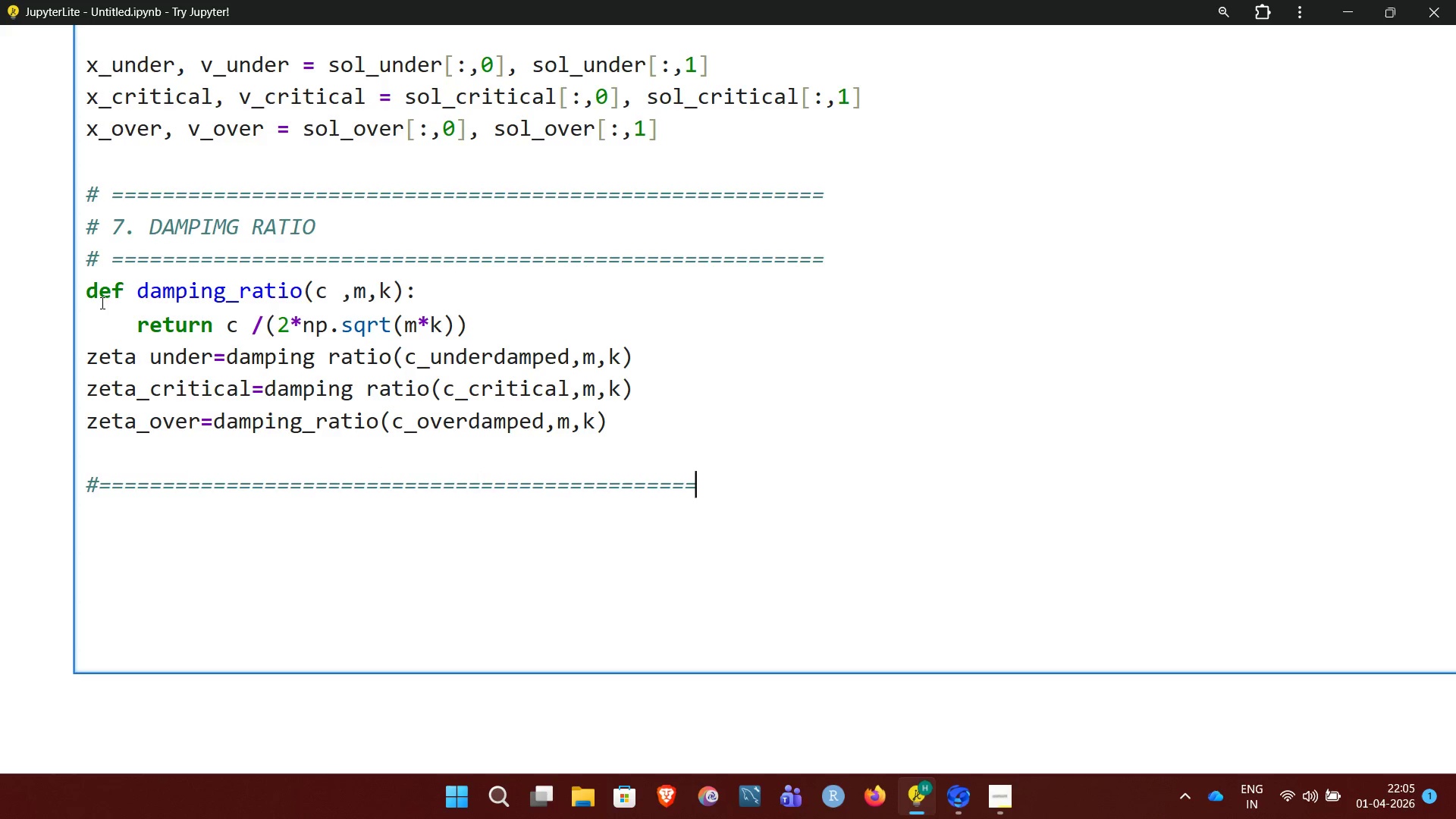 
key(Enter)
 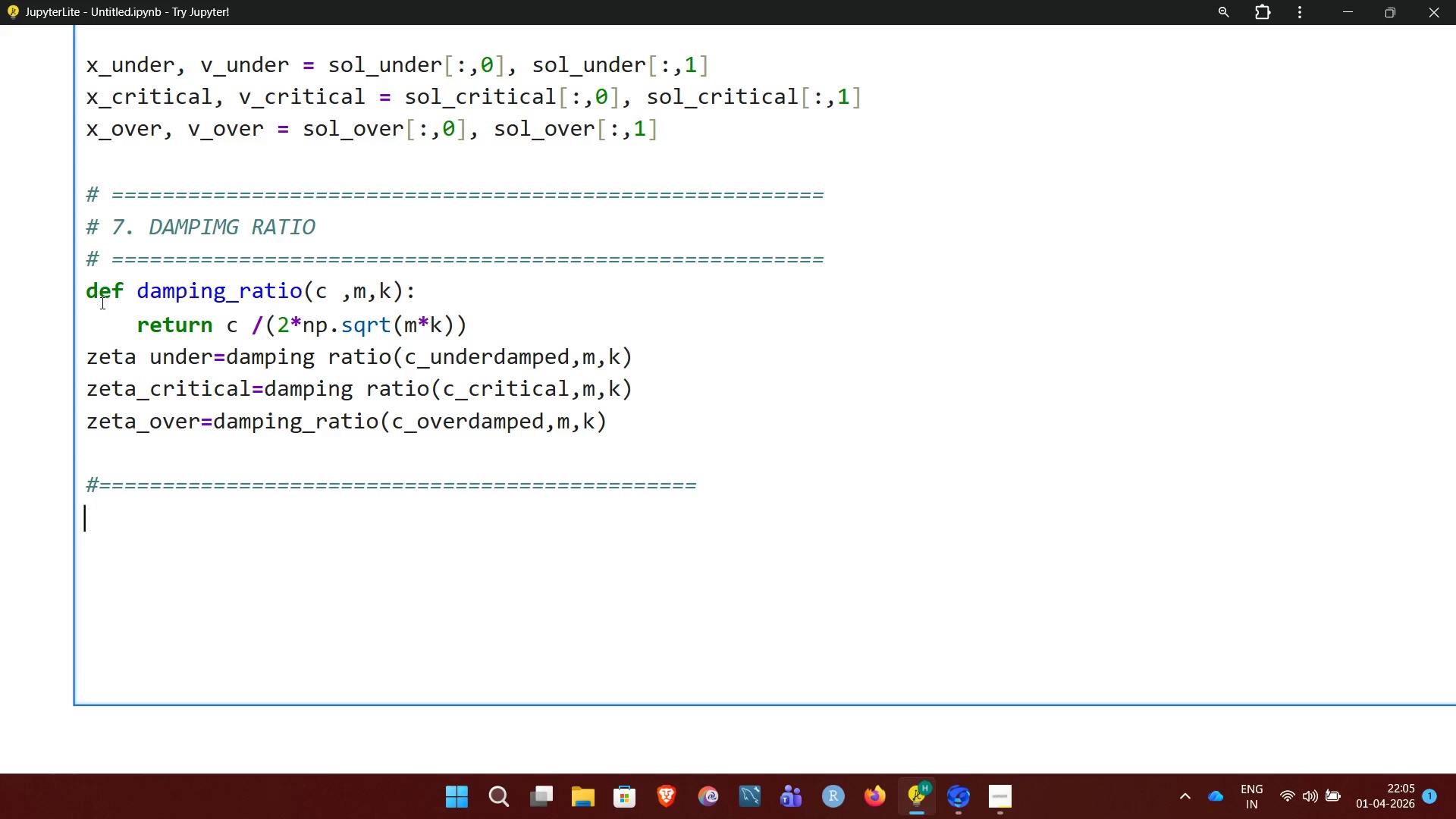 
type(#8)
 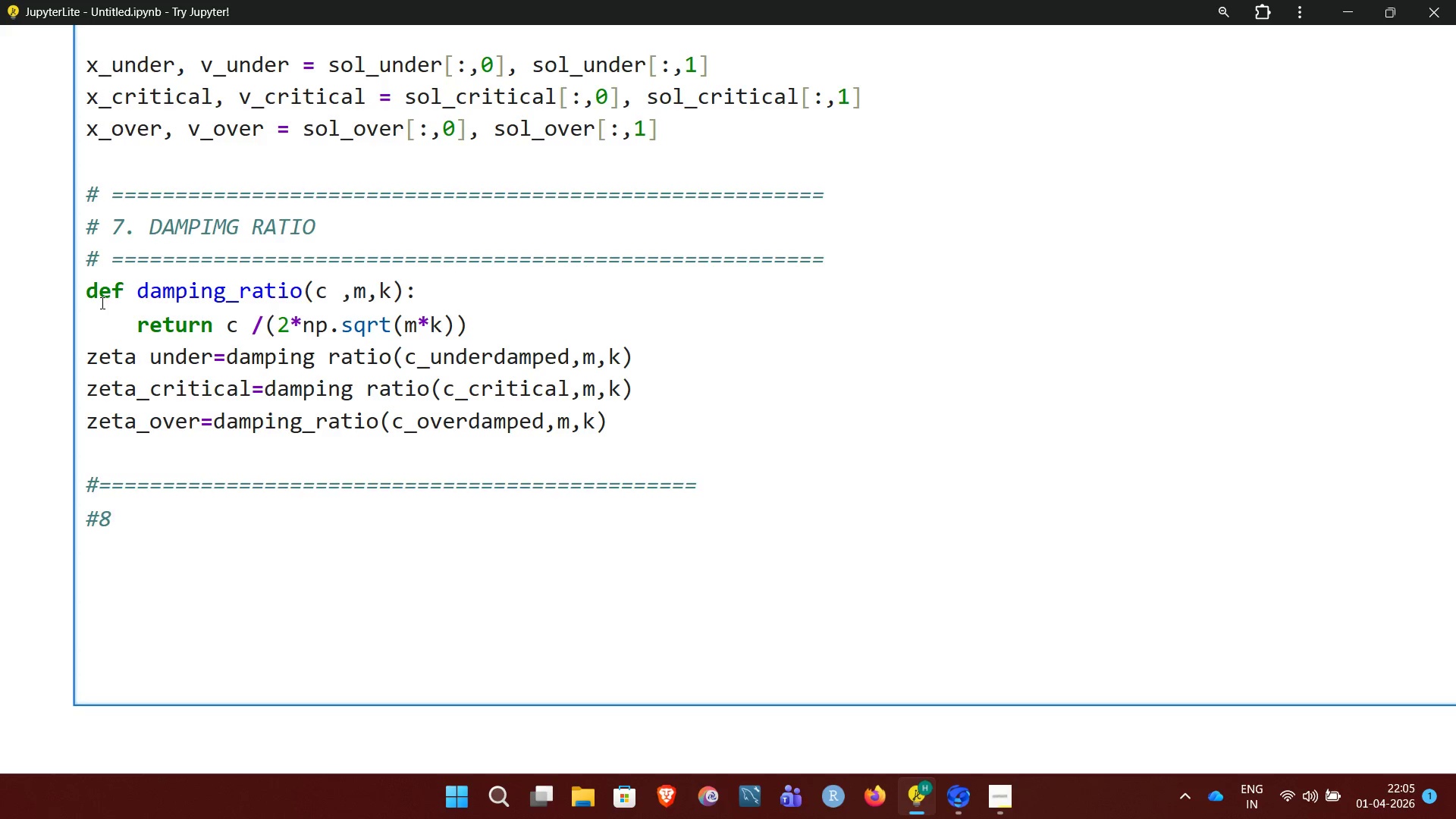 
key(Period)
 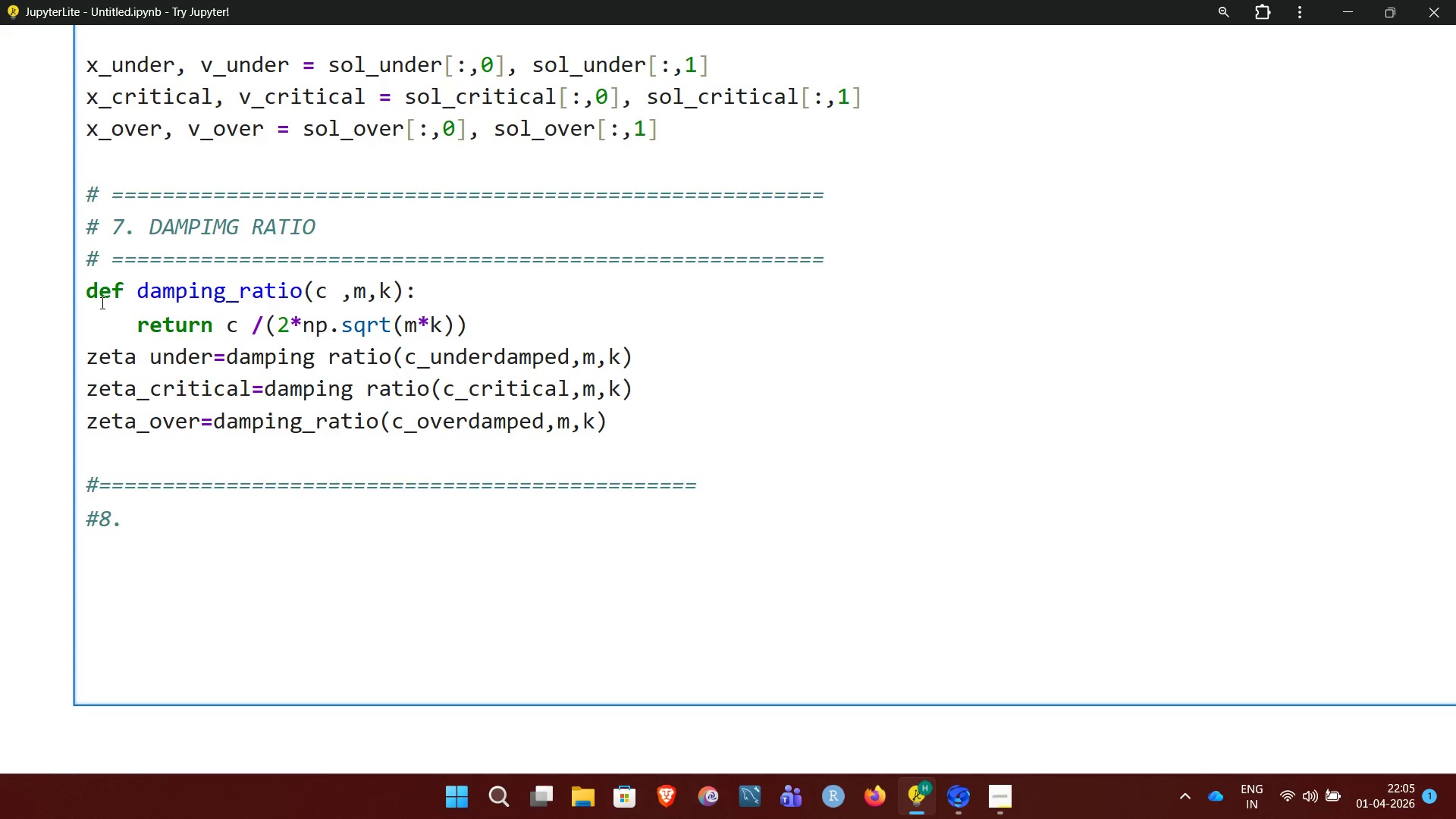 
wait(5.64)
 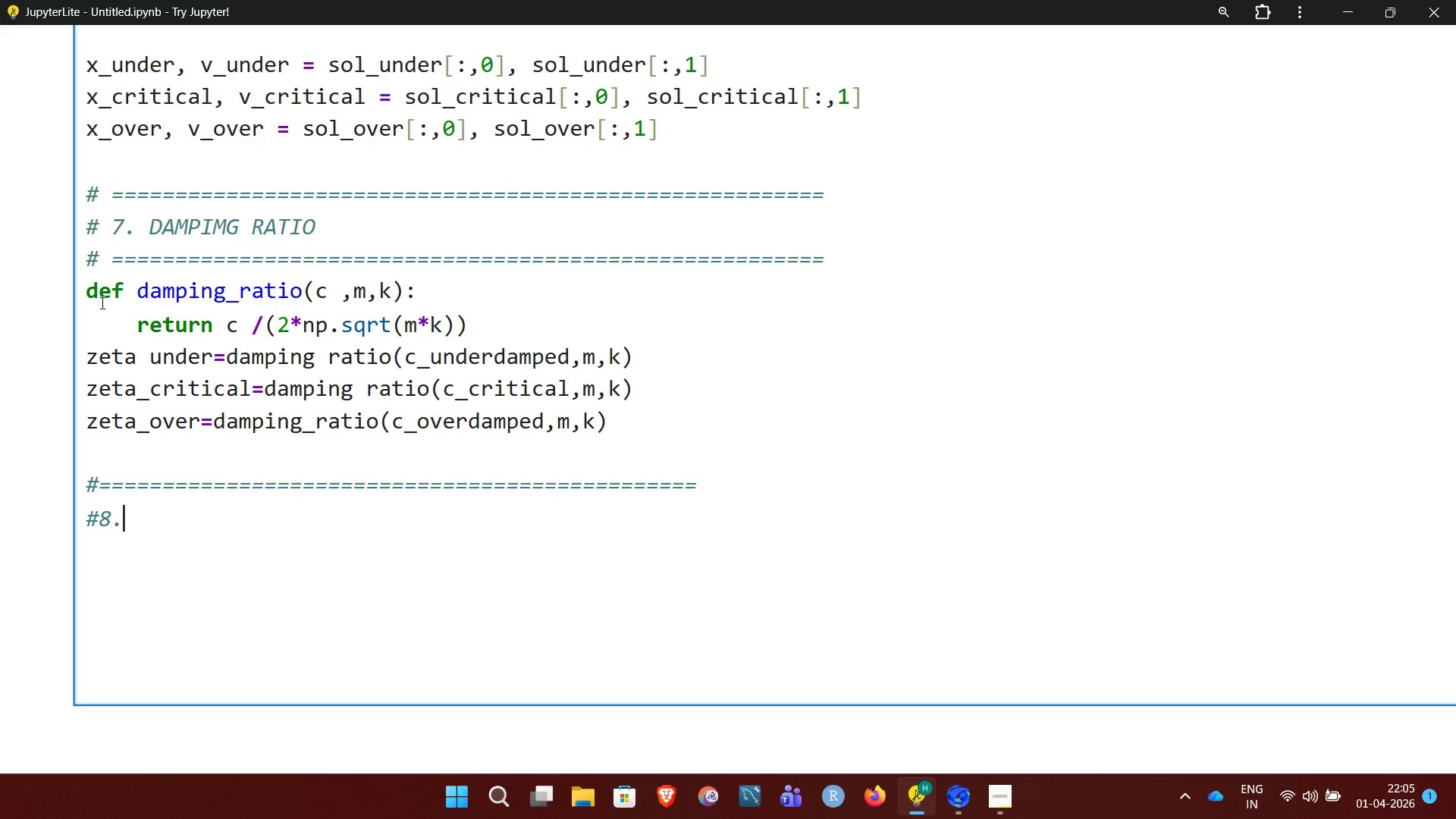 
type(DISPLACEMENT PLOT)
 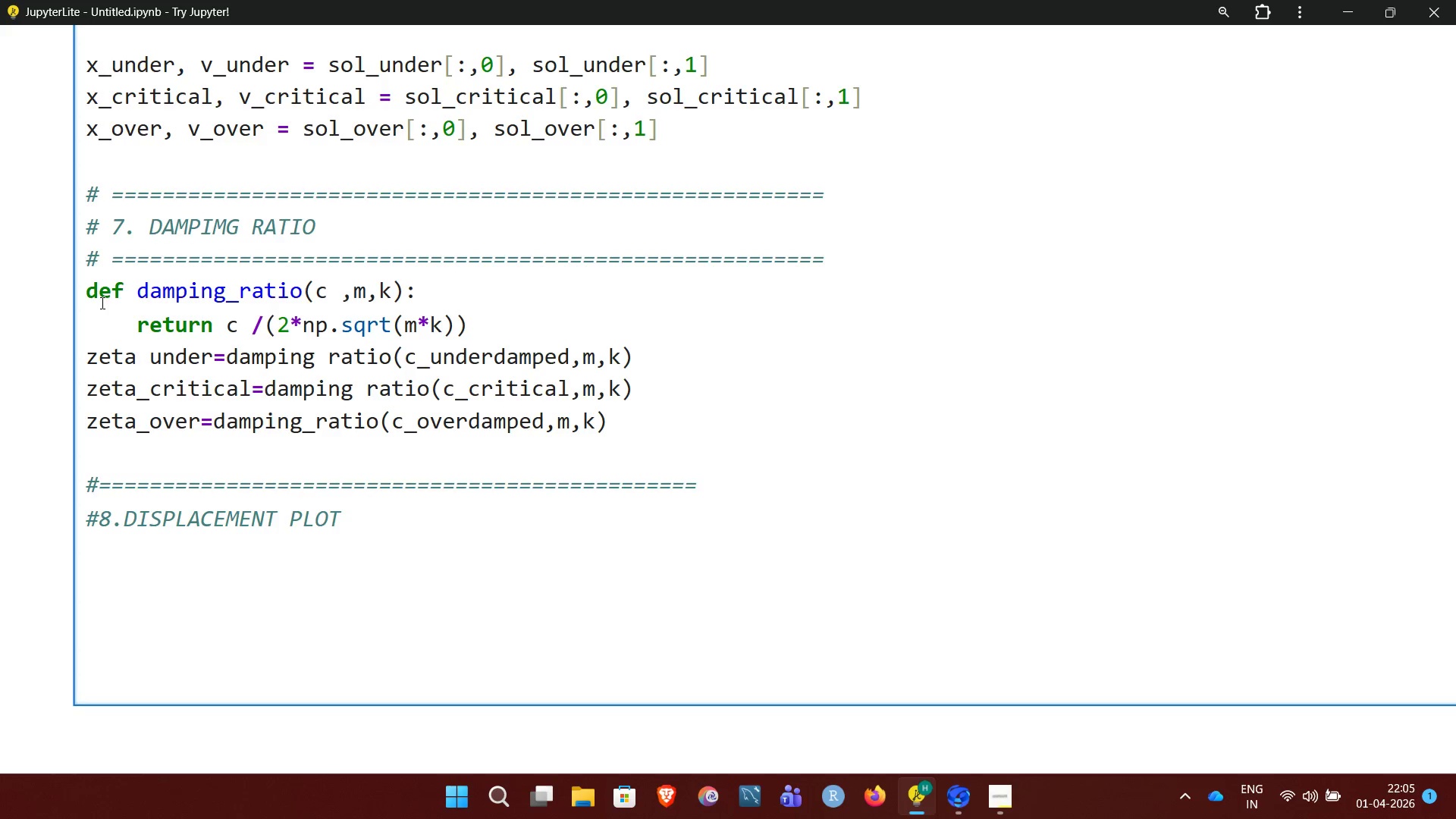 
key(Enter)
 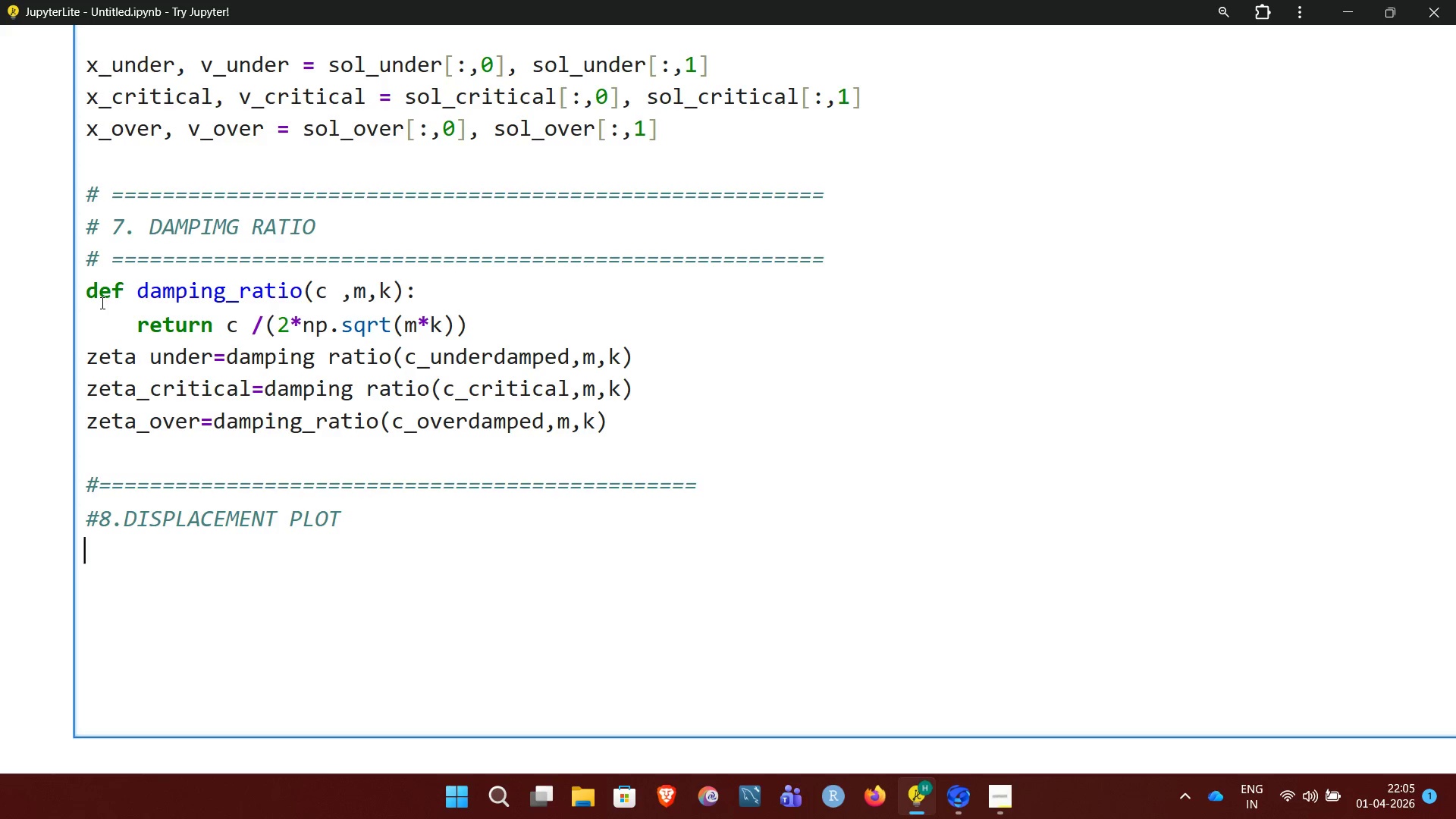 
key(Shift+3)
 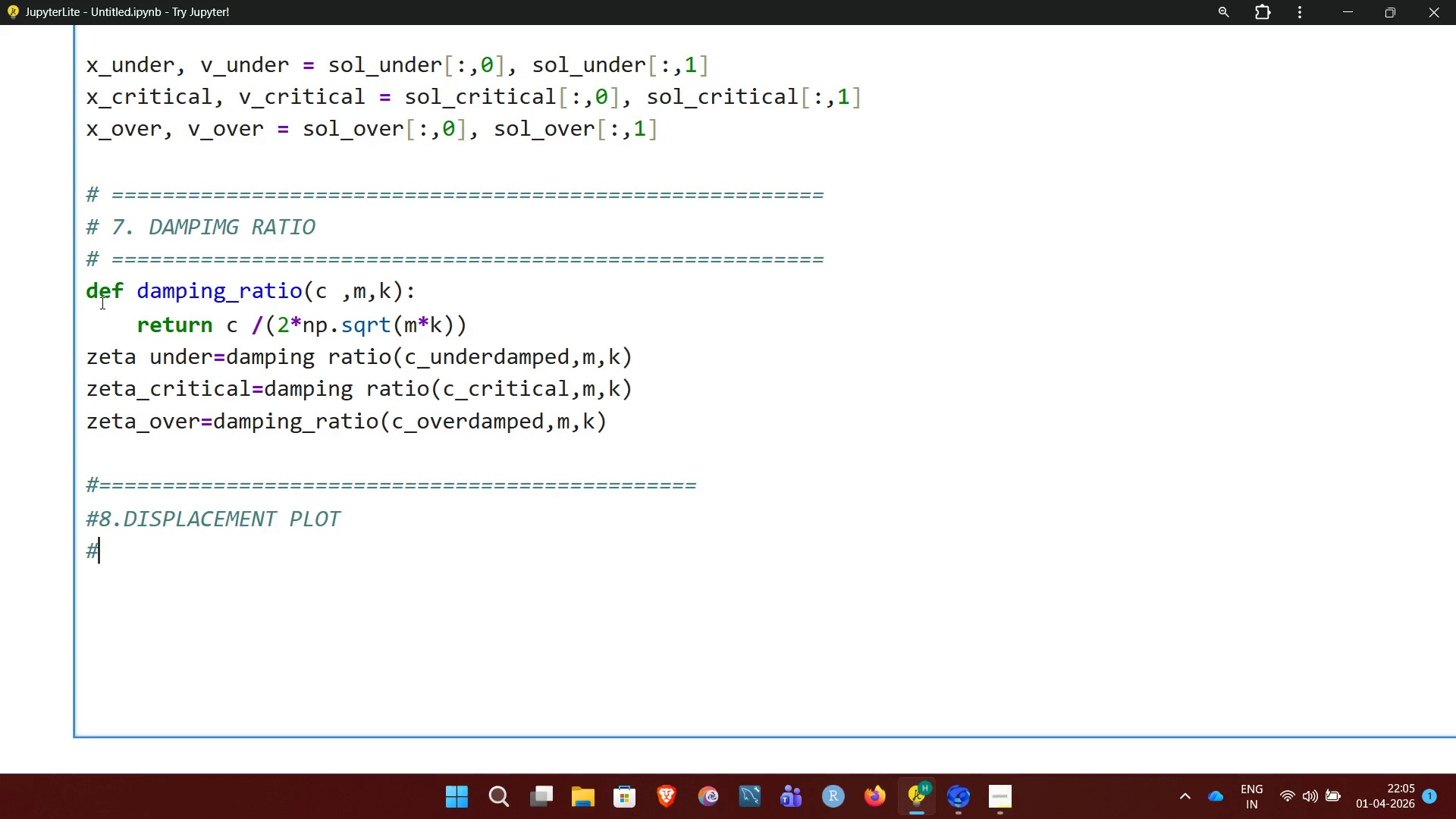 
hold_key(key=Equal, duration=1.5)
 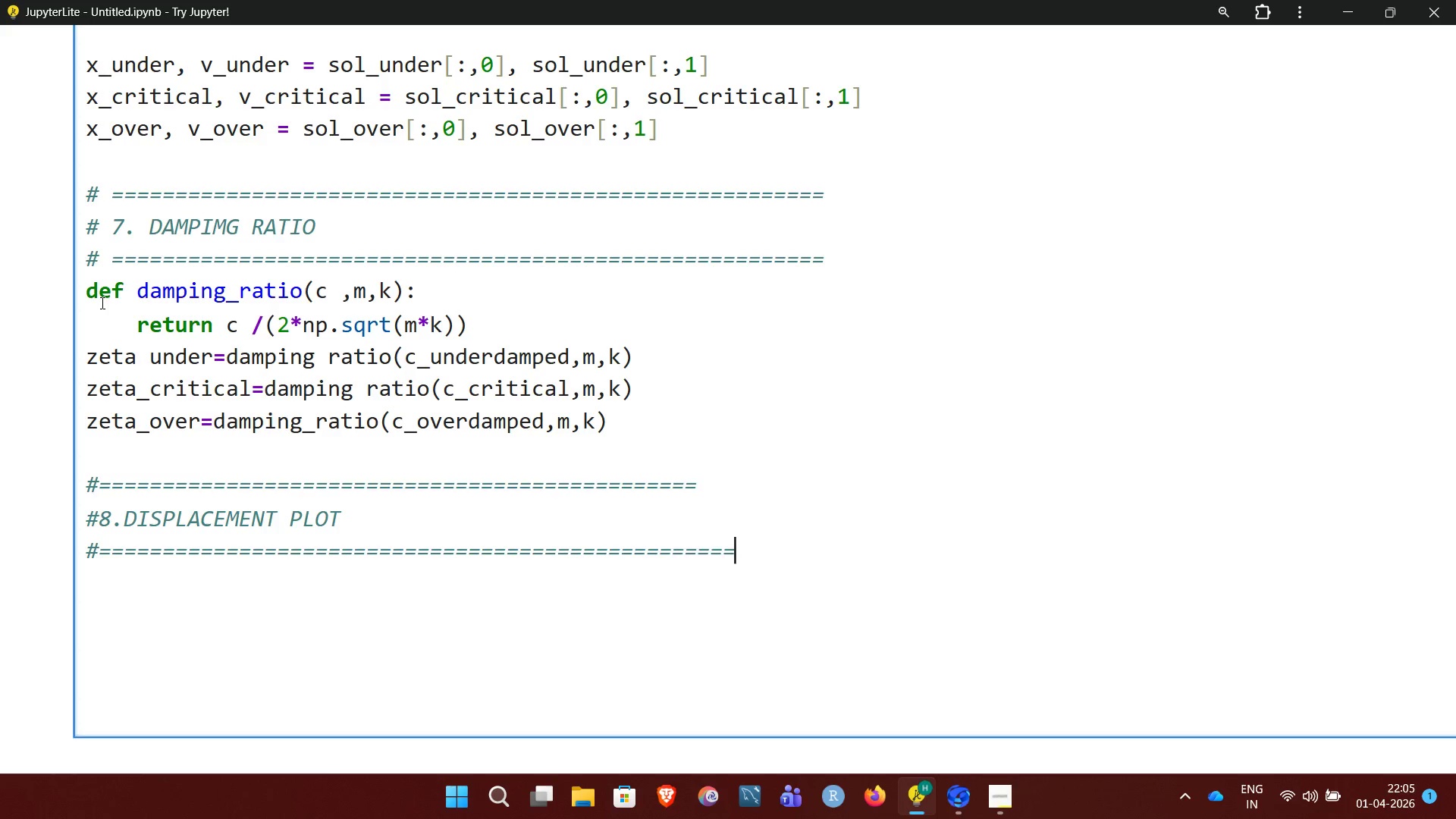 
hold_key(key=Equal, duration=0.47)
 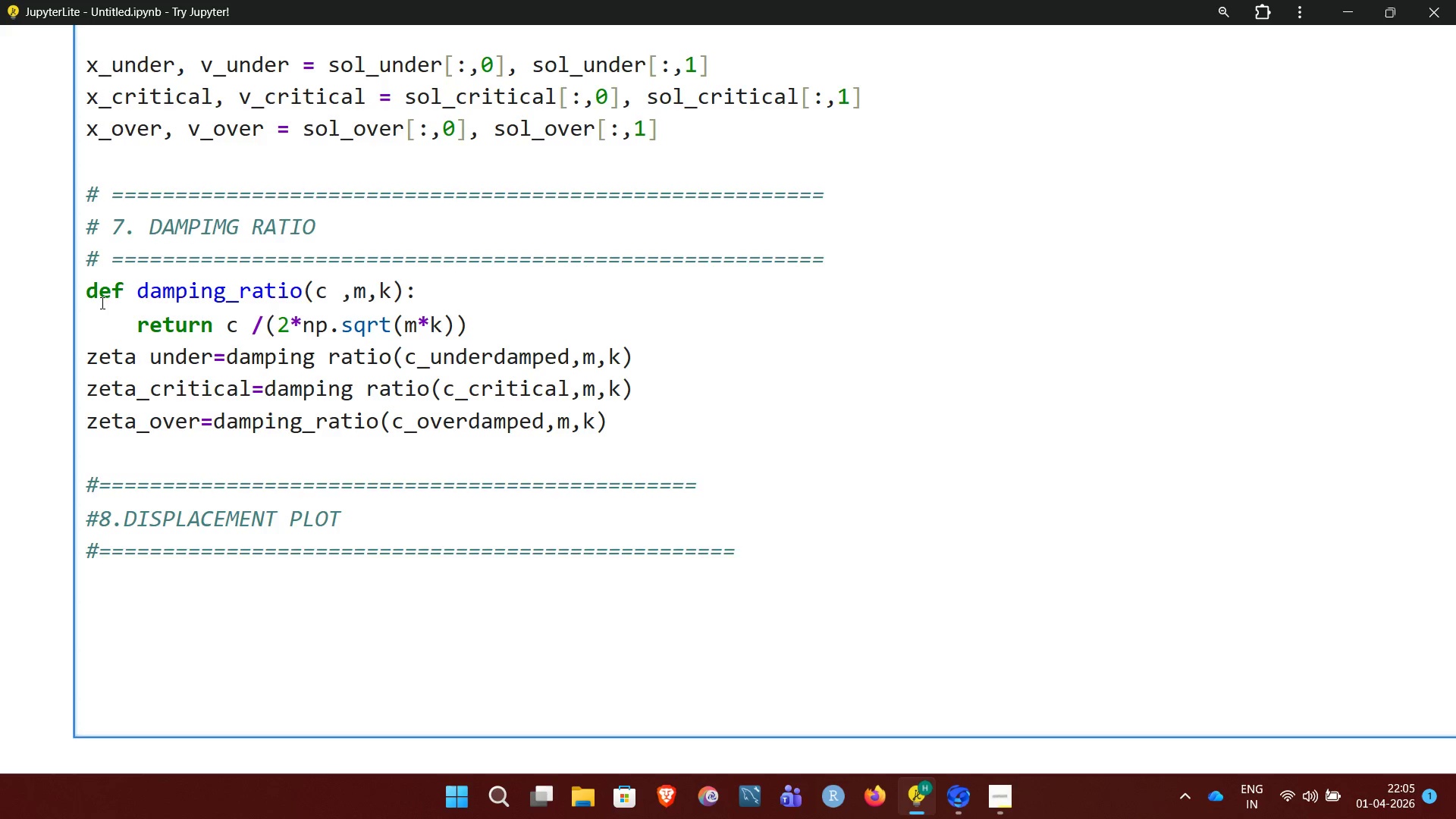 
wait(16.89)
 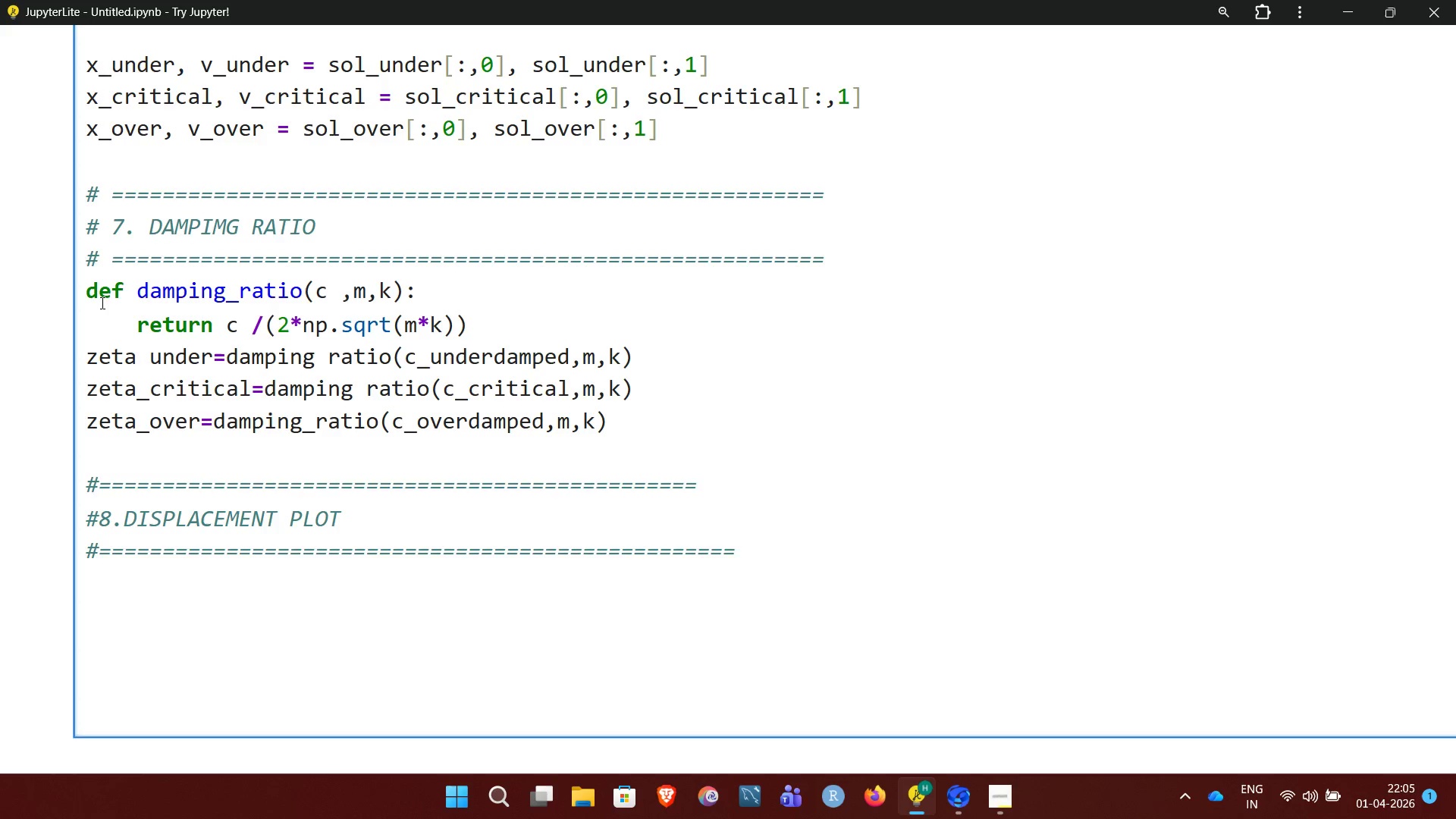 
key(Enter)
 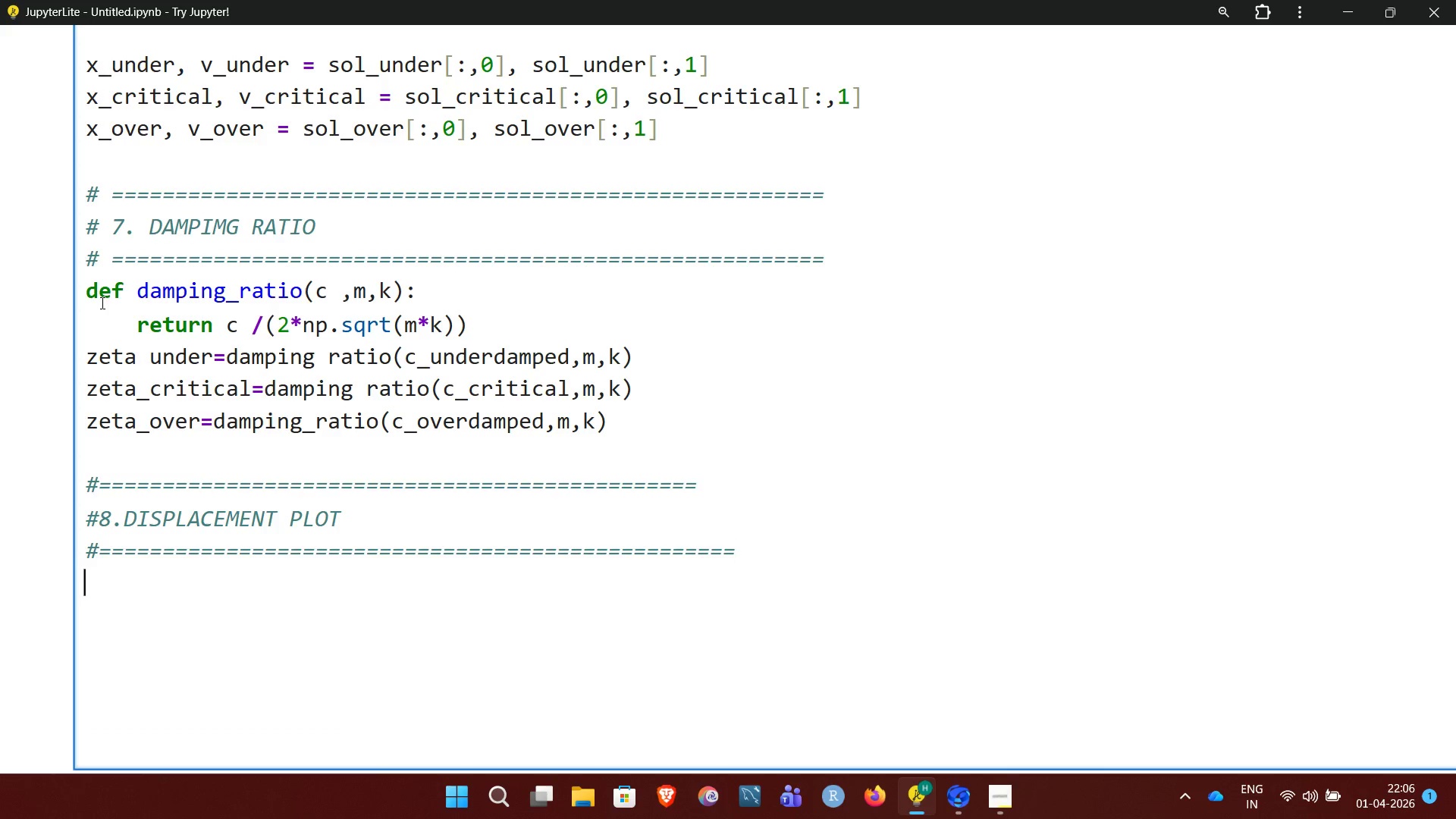 
type(plt.)
 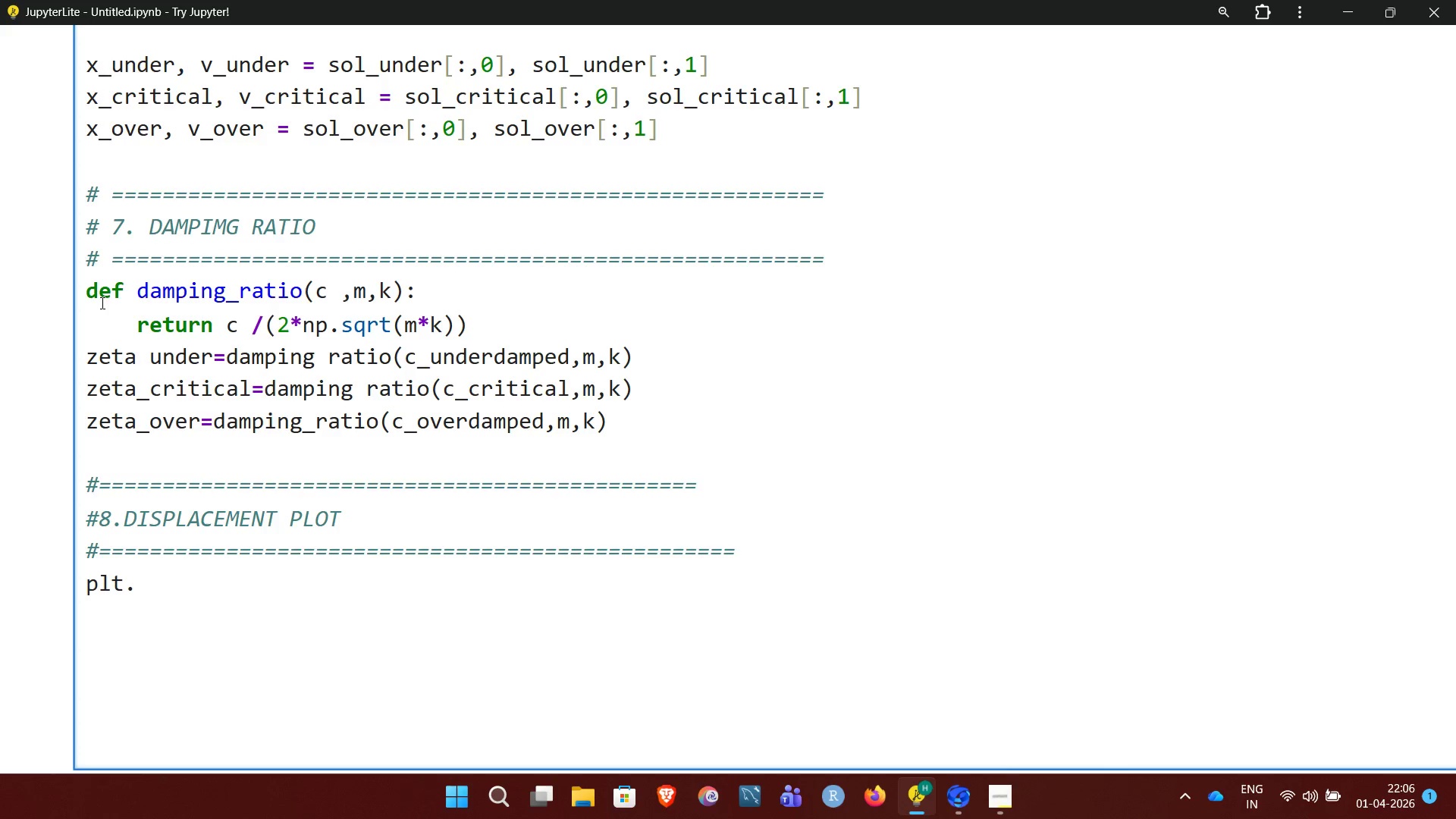 
type(figure)
 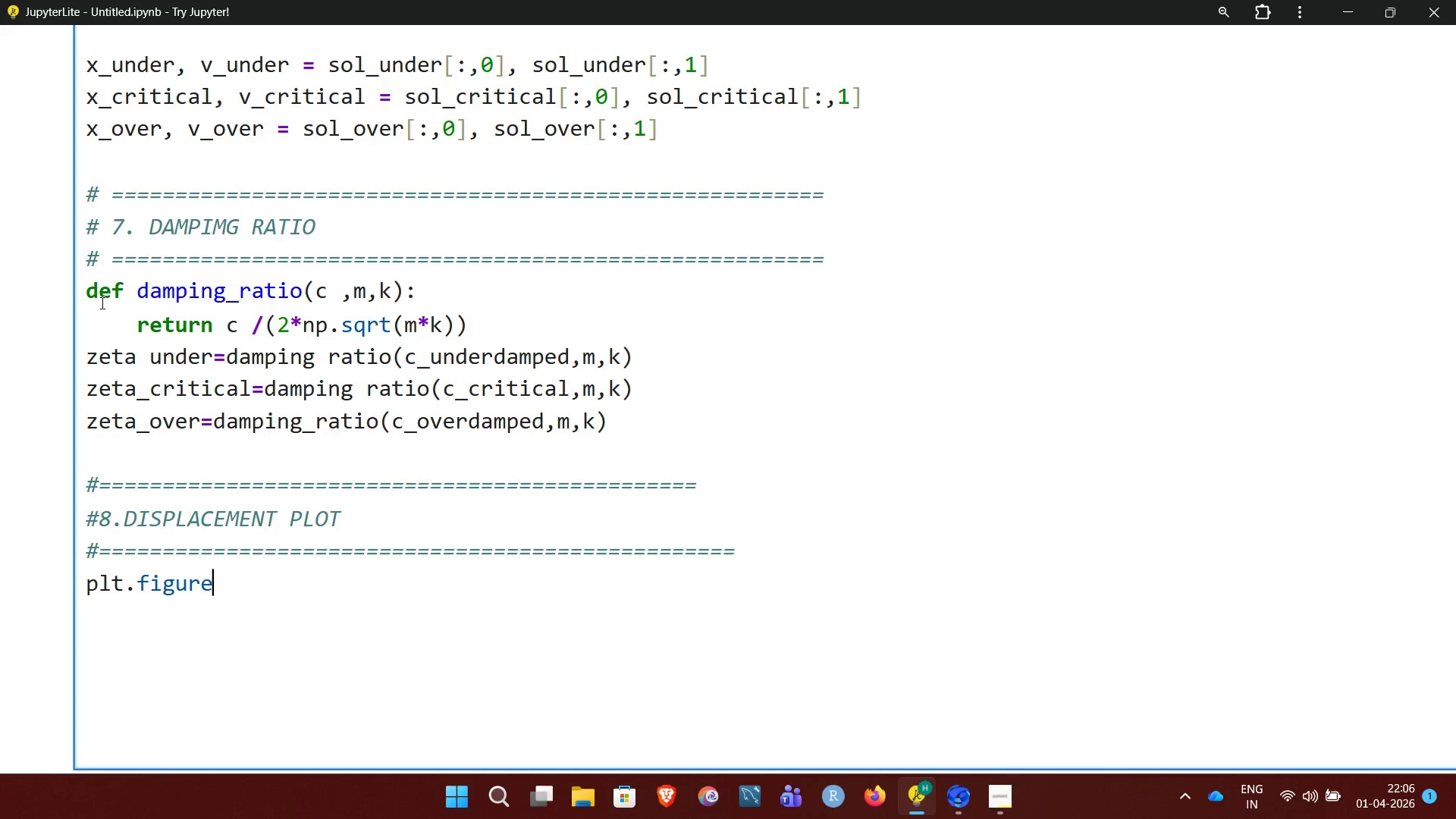 
type((figsize=)
 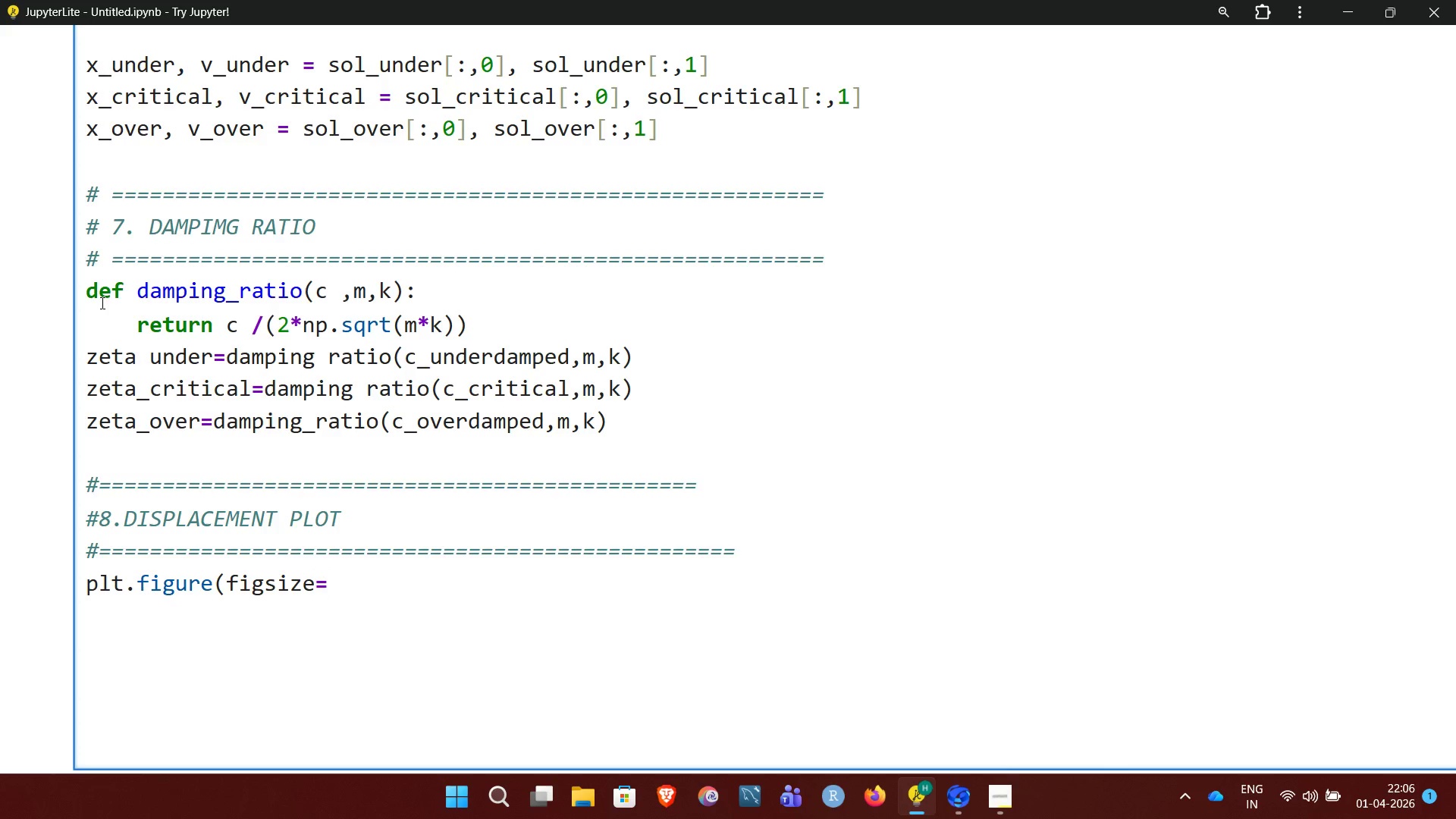 
type(*(10,6))
 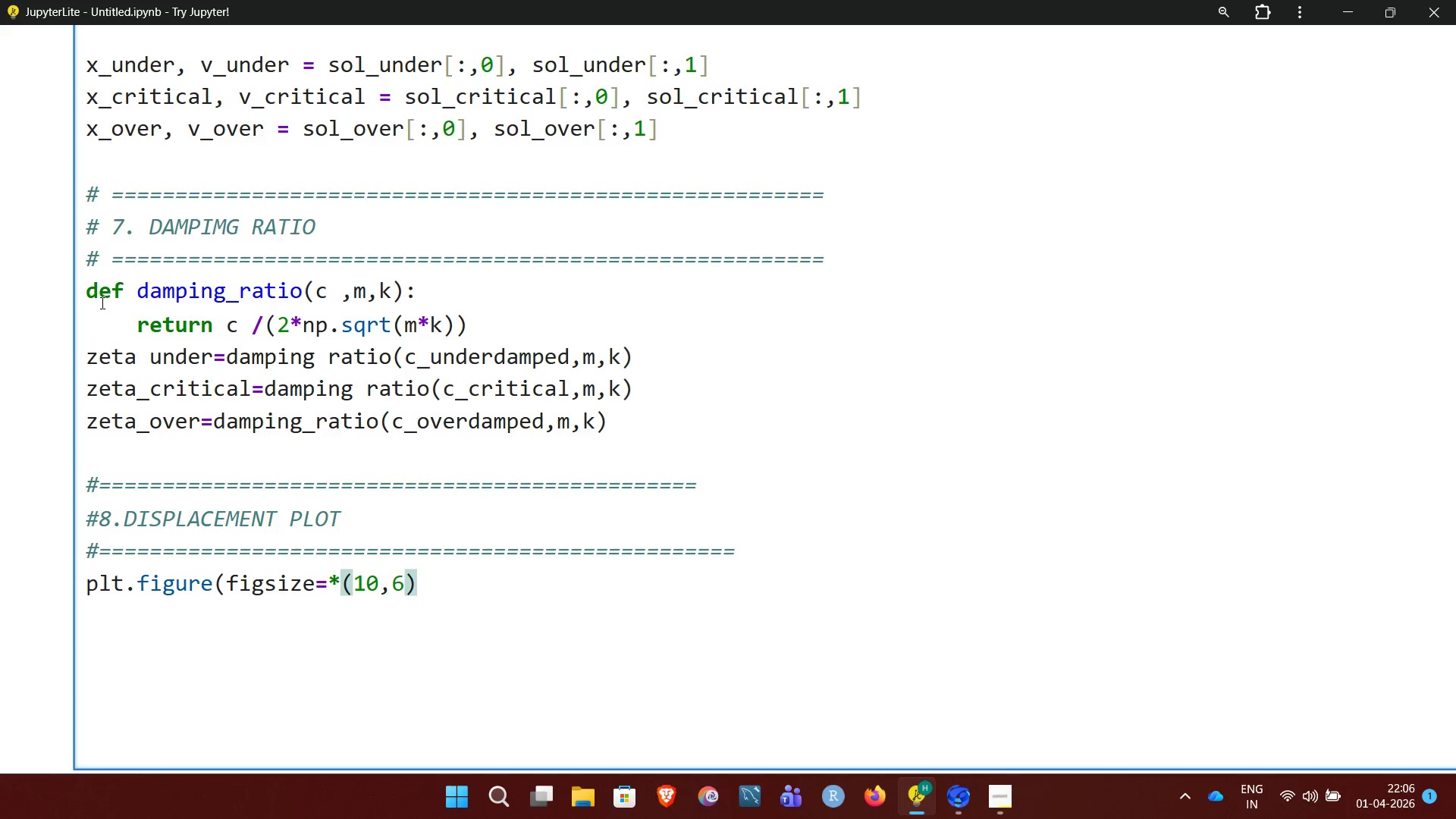 
key(Shift+0)
 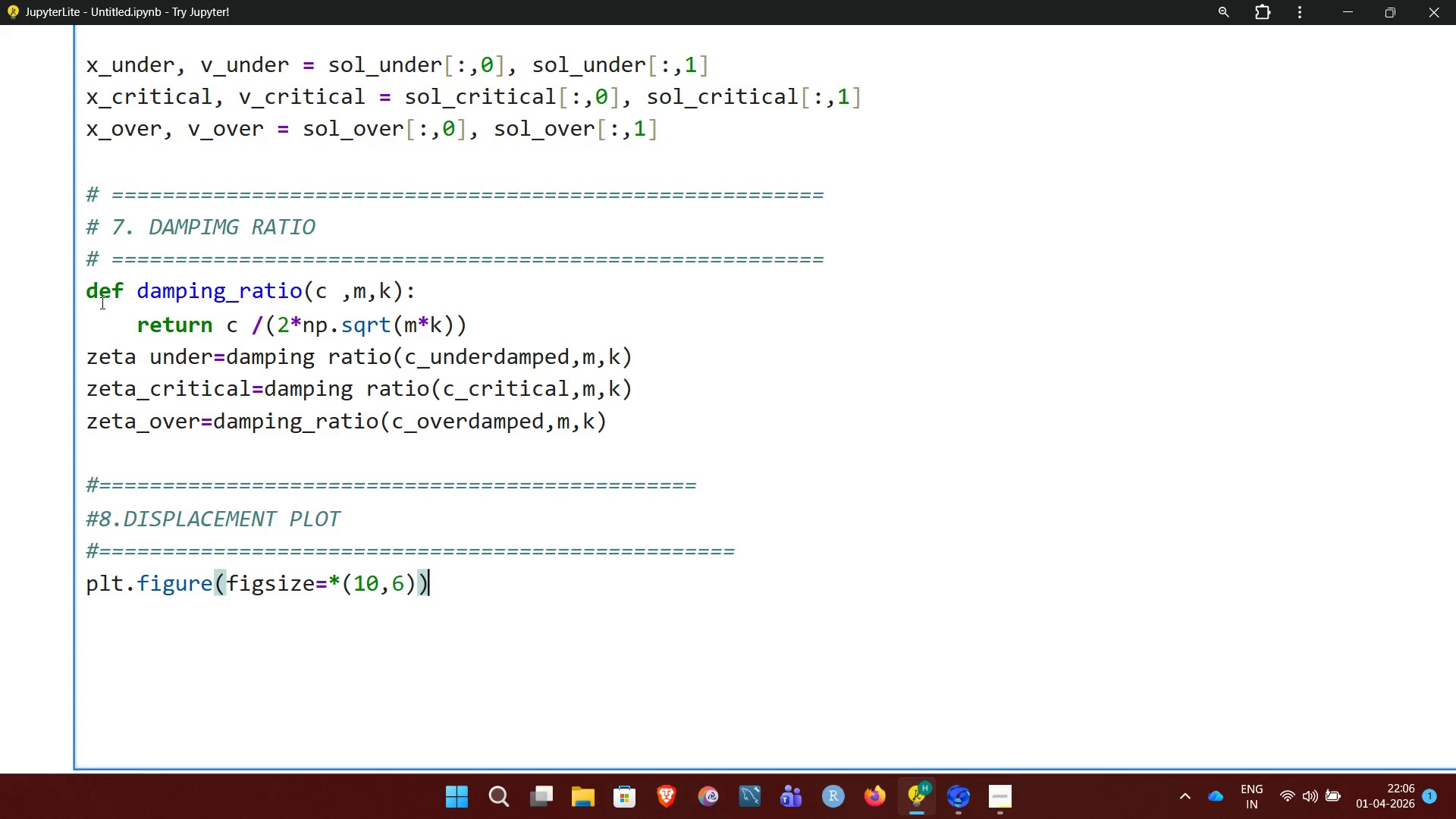 
wait(5.42)
 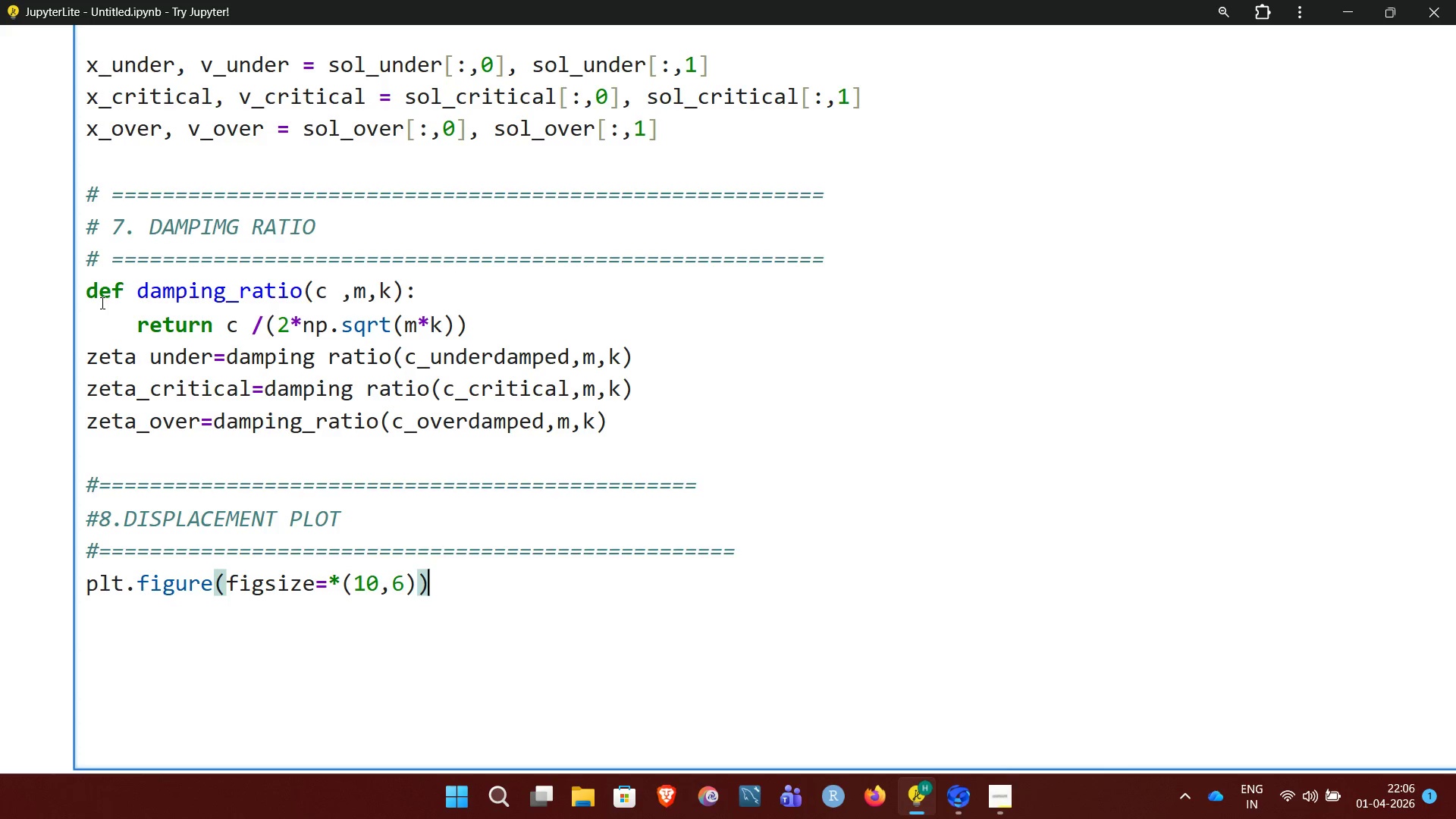 
key(Enter)
 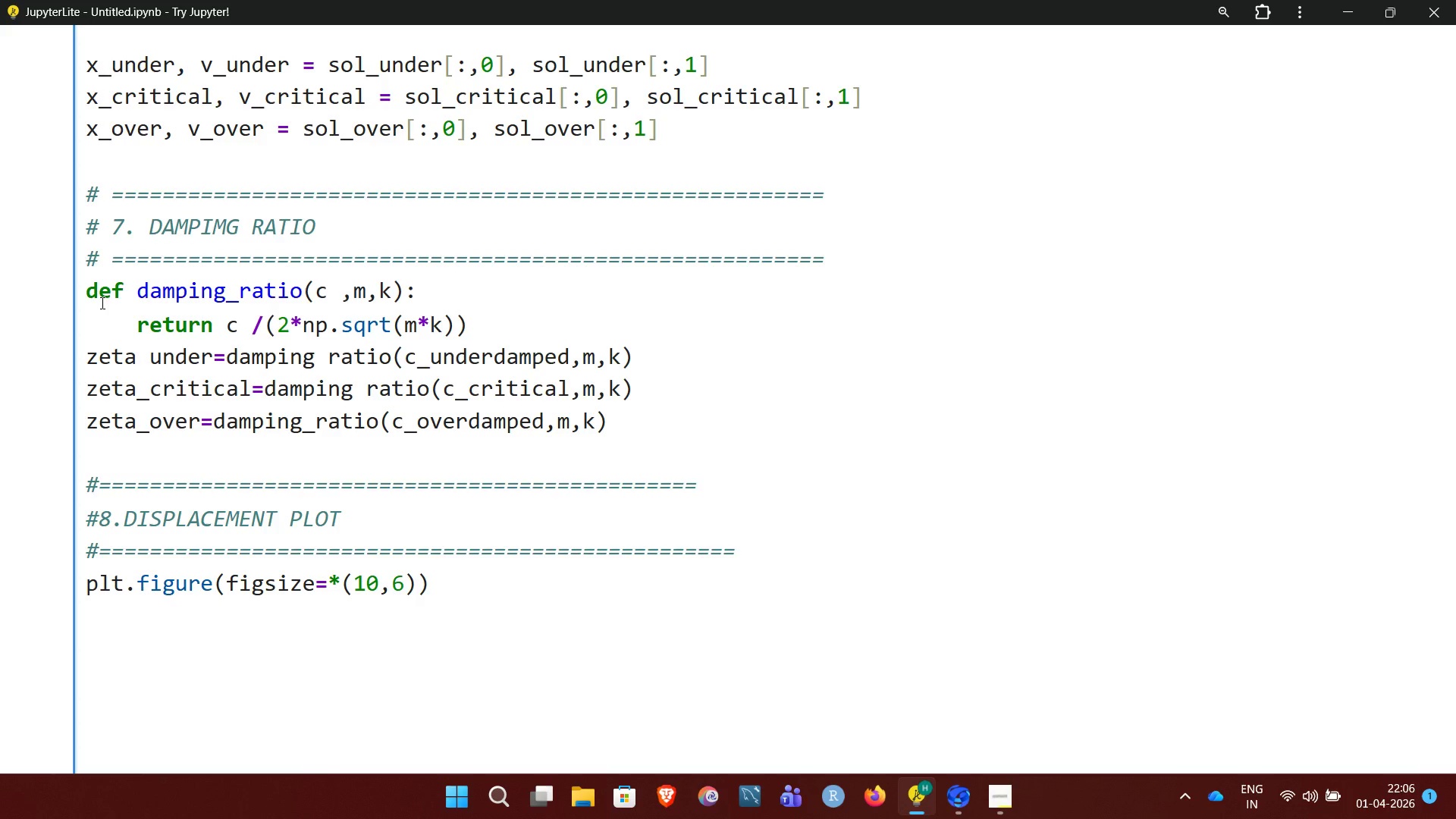 
type(plt)
 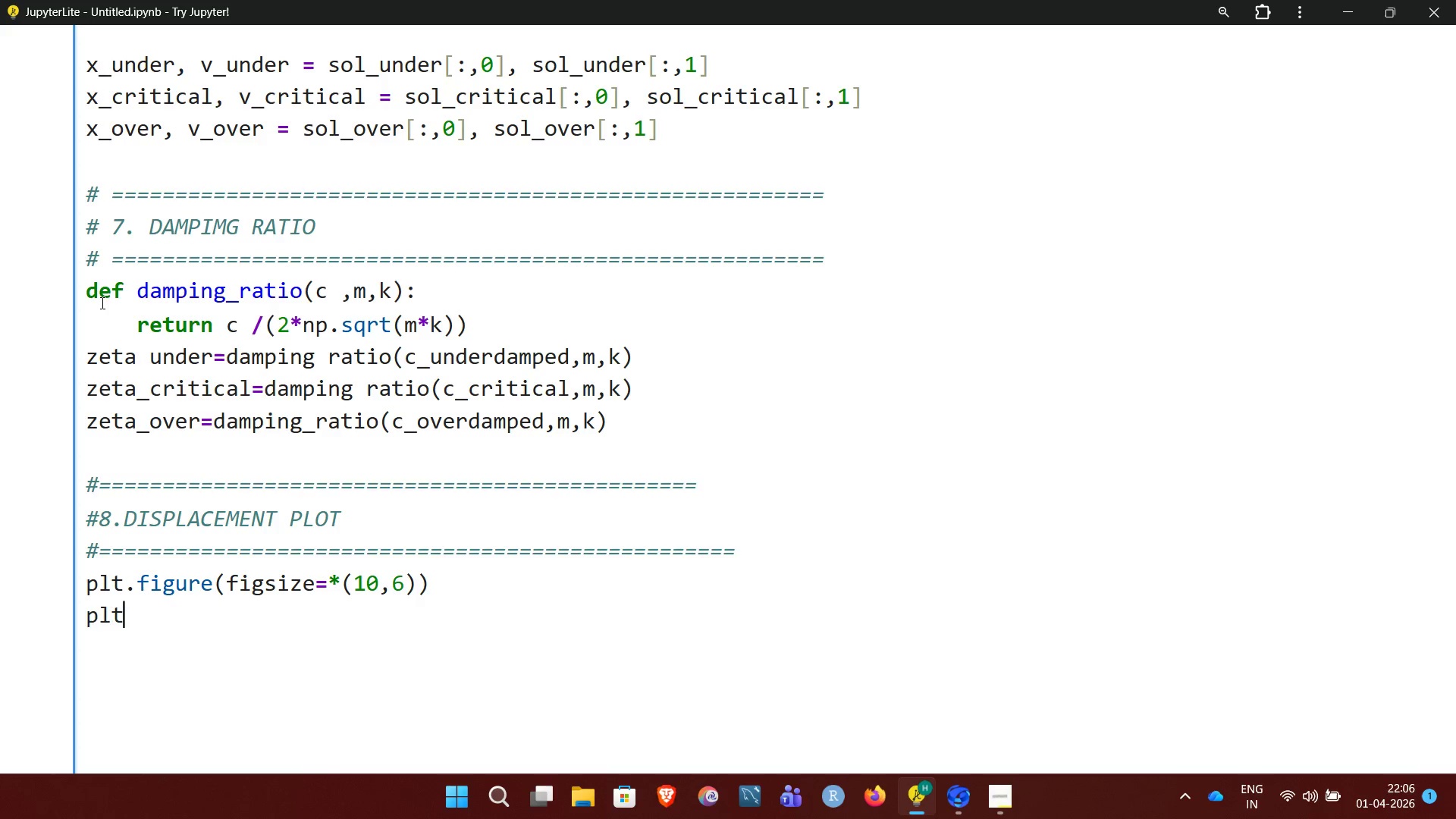 
type(.plot)
 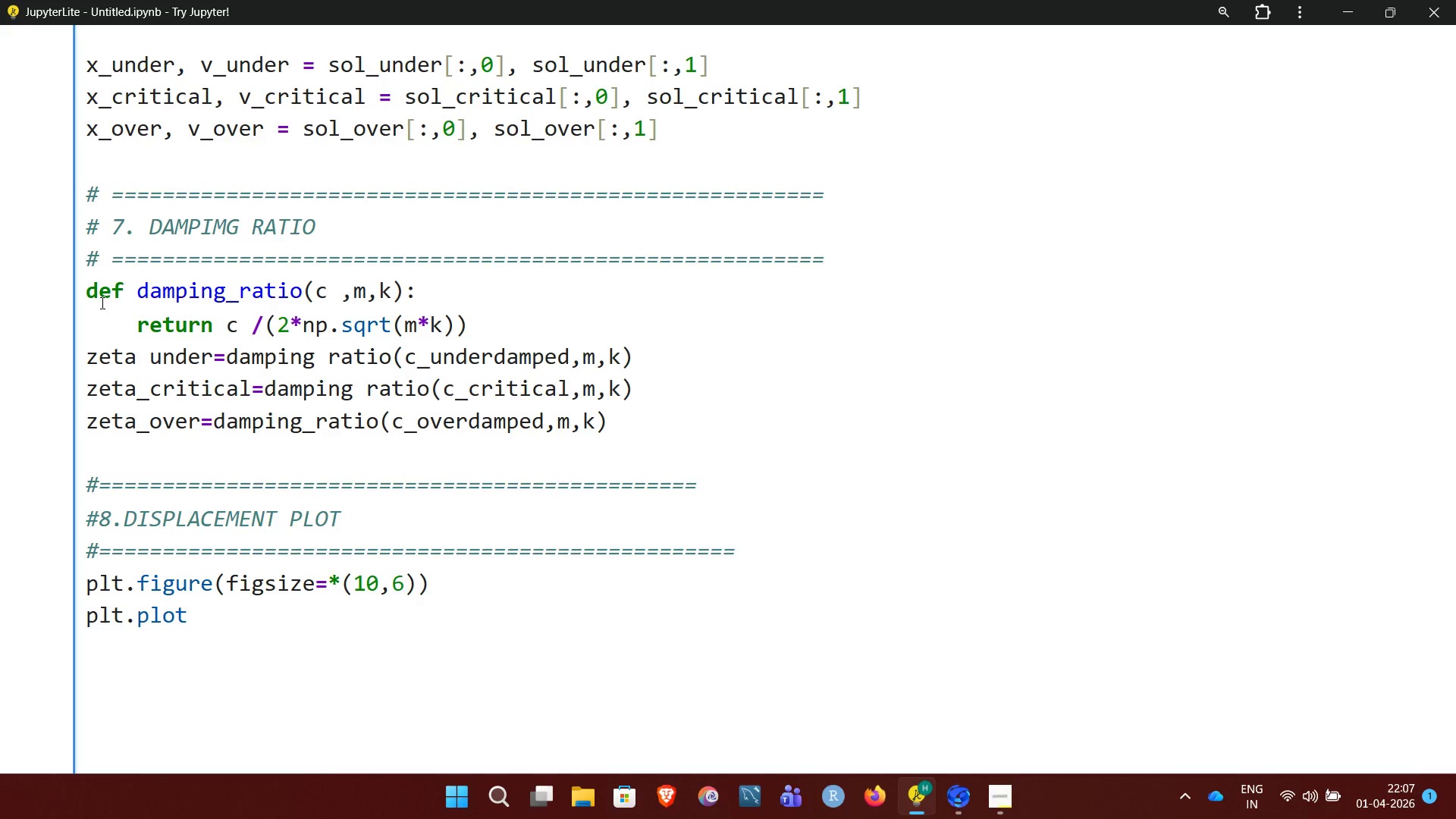 
type((t,)
 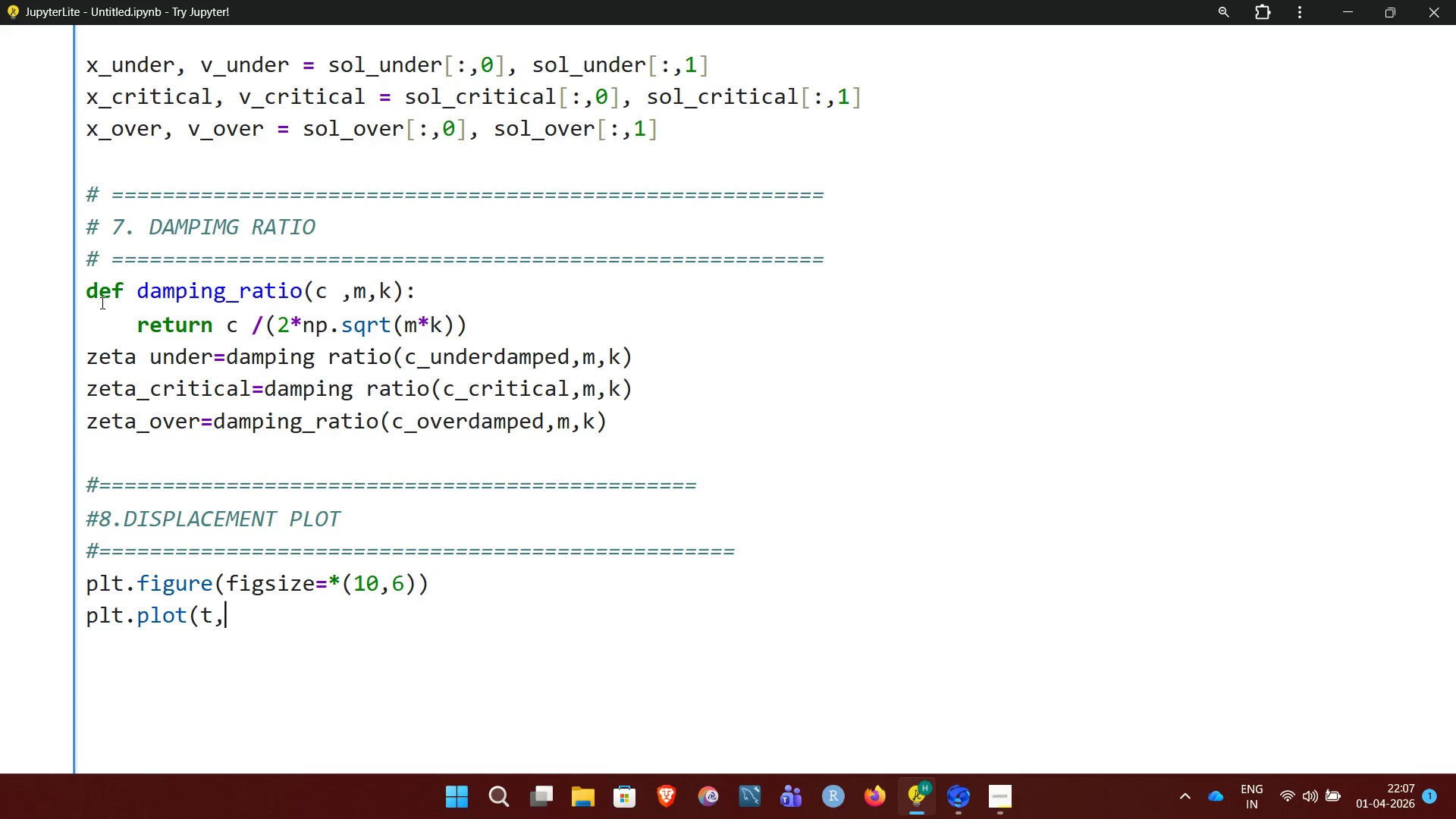 
type(x()
 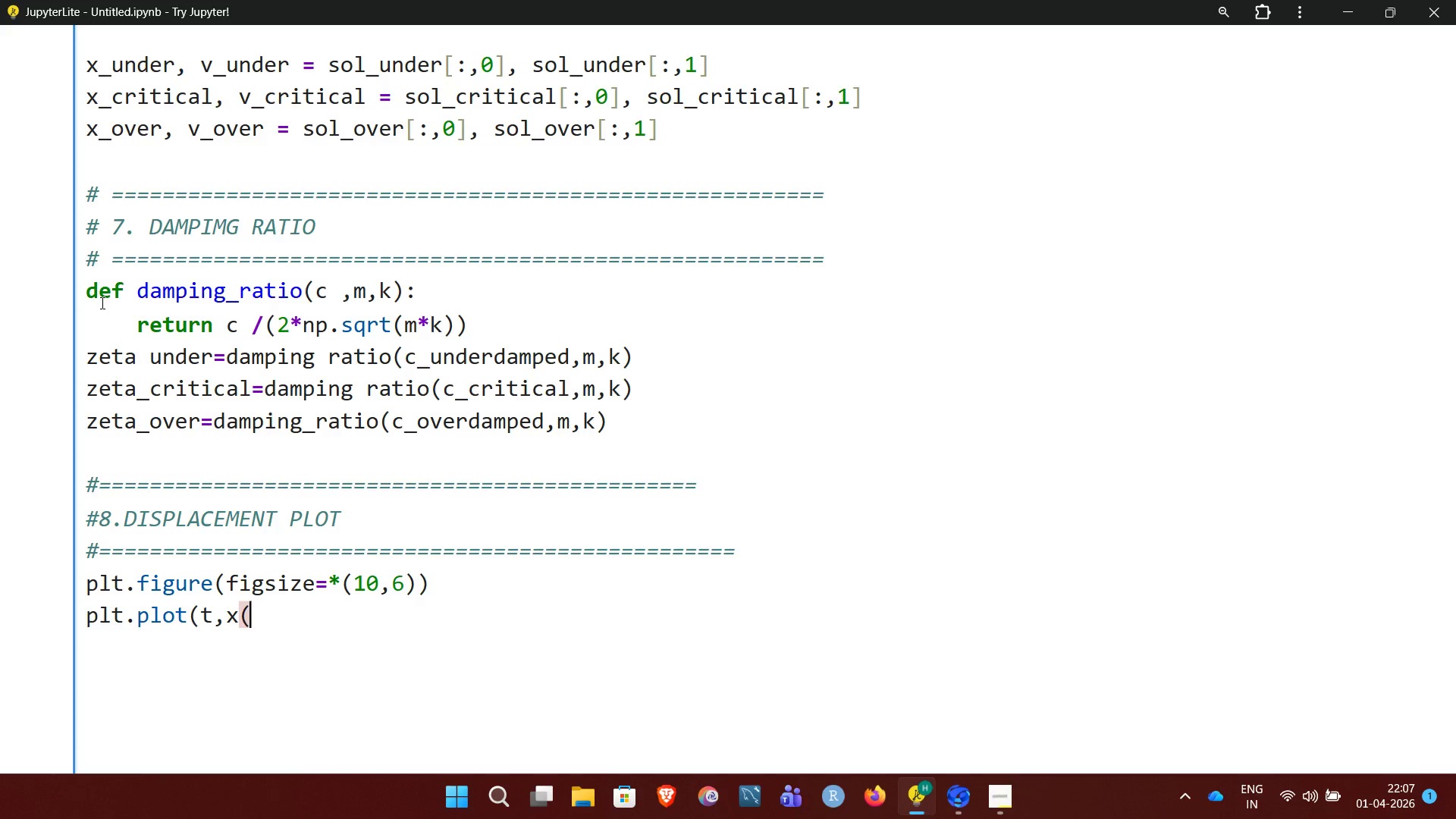 
key(Backspace)
type(_under,lable)
 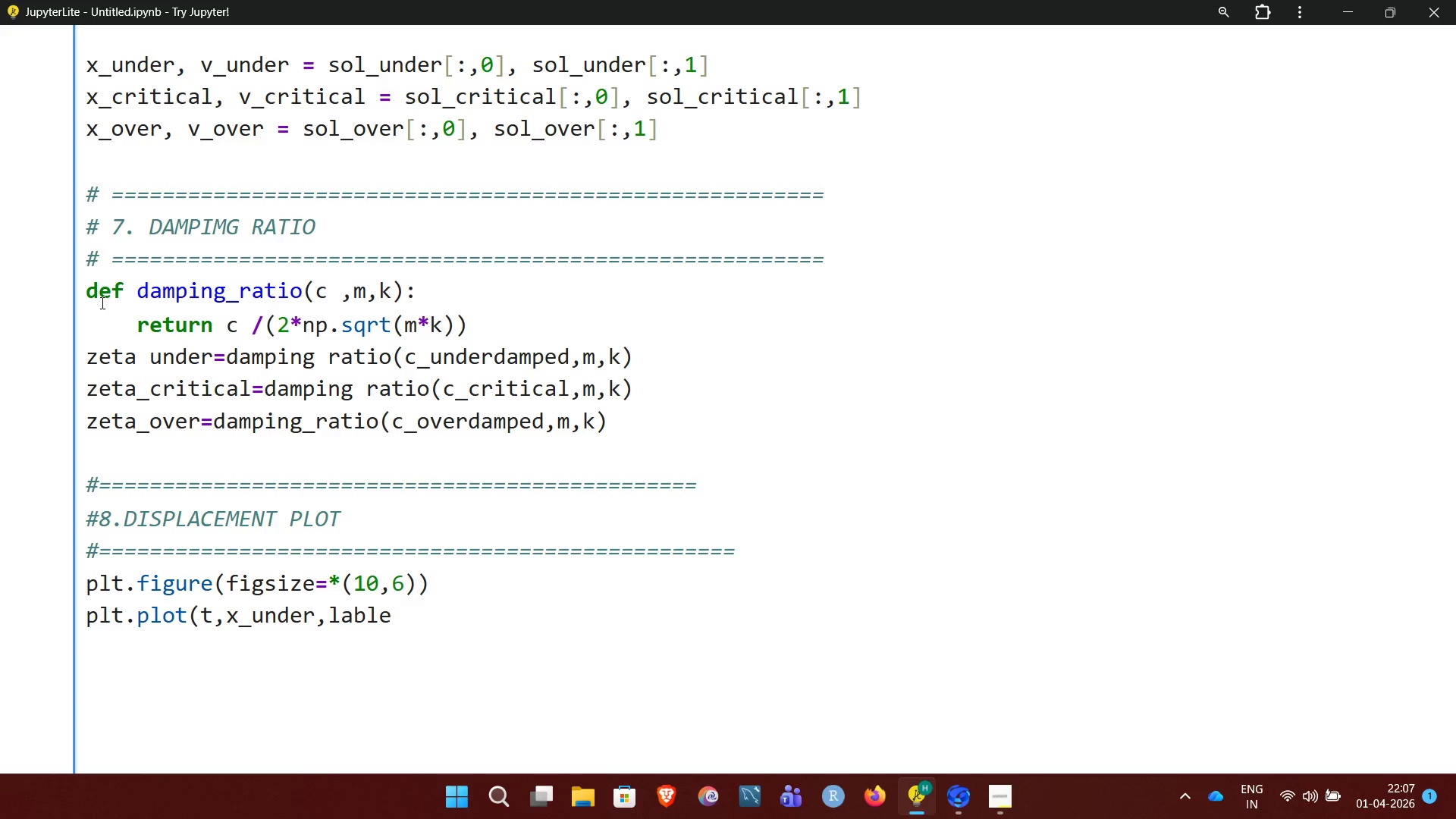 
key(Equal)
 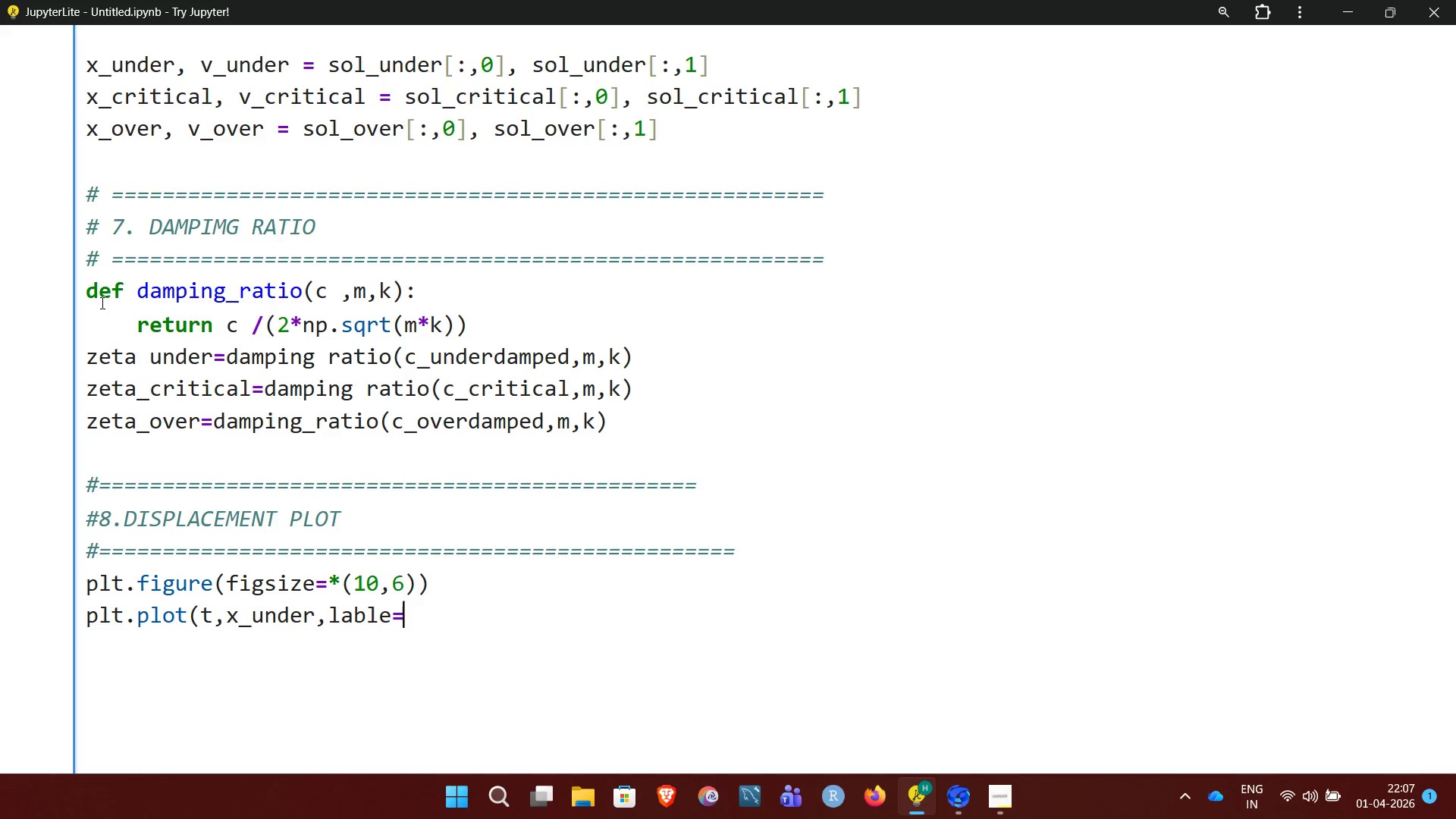 
key(F)
 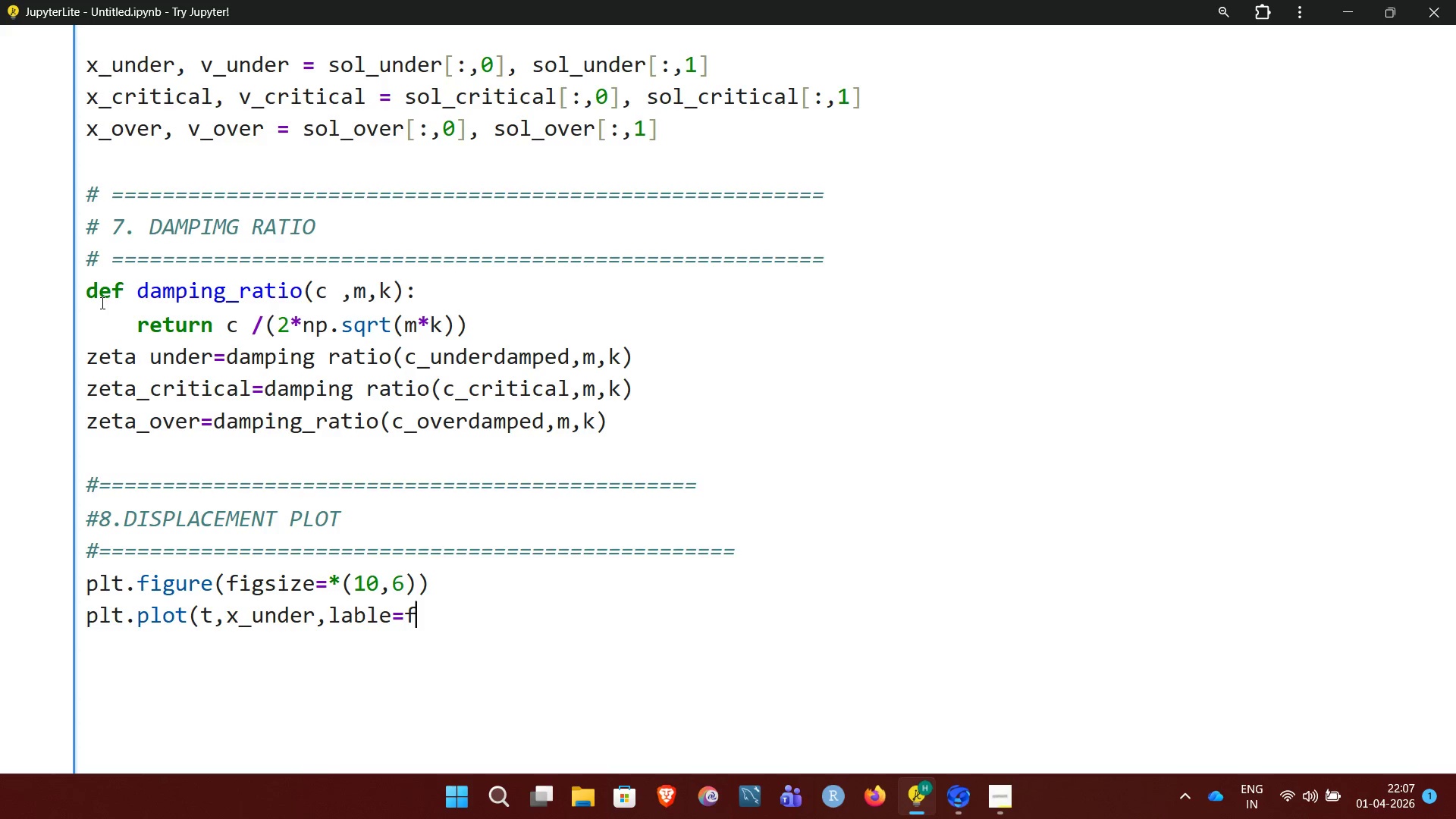 
wait(13.38)
 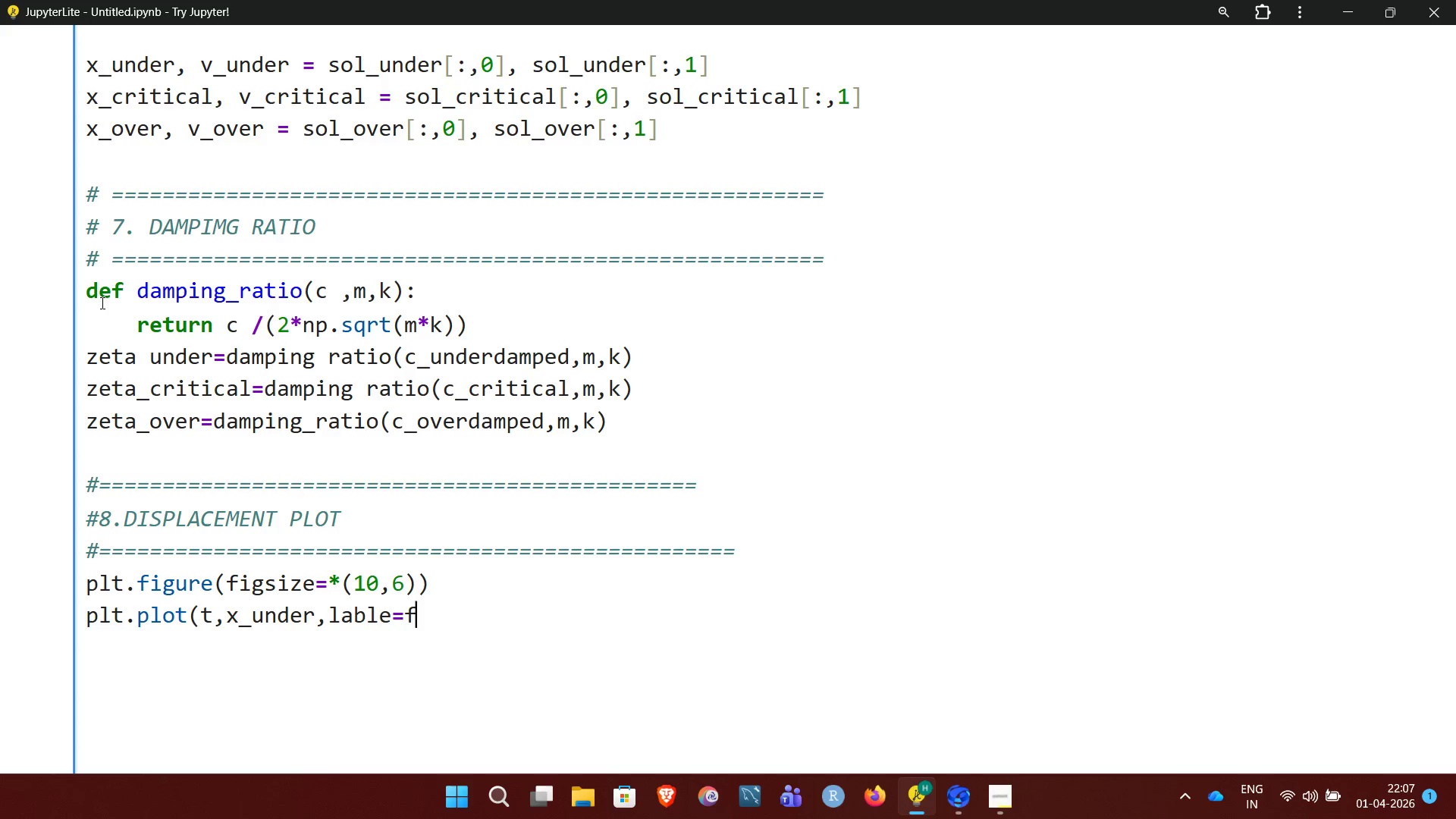 
key(Quote)
 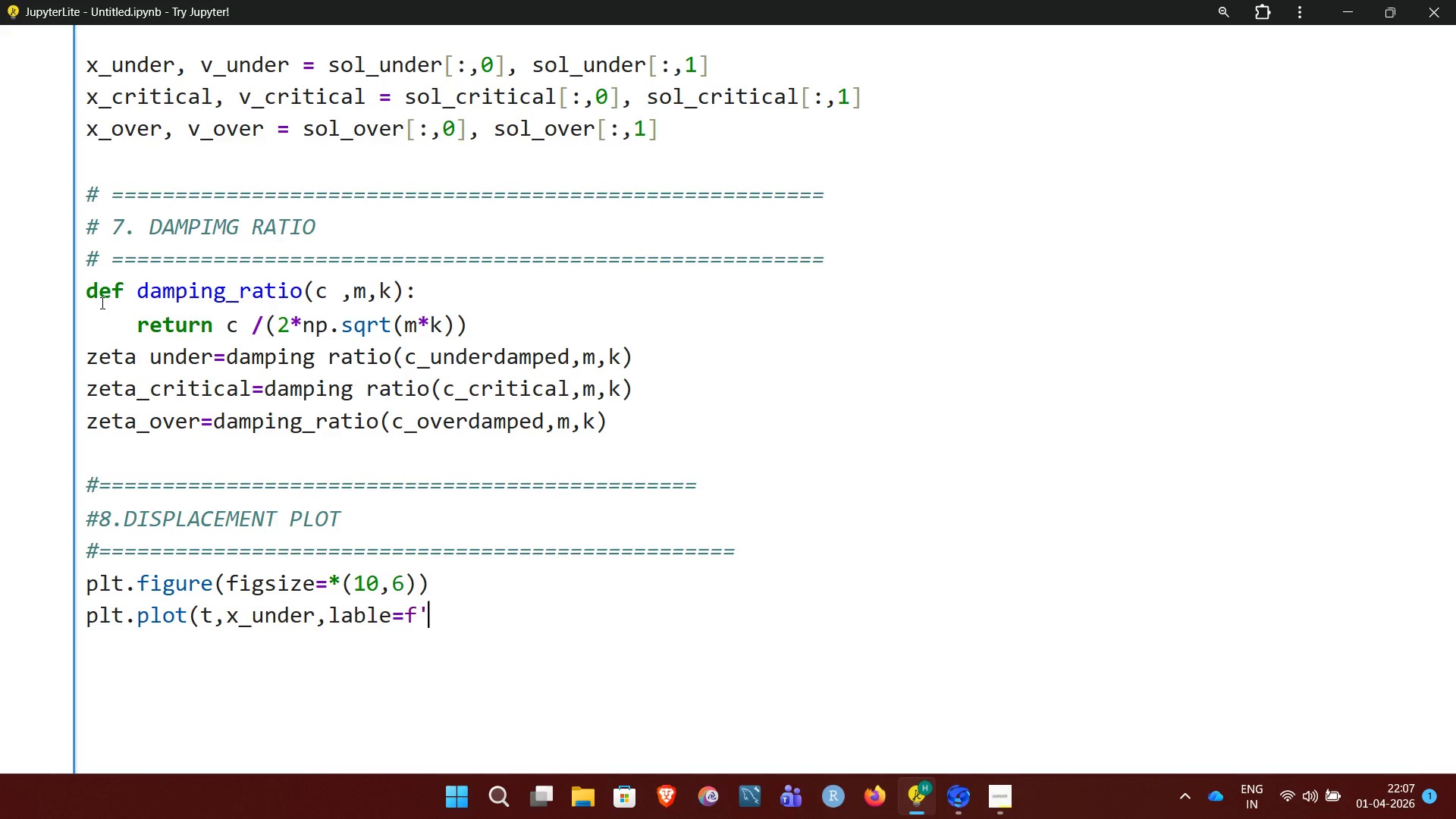 
key(Backspace)
 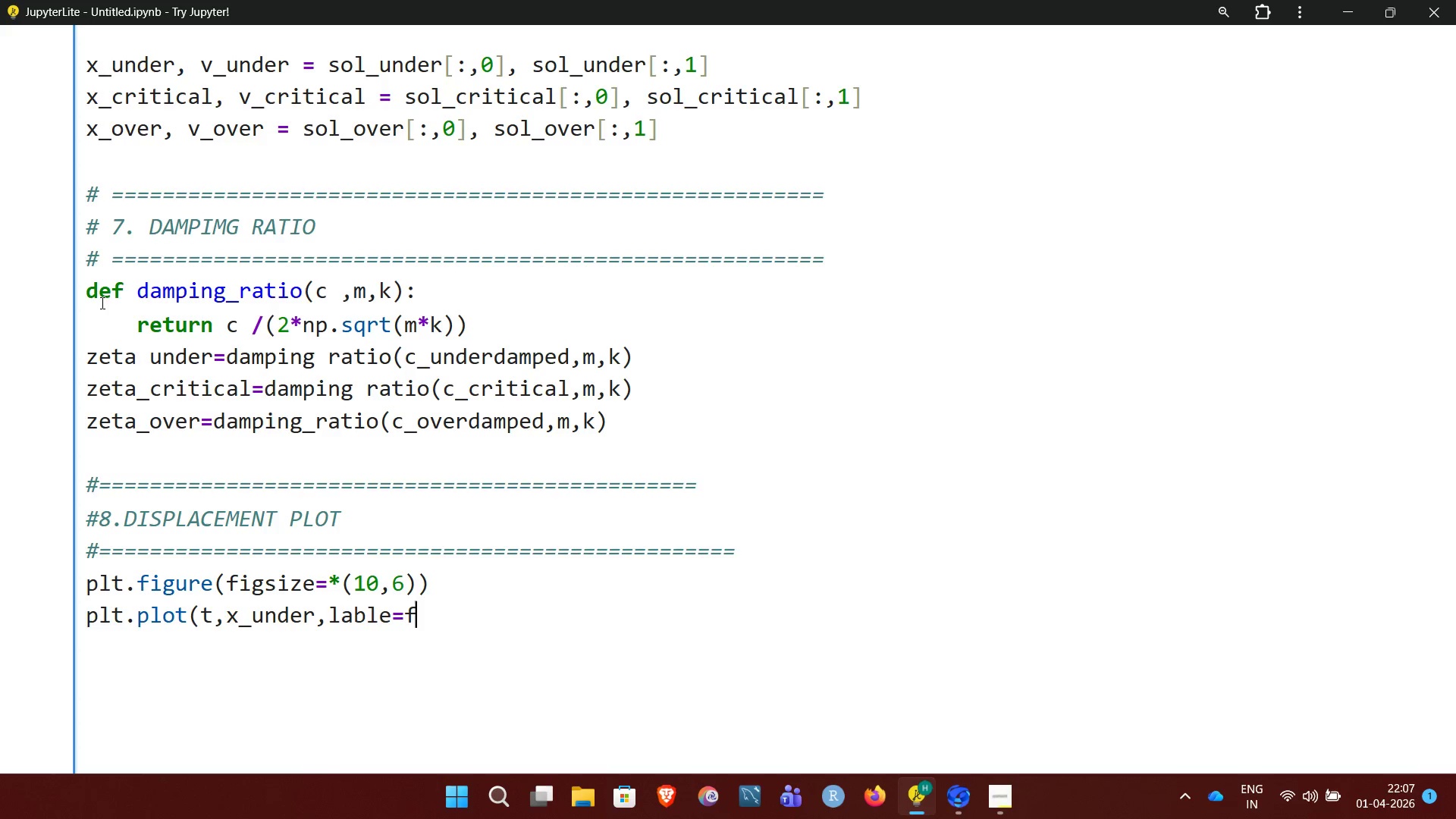 
key(Shift+Semicolon)
 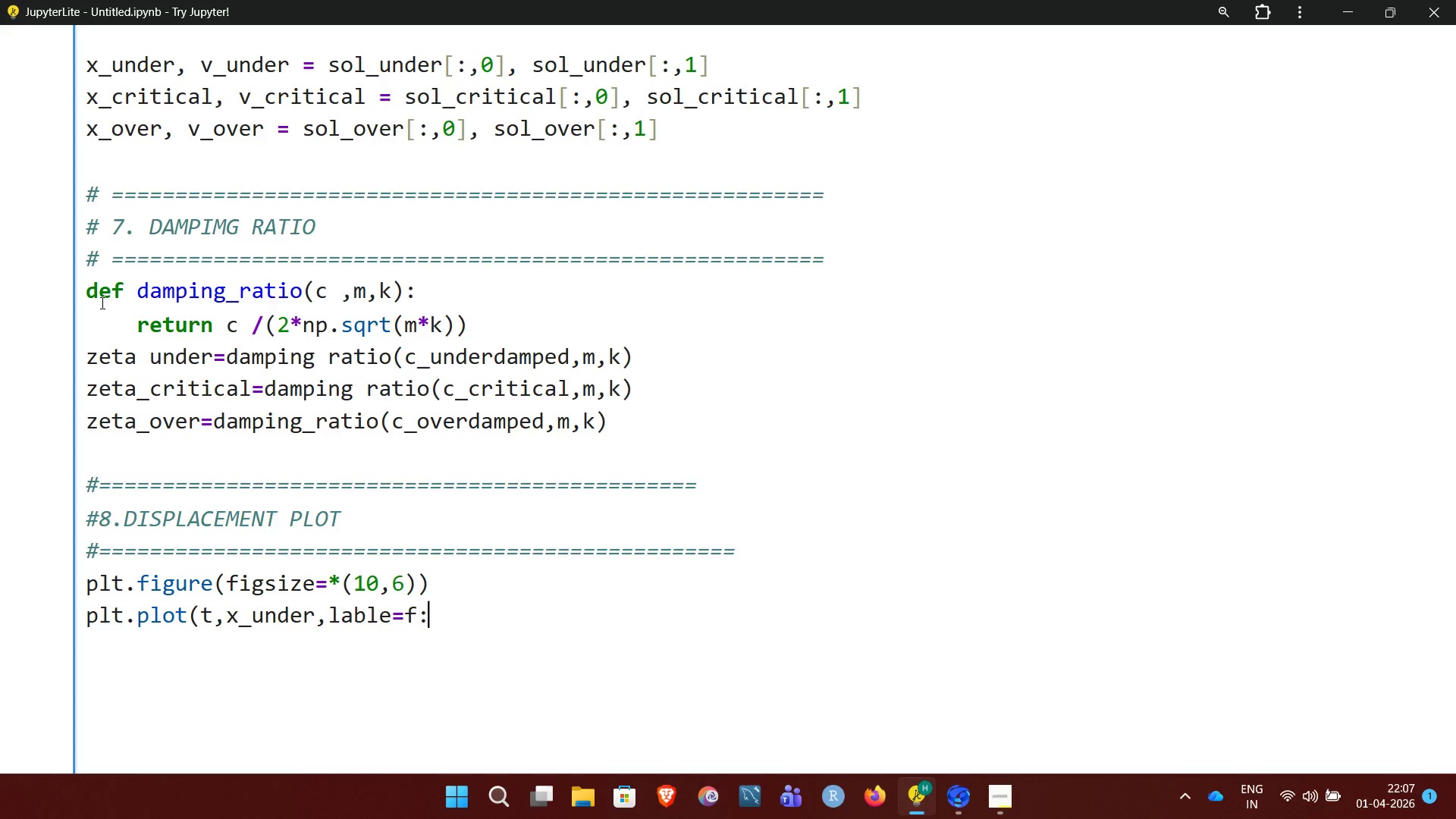 
key(Backspace)
 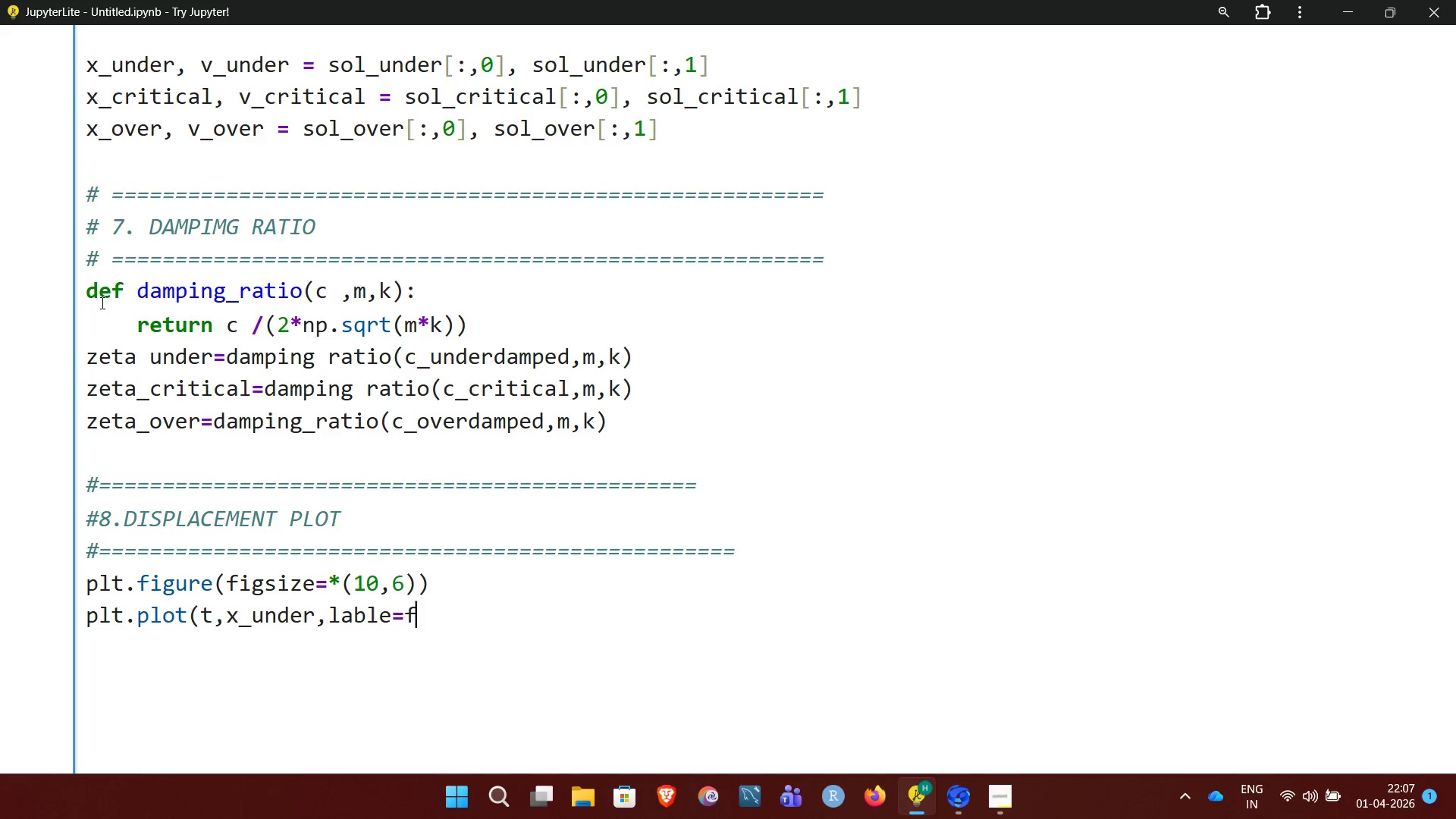 
key(Shift+Quote)
 